 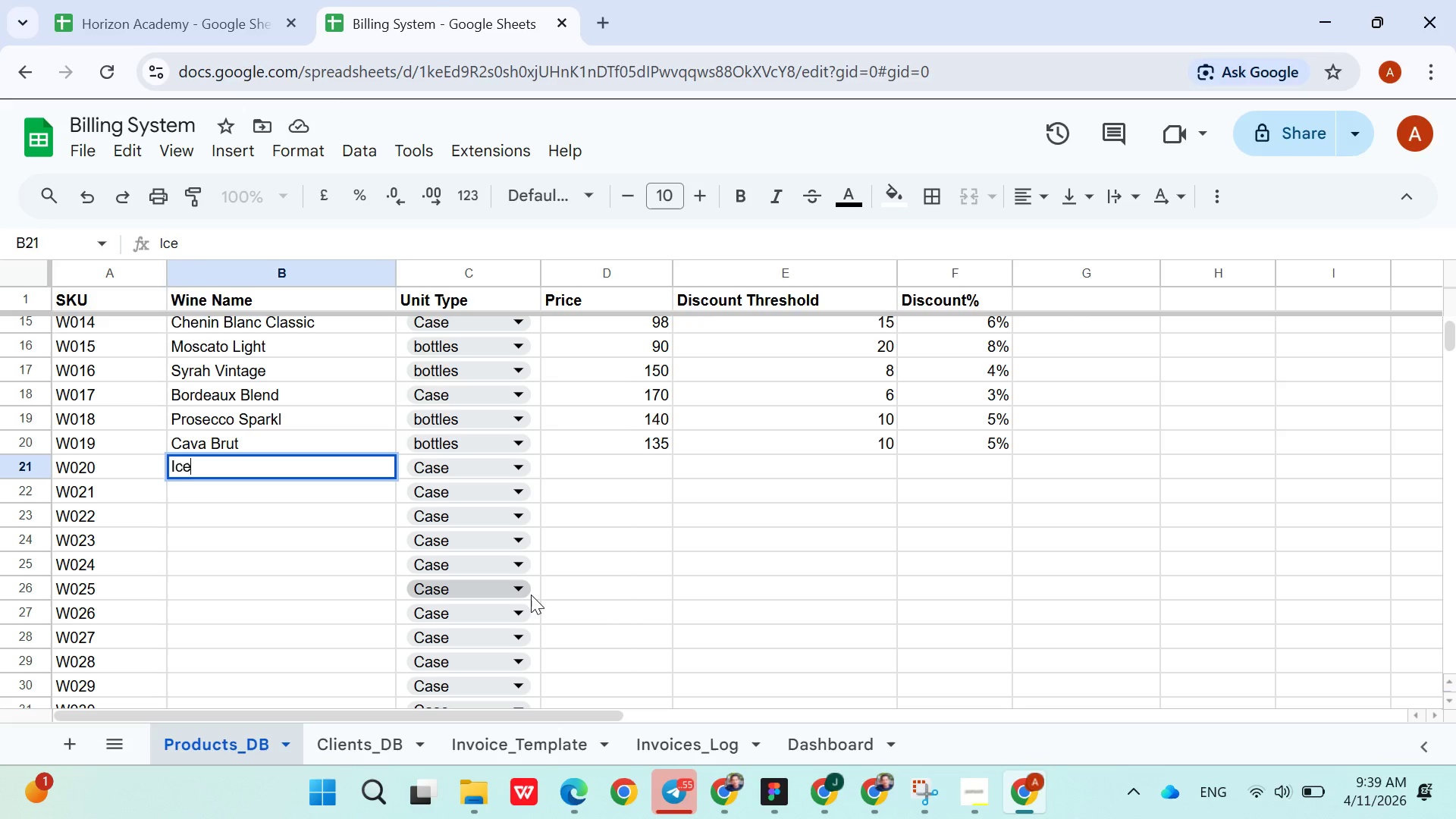 
hold_key(key=ShiftLeft, duration=0.75)
 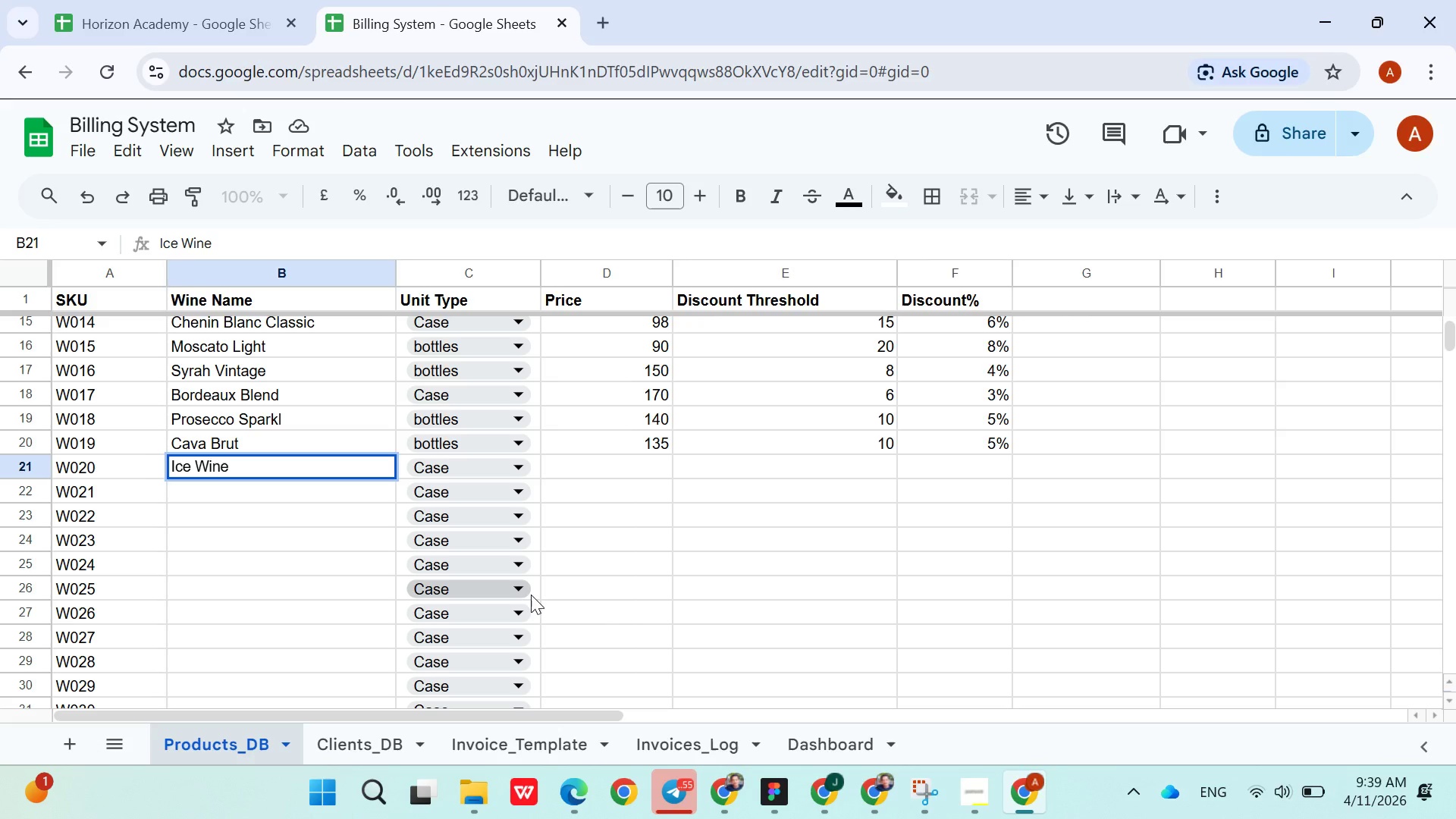 
hold_key(key=ShiftLeft, duration=0.48)
 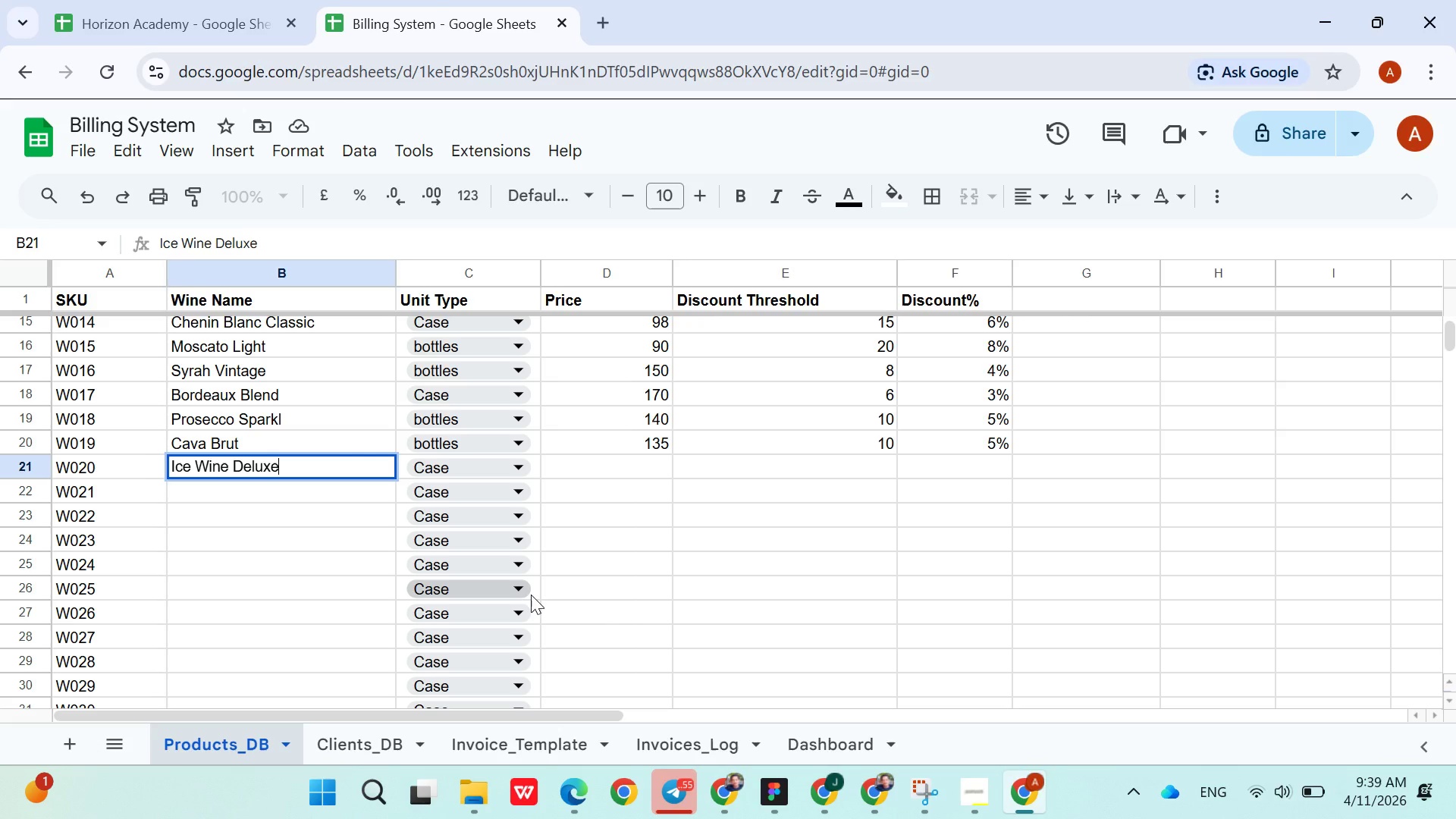 
key(ArrowRight)
 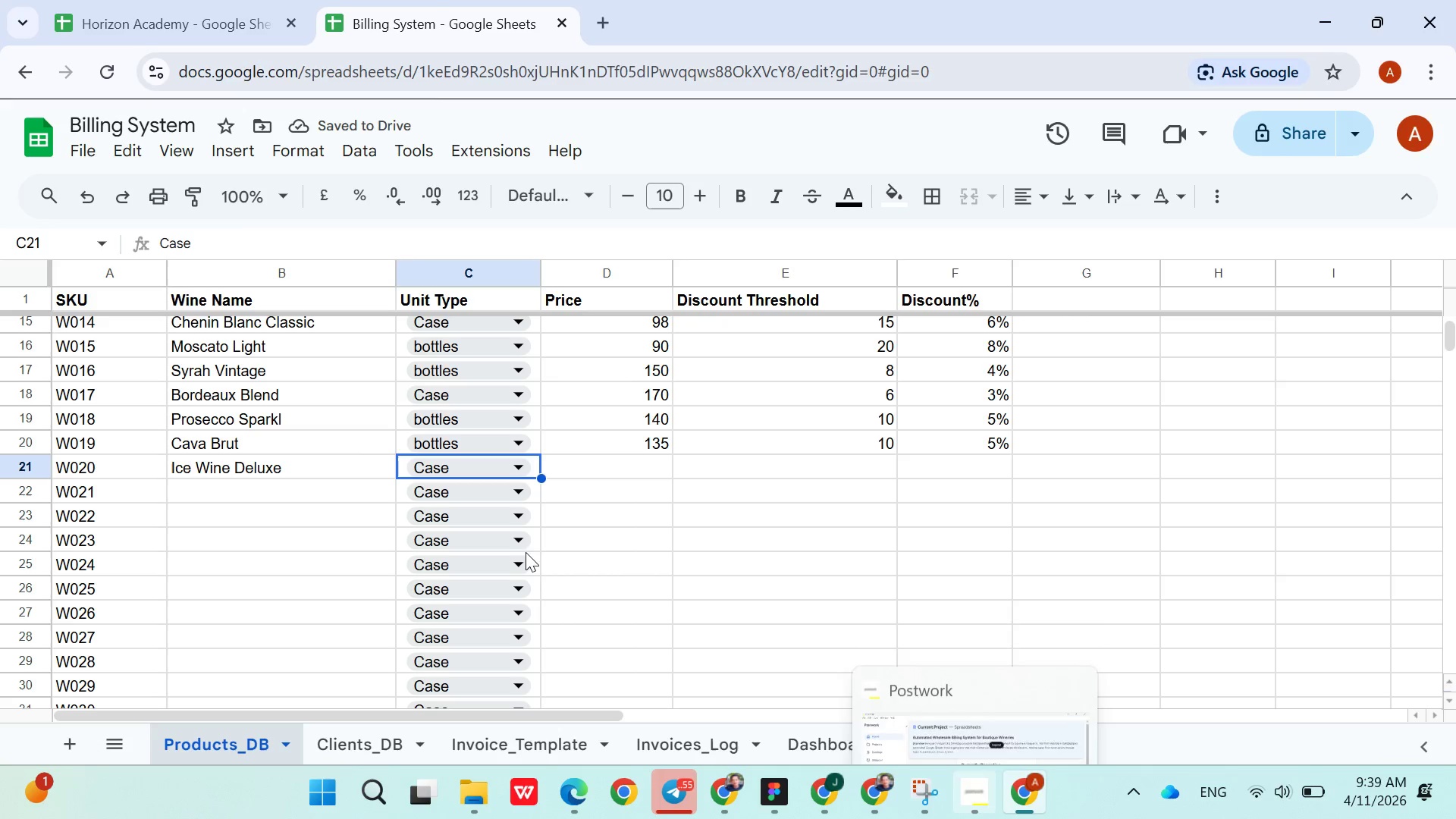 
left_click([453, 460])
 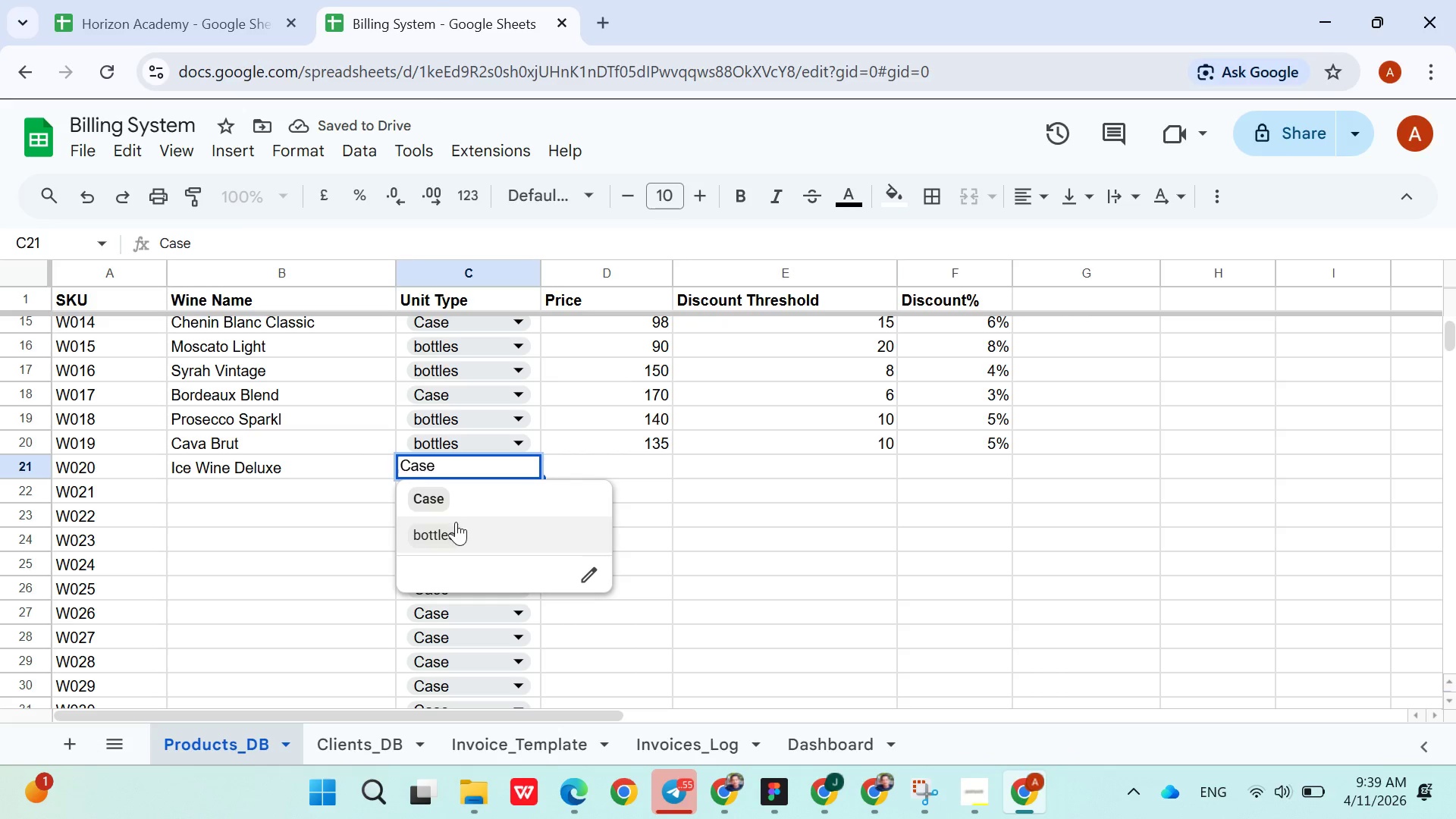 
left_click([456, 522])
 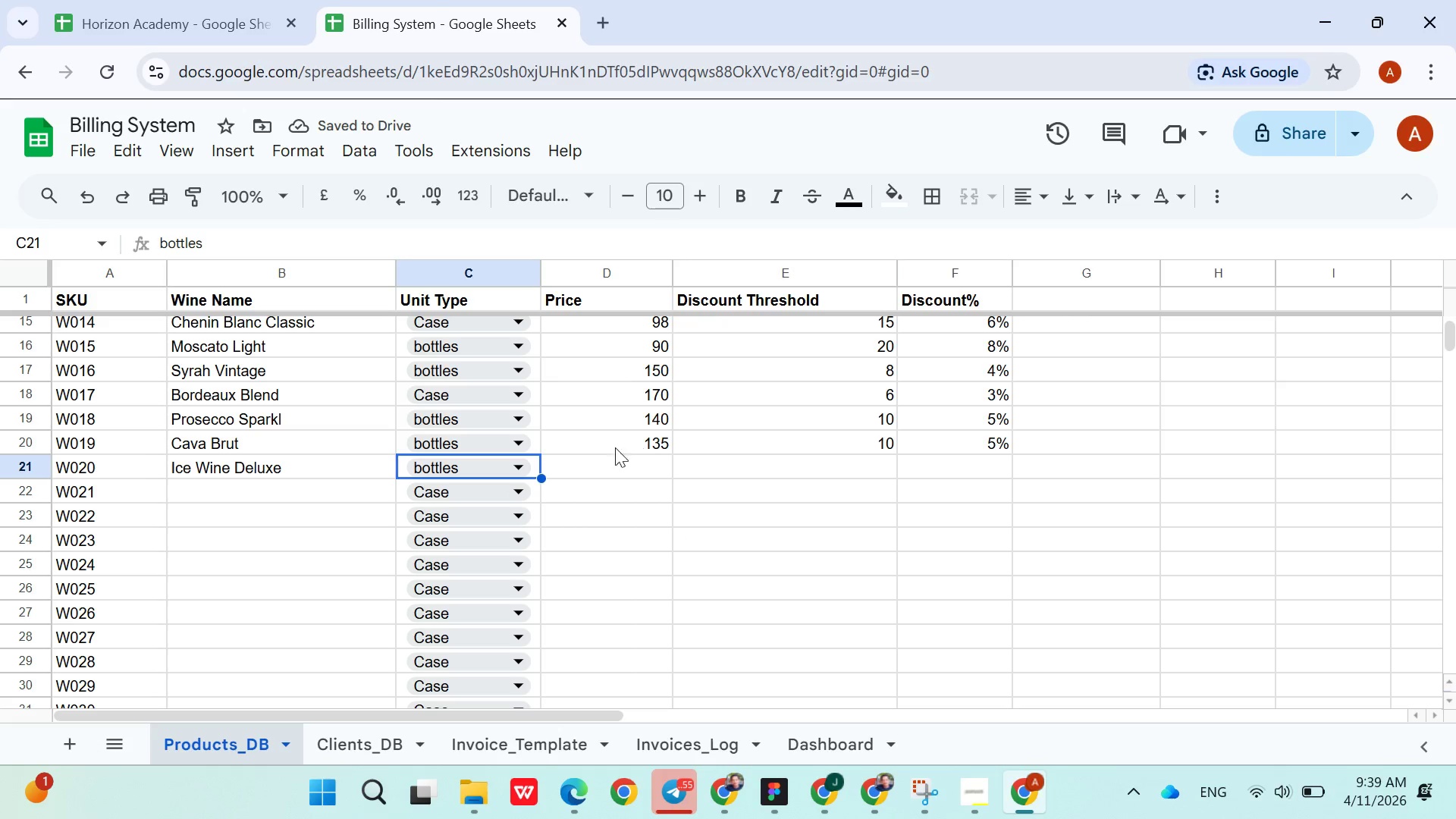 
wait(8.98)
 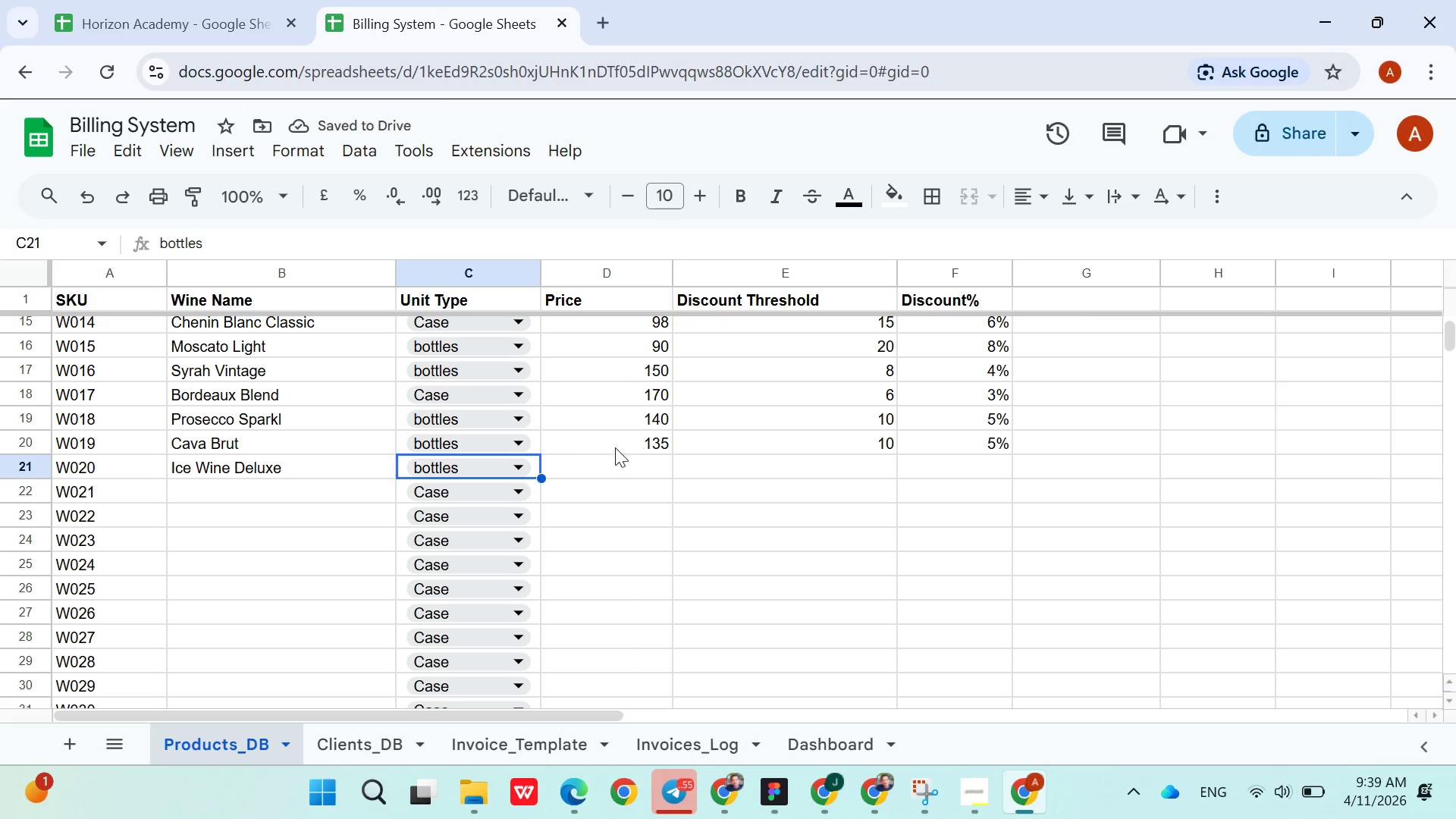 
left_click([250, 150])
 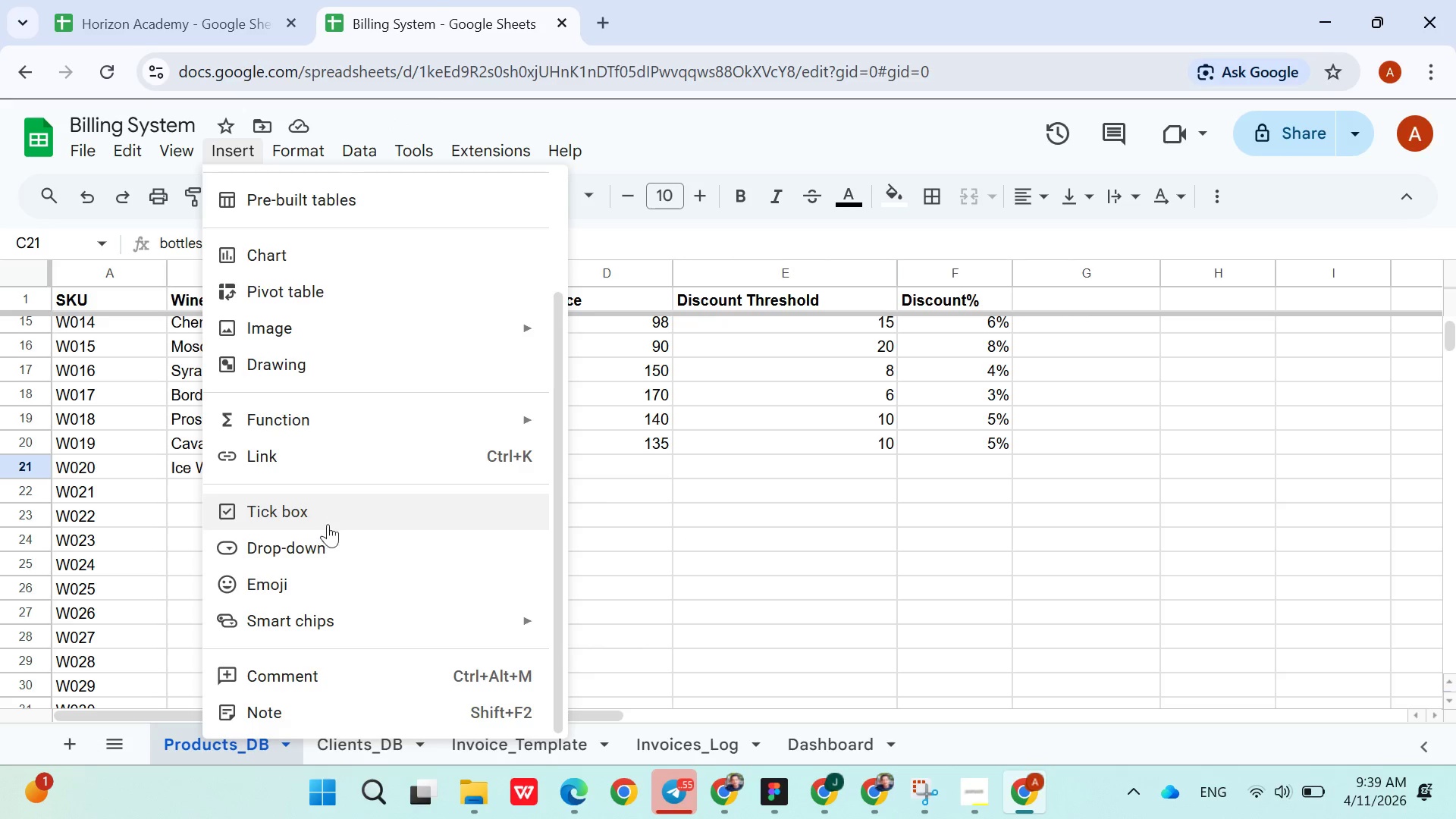 
left_click([319, 541])
 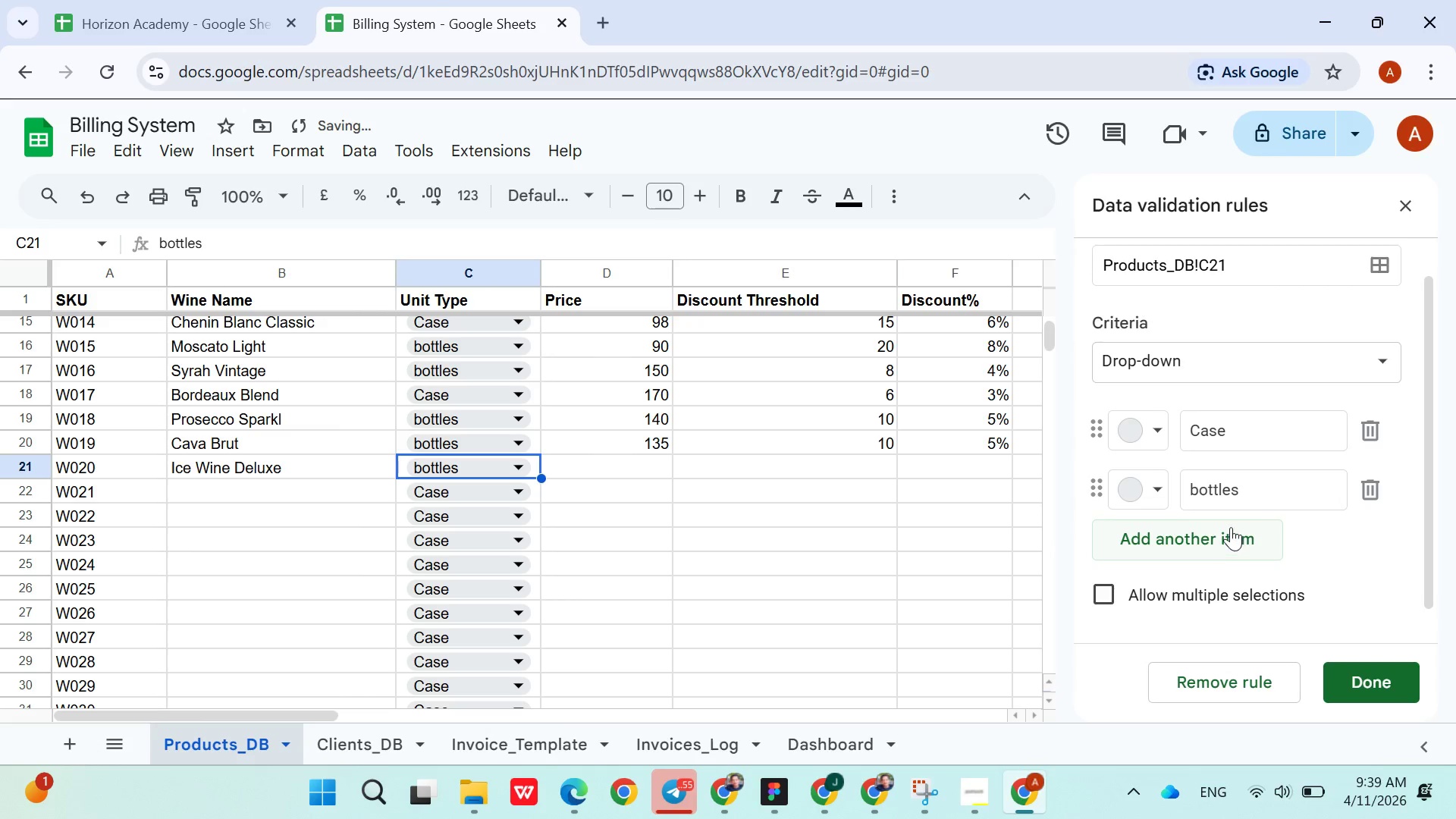 
left_click([1249, 494])
 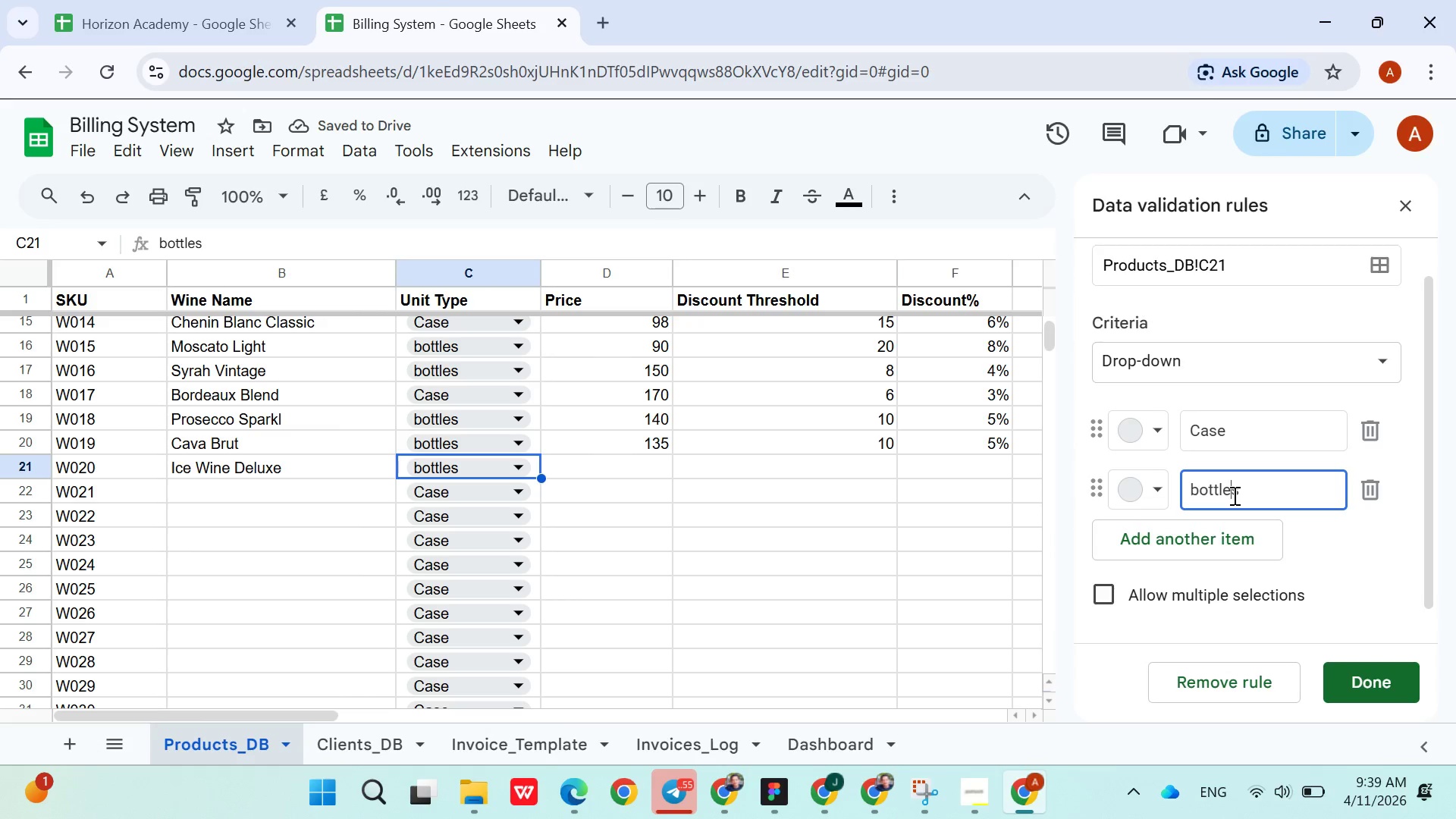 
double_click([1233, 495])
 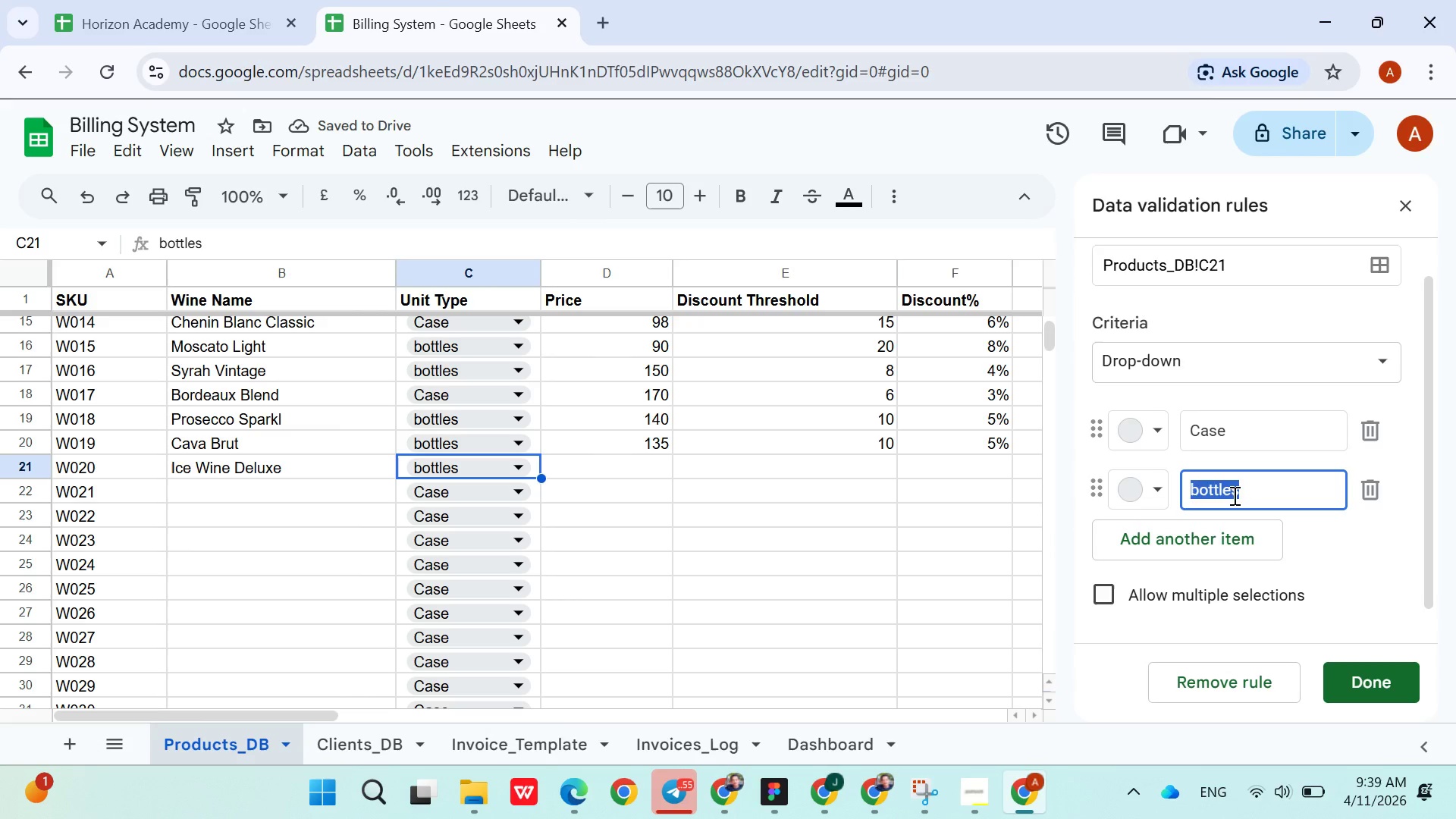 
type(Bottle)
 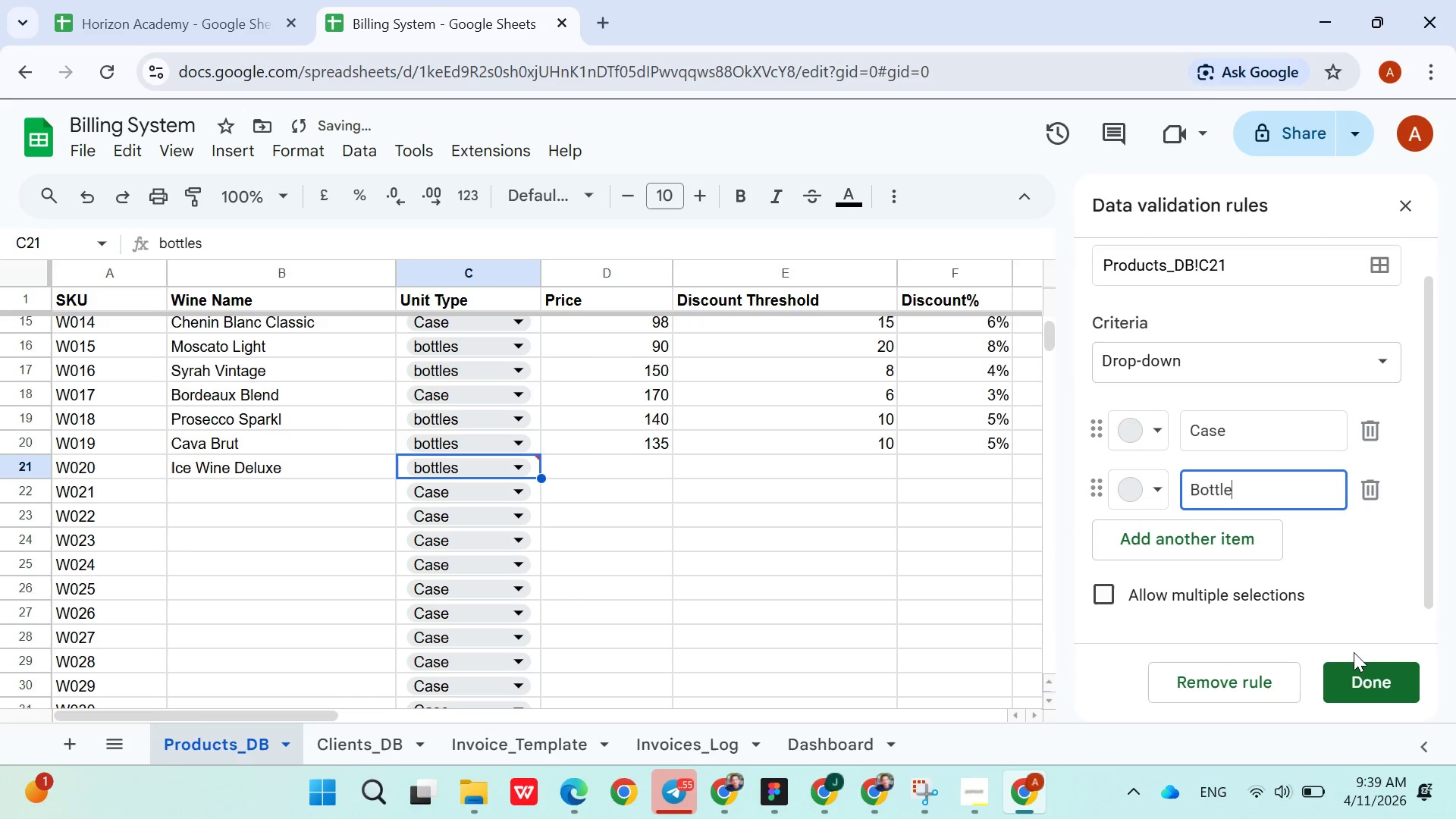 
left_click([1352, 670])
 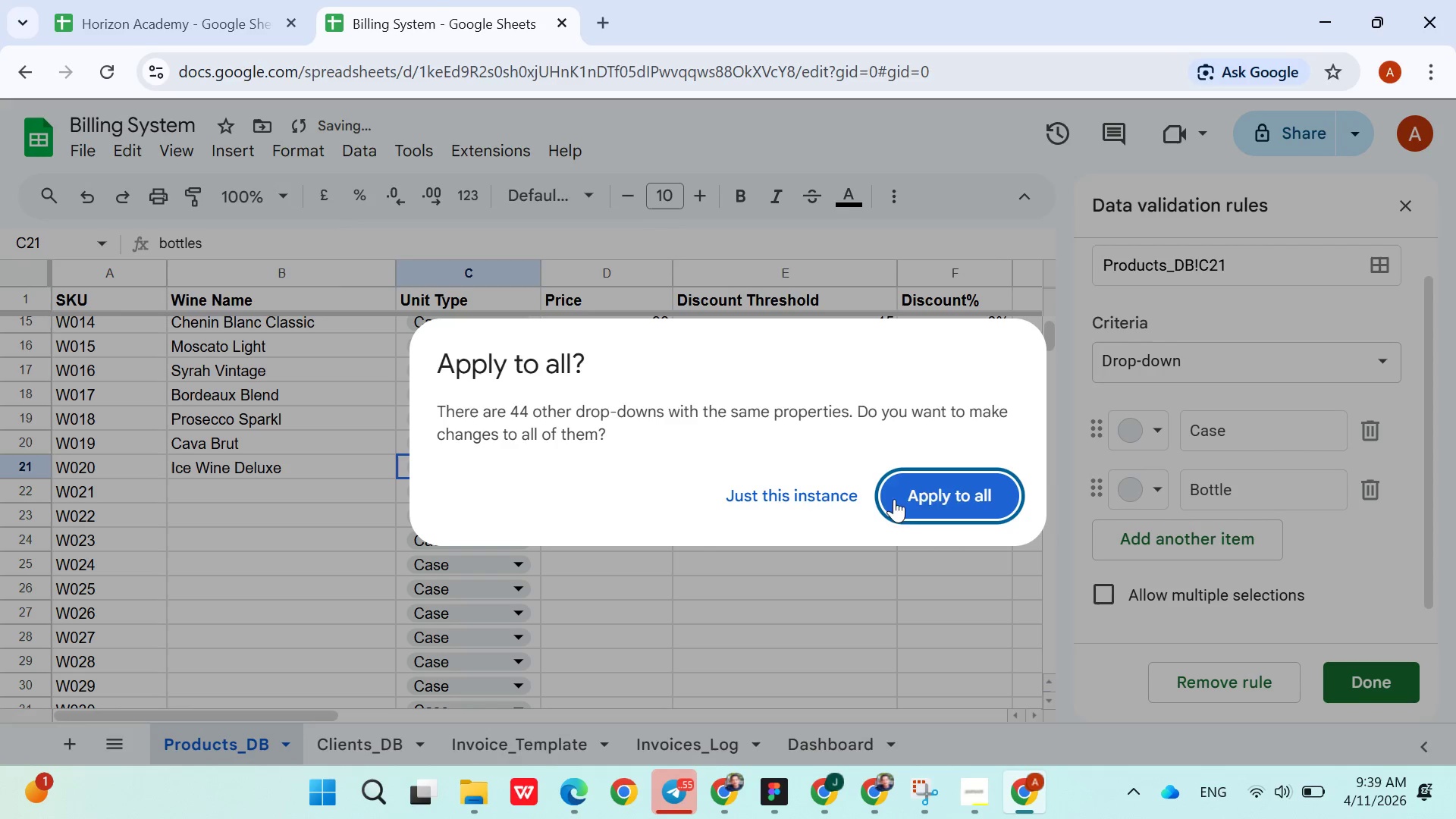 
left_click([956, 496])
 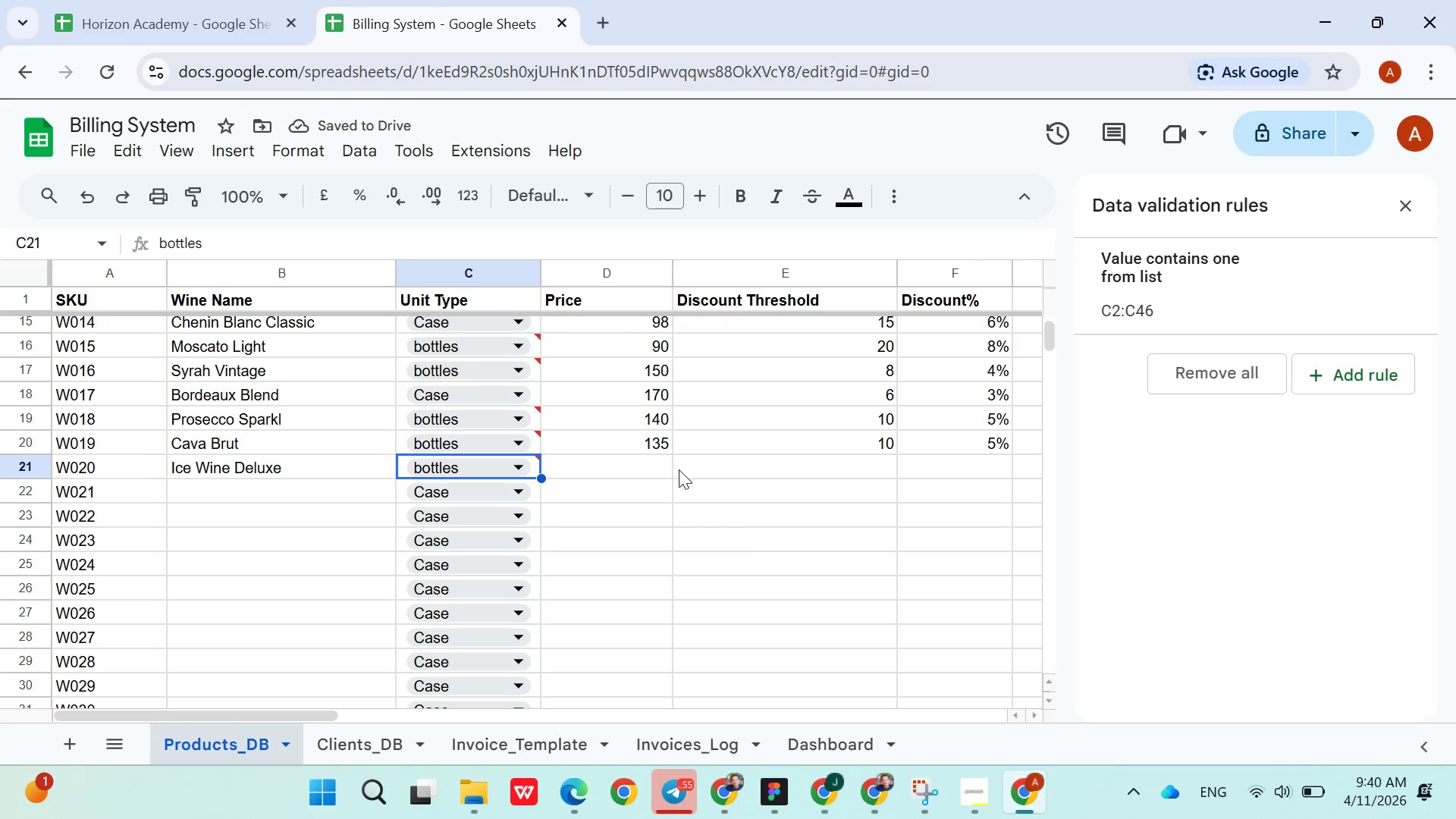 
left_click([528, 468])
 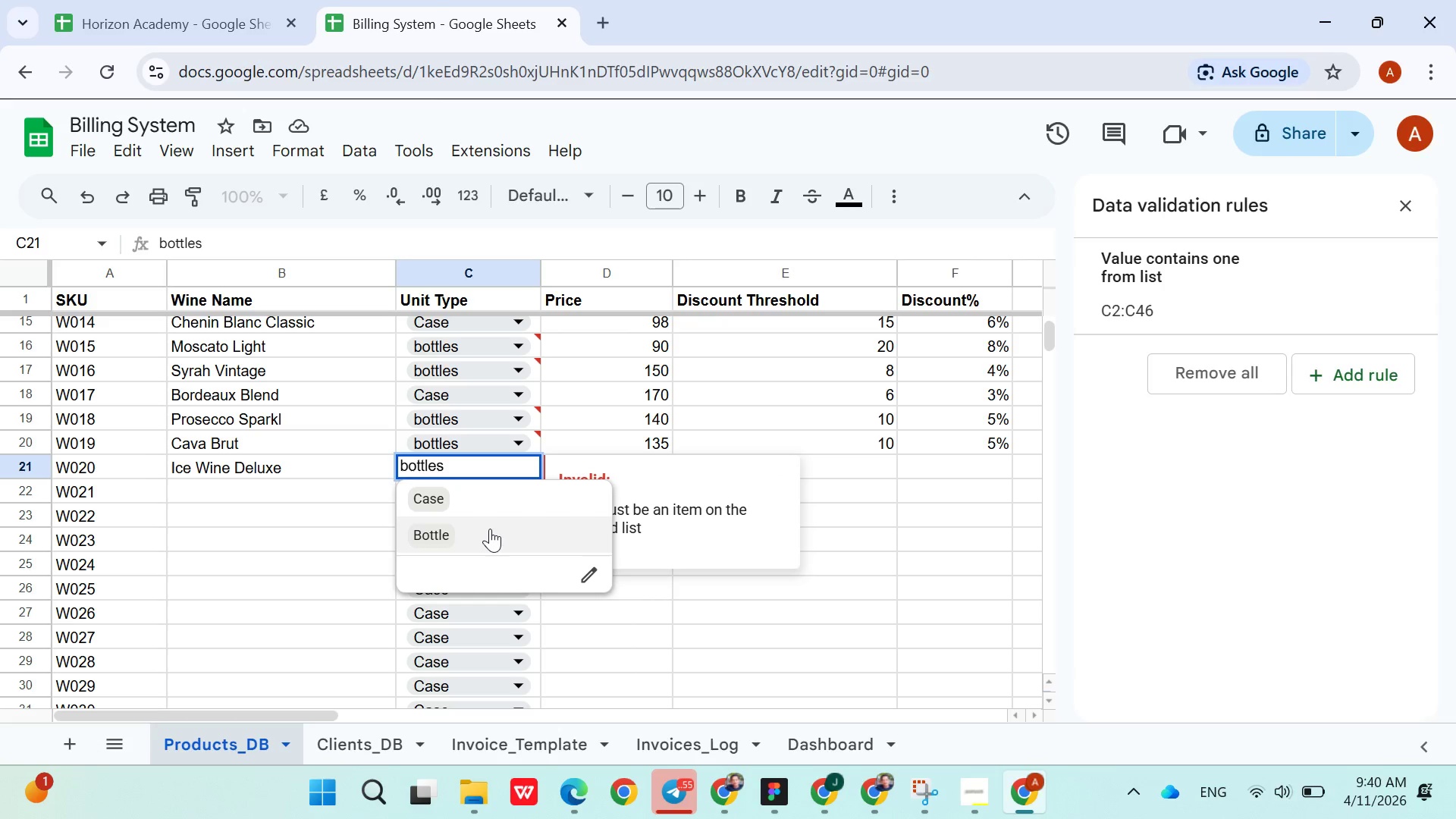 
left_click([490, 529])
 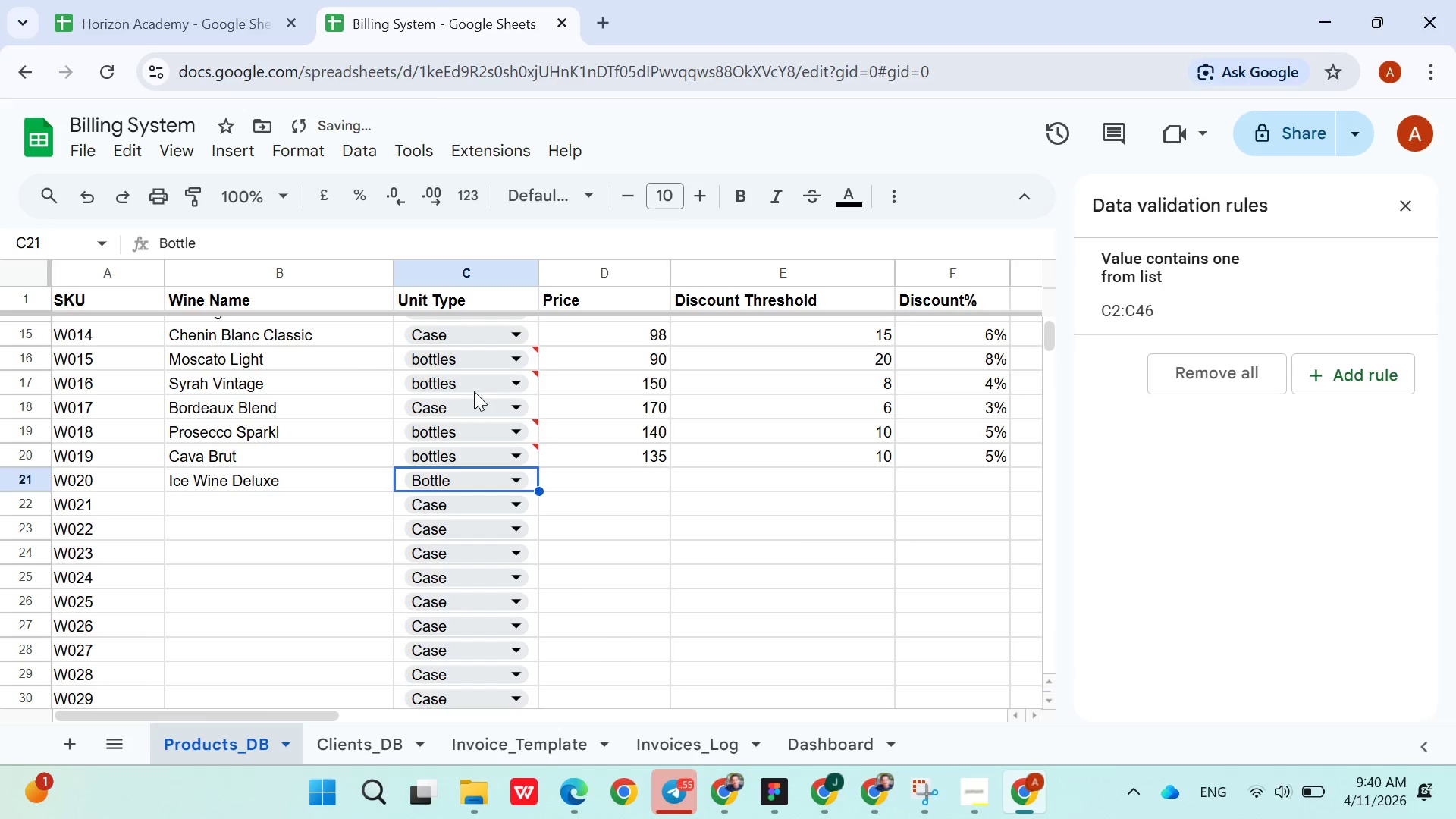 
left_click([474, 383])
 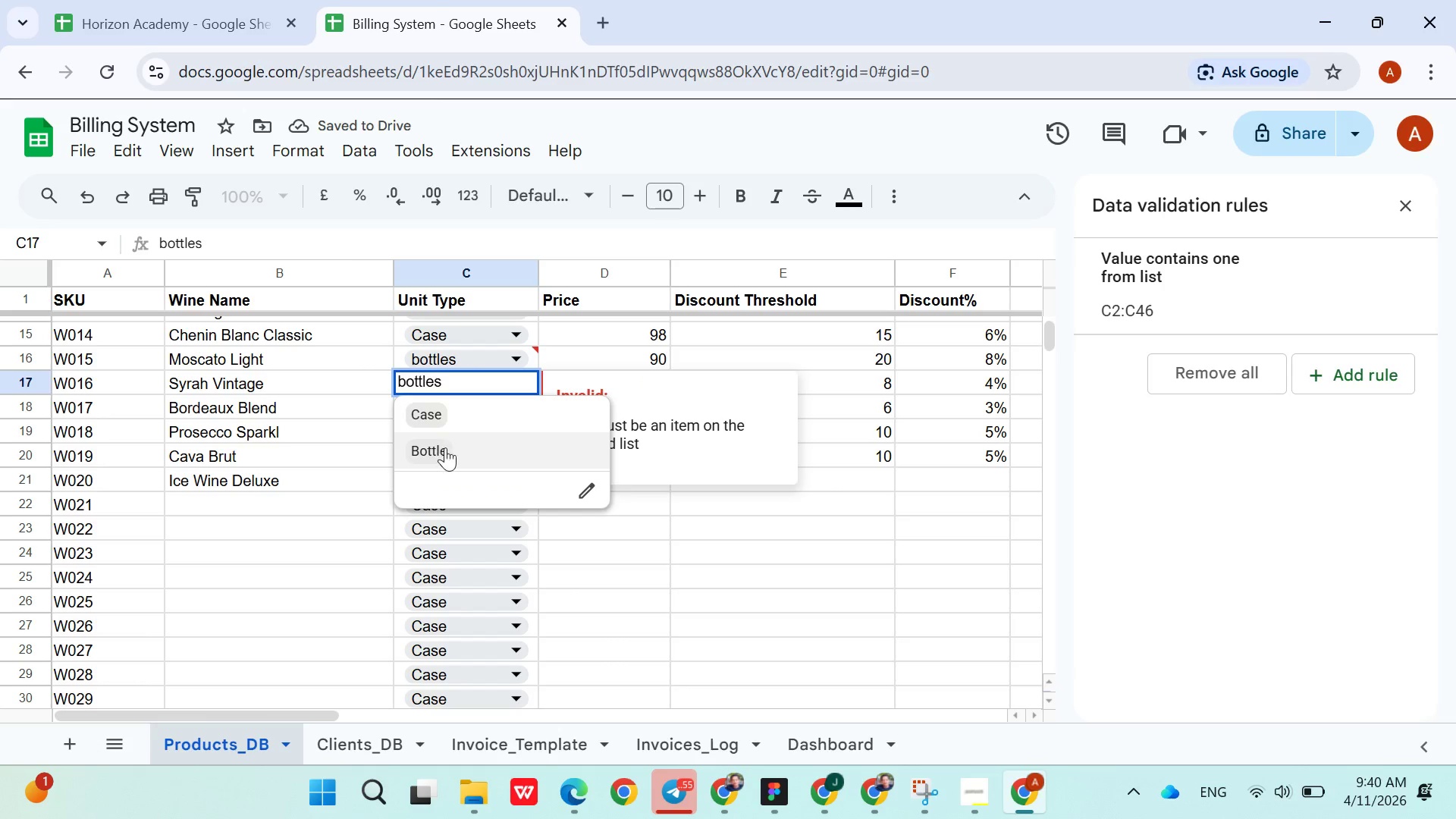 
left_click([445, 447])
 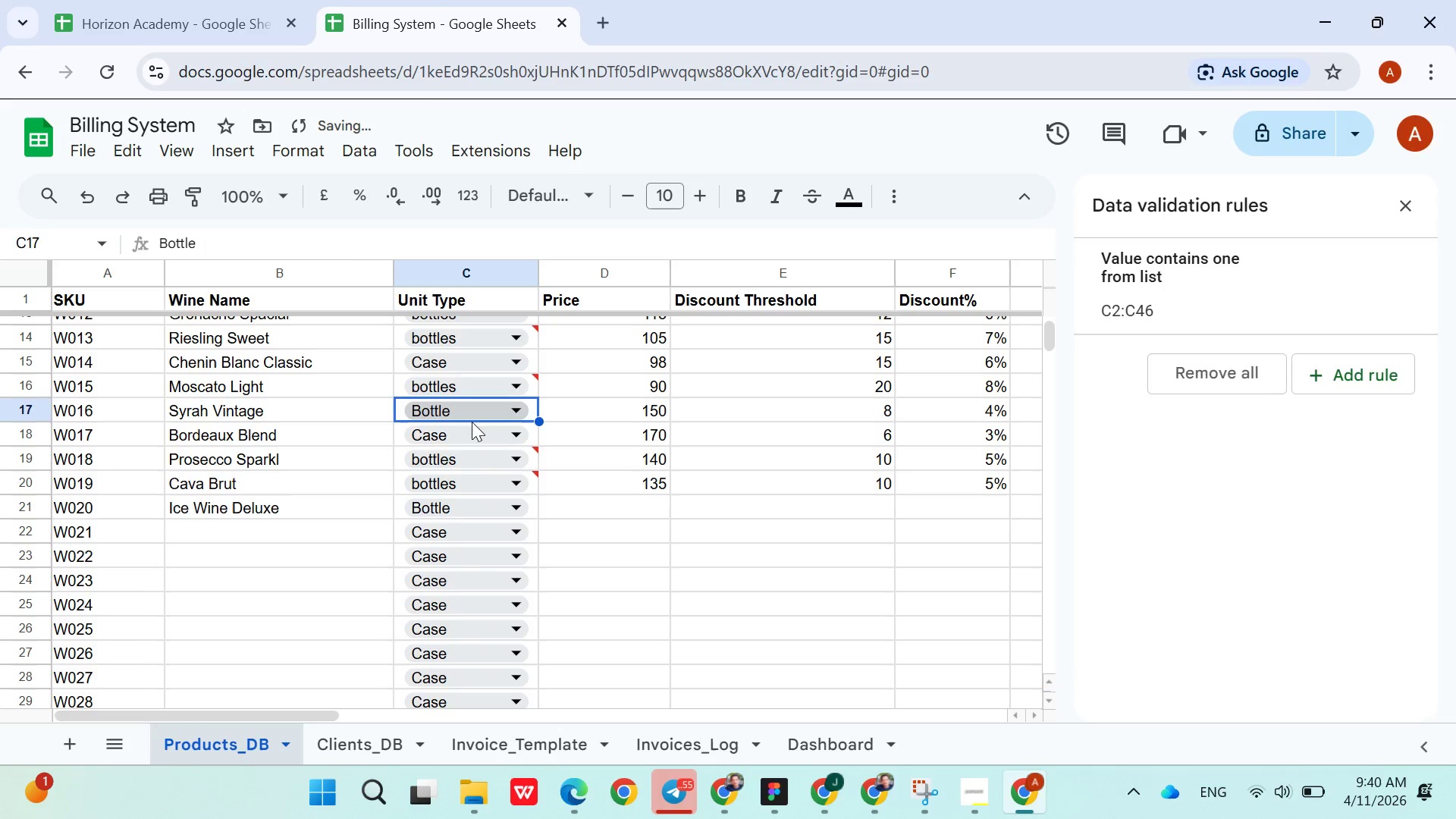 
left_click([469, 462])
 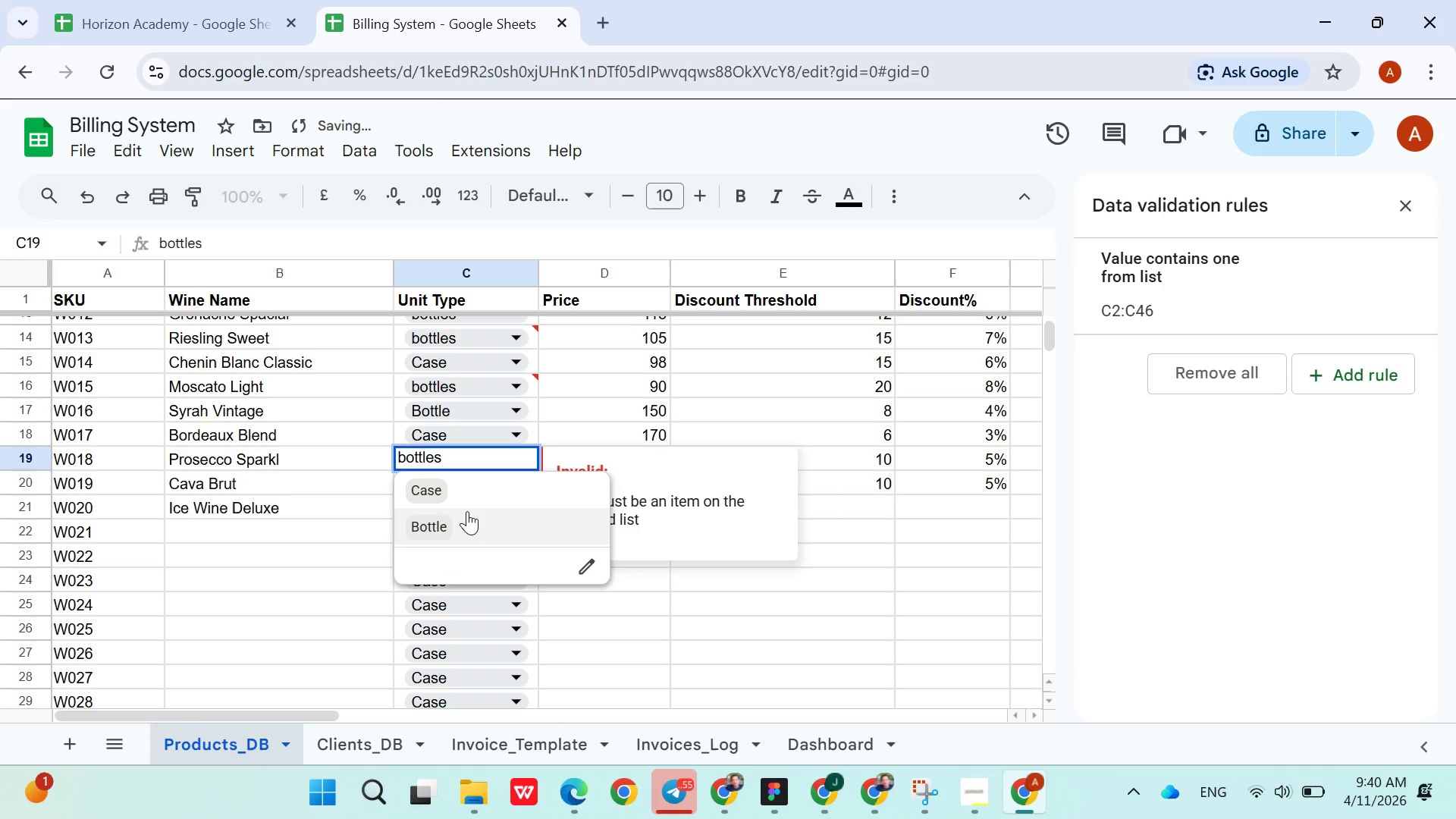 
left_click([467, 511])
 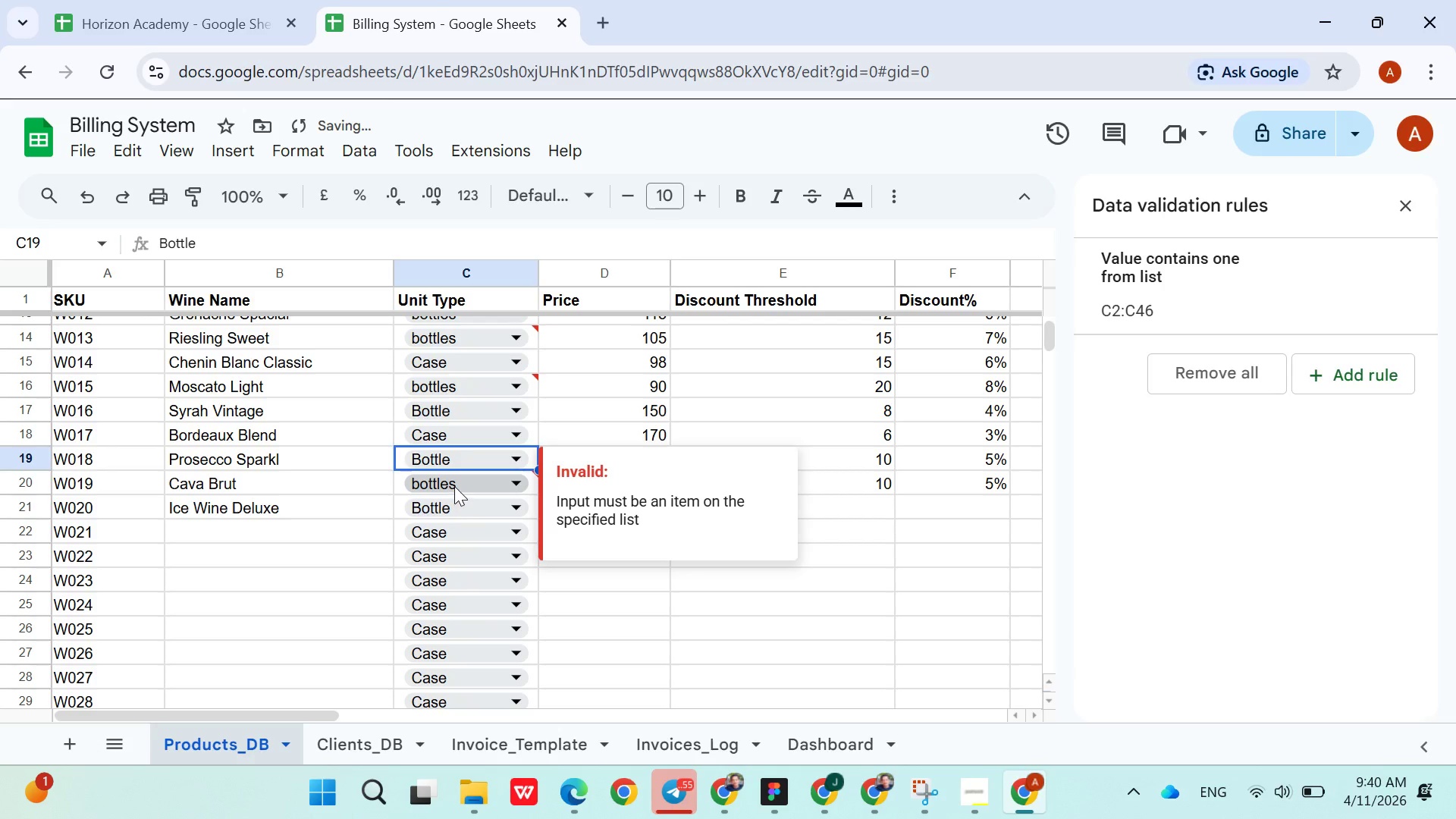 
left_click([454, 485])
 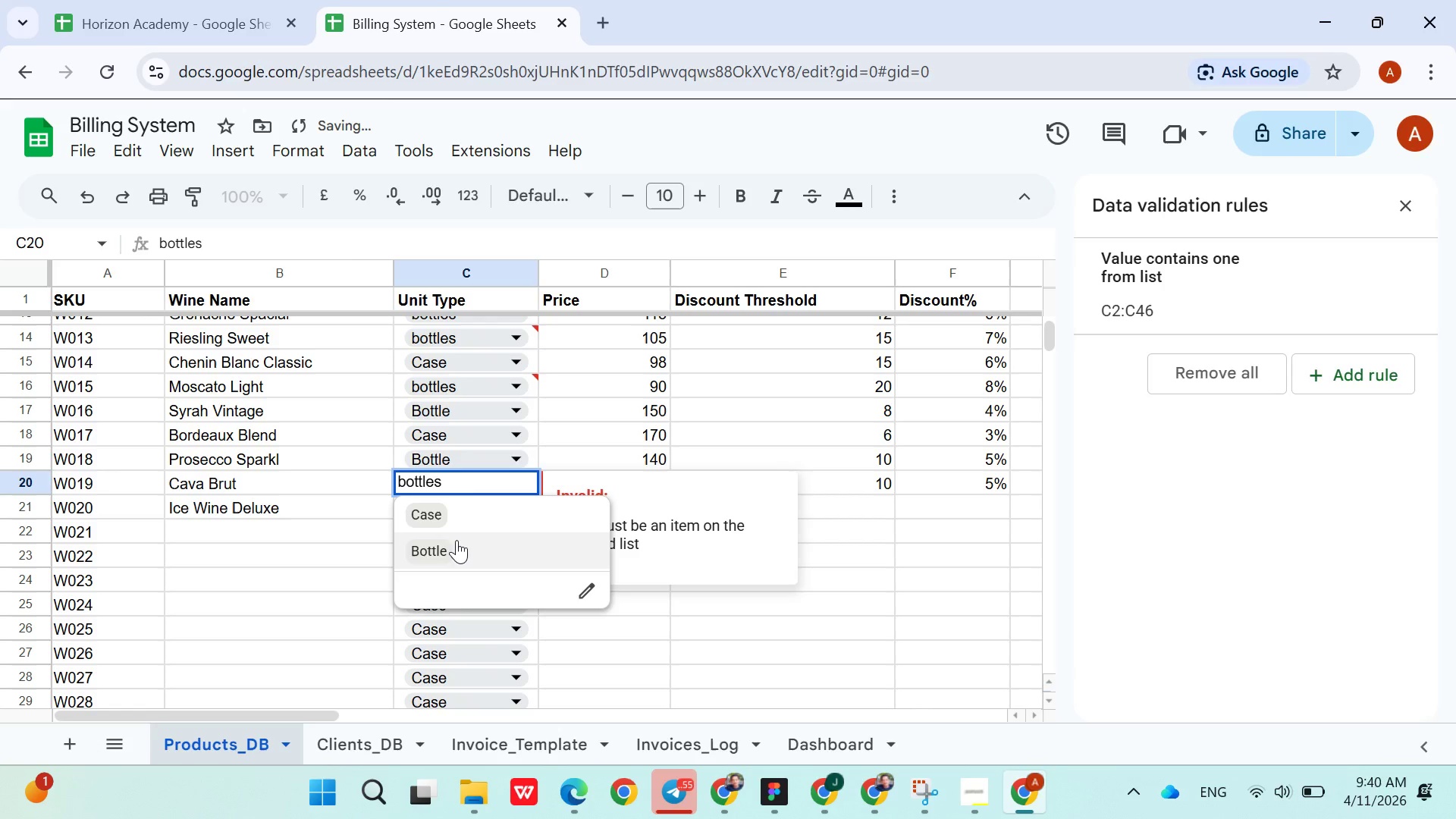 
left_click([457, 540])
 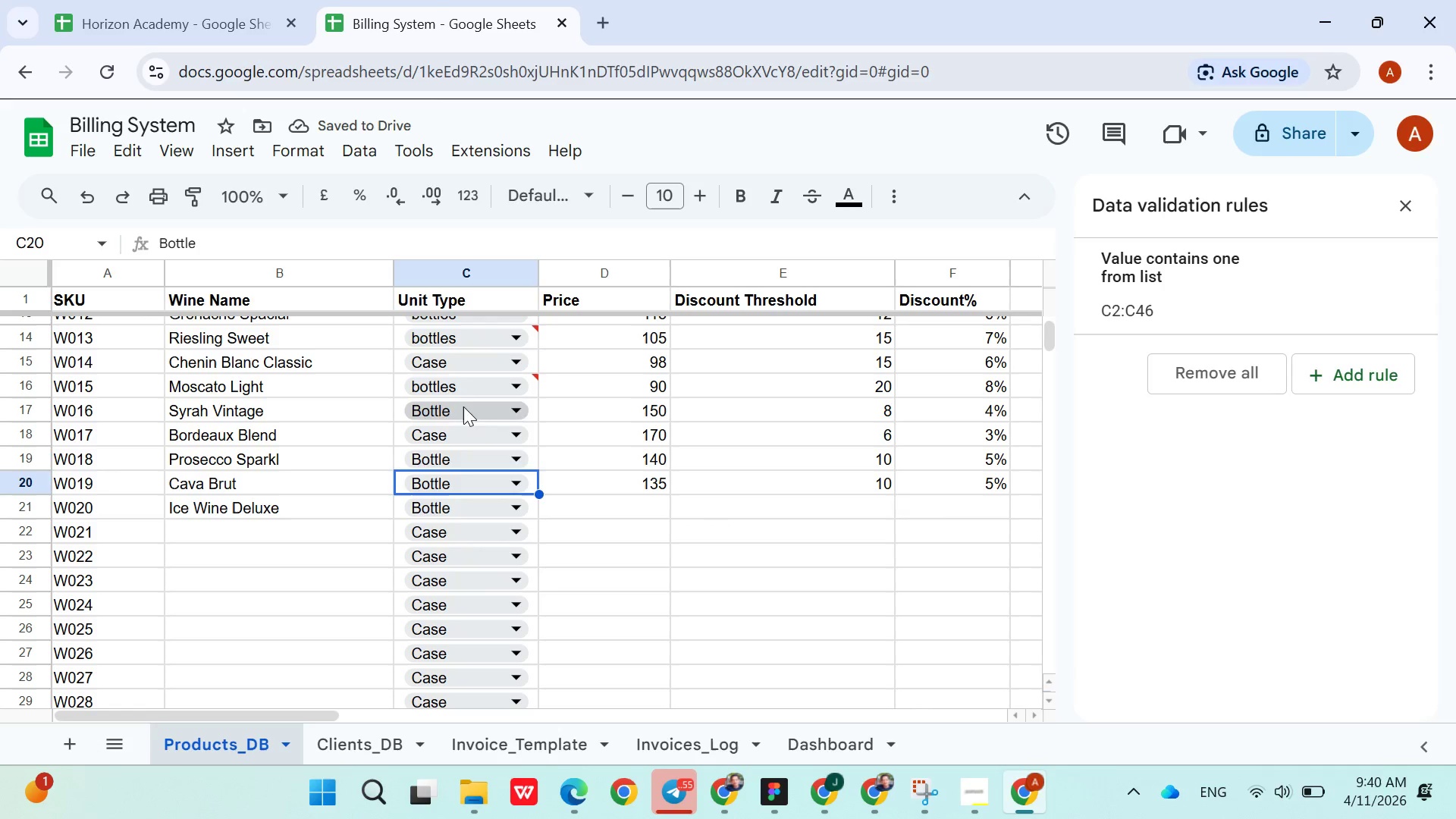 
left_click([463, 391])
 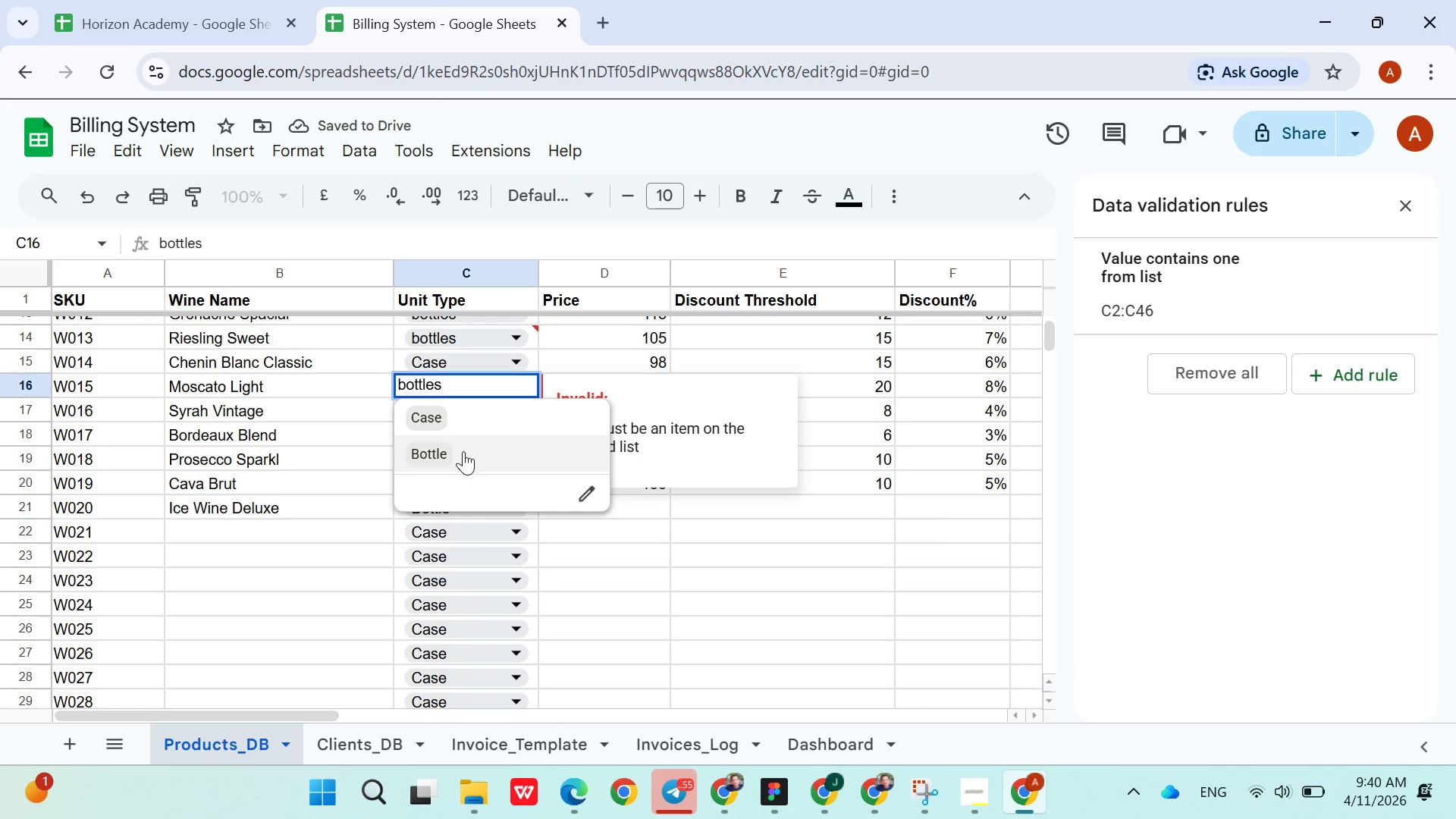 
left_click([463, 451])
 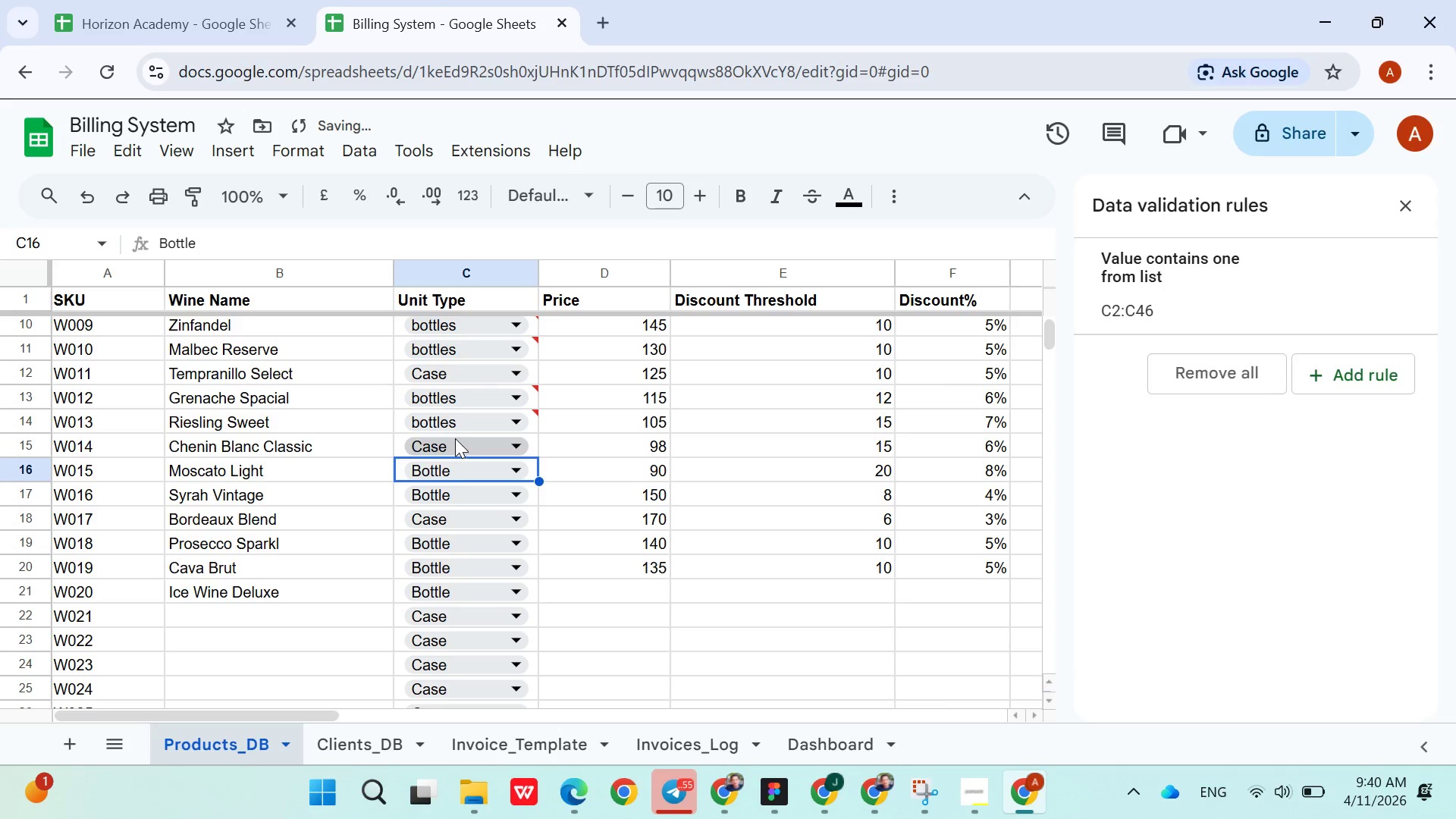 
left_click([456, 425])
 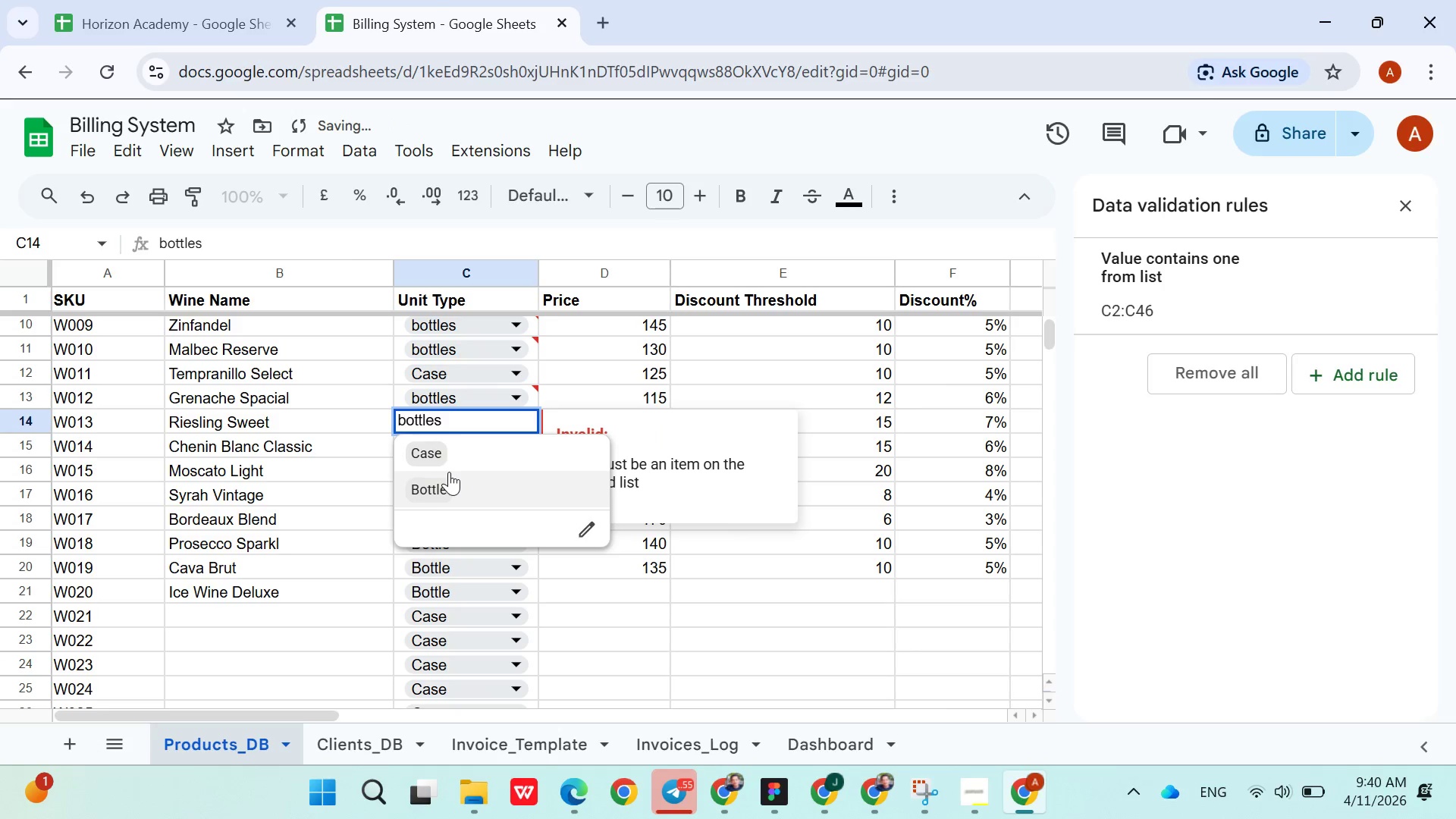 
left_click([449, 472])
 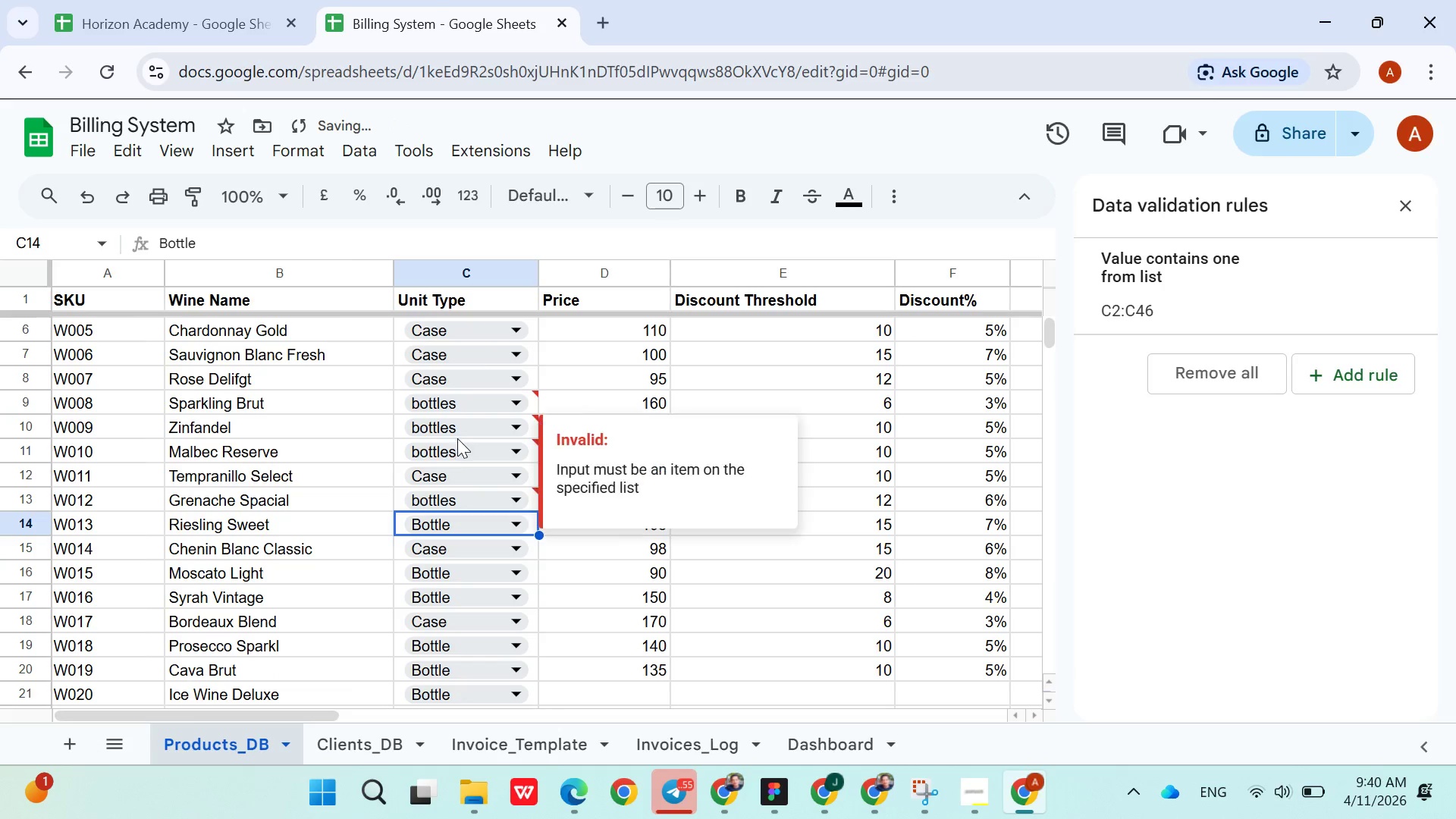 
left_click([457, 445])
 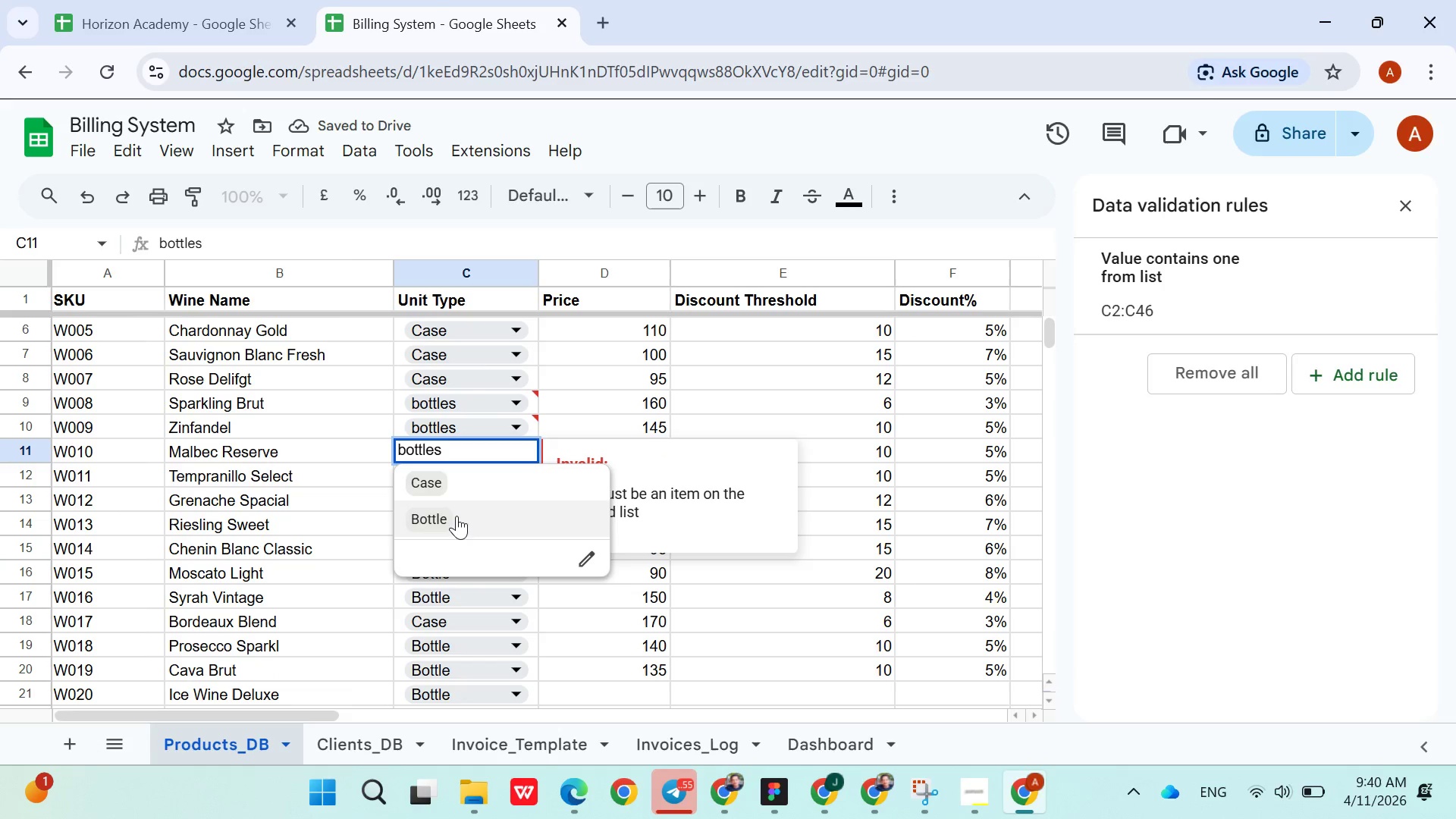 
left_click([457, 516])
 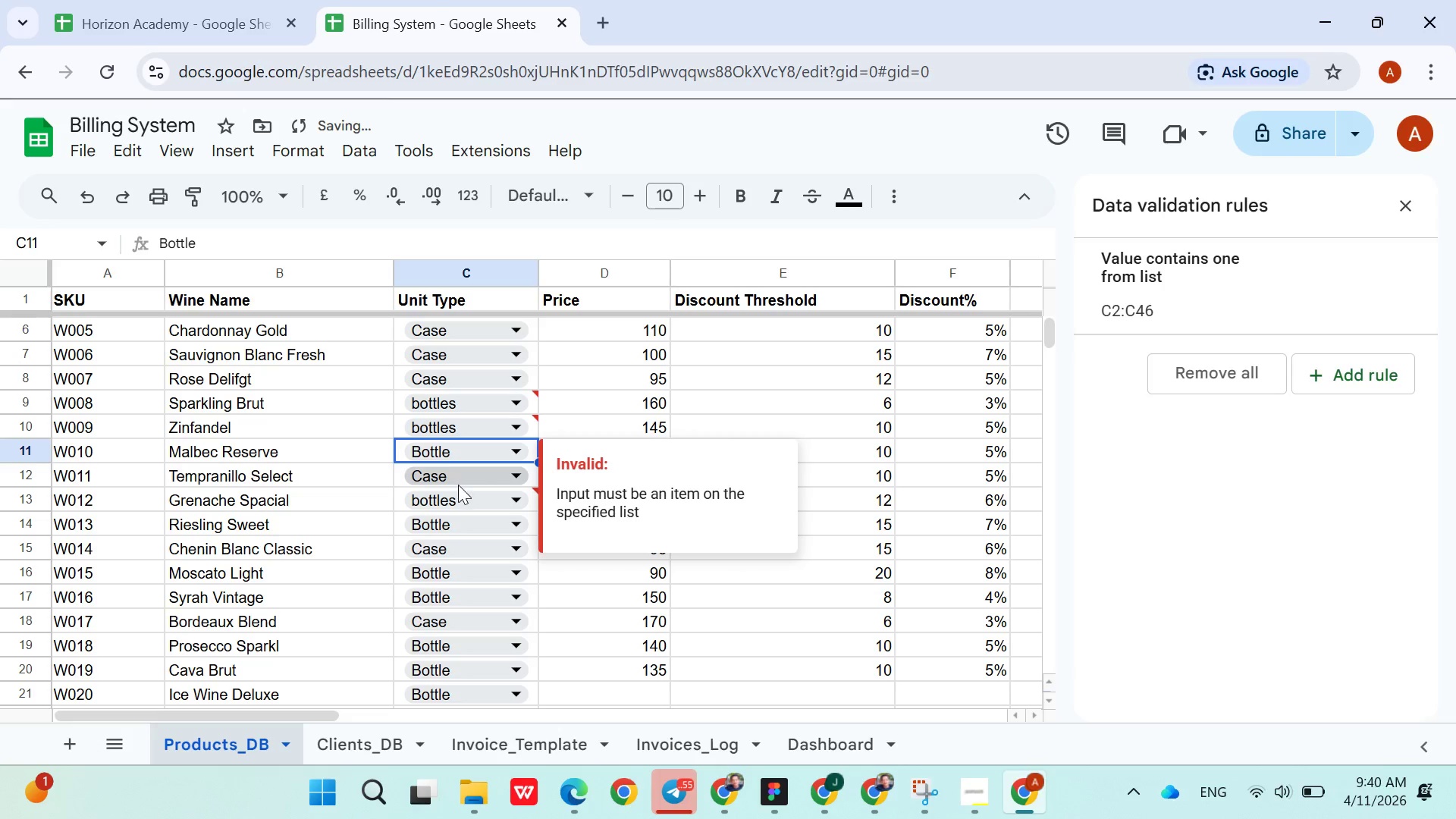 
left_click([459, 488])
 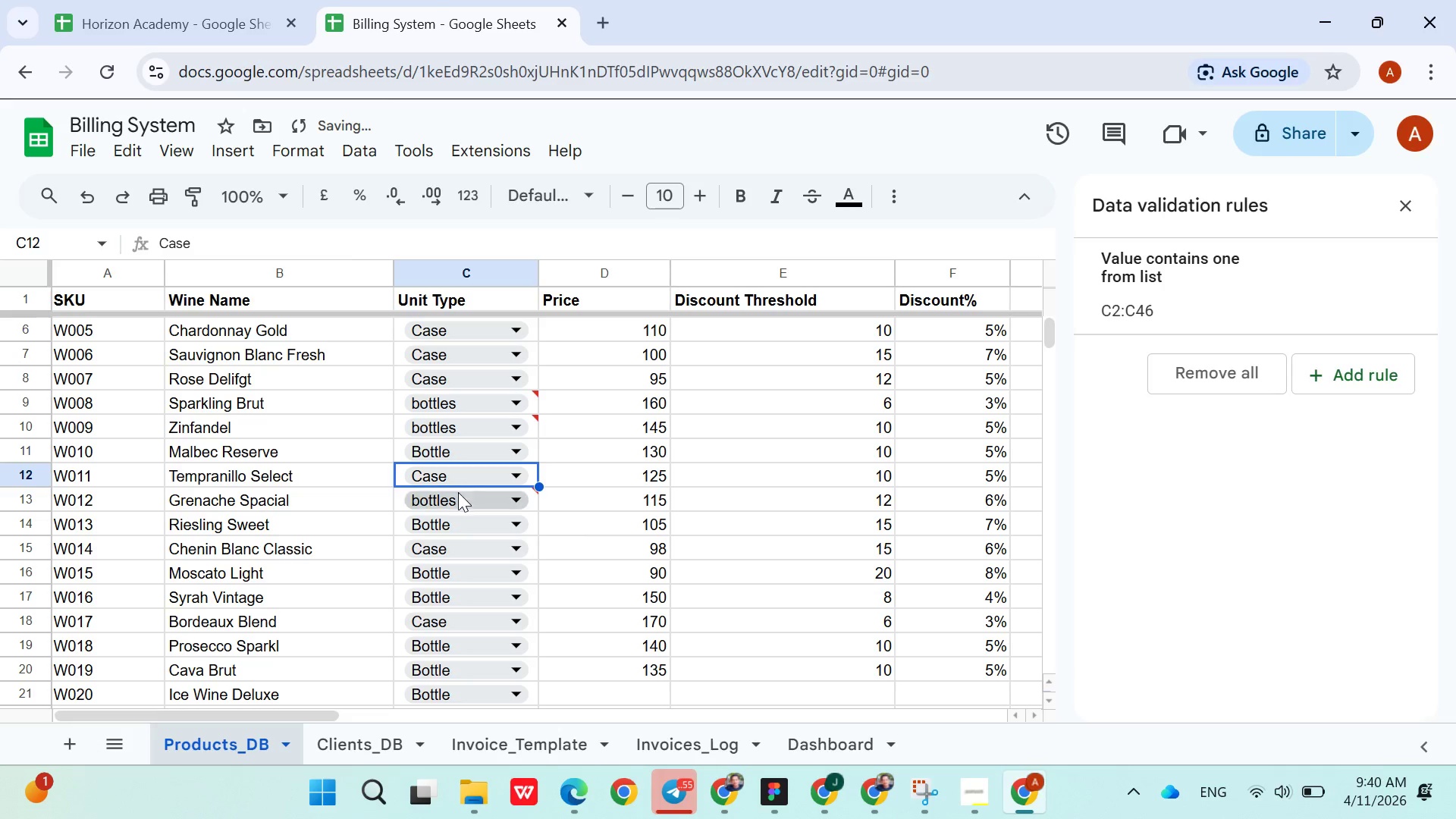 
left_click([458, 492])
 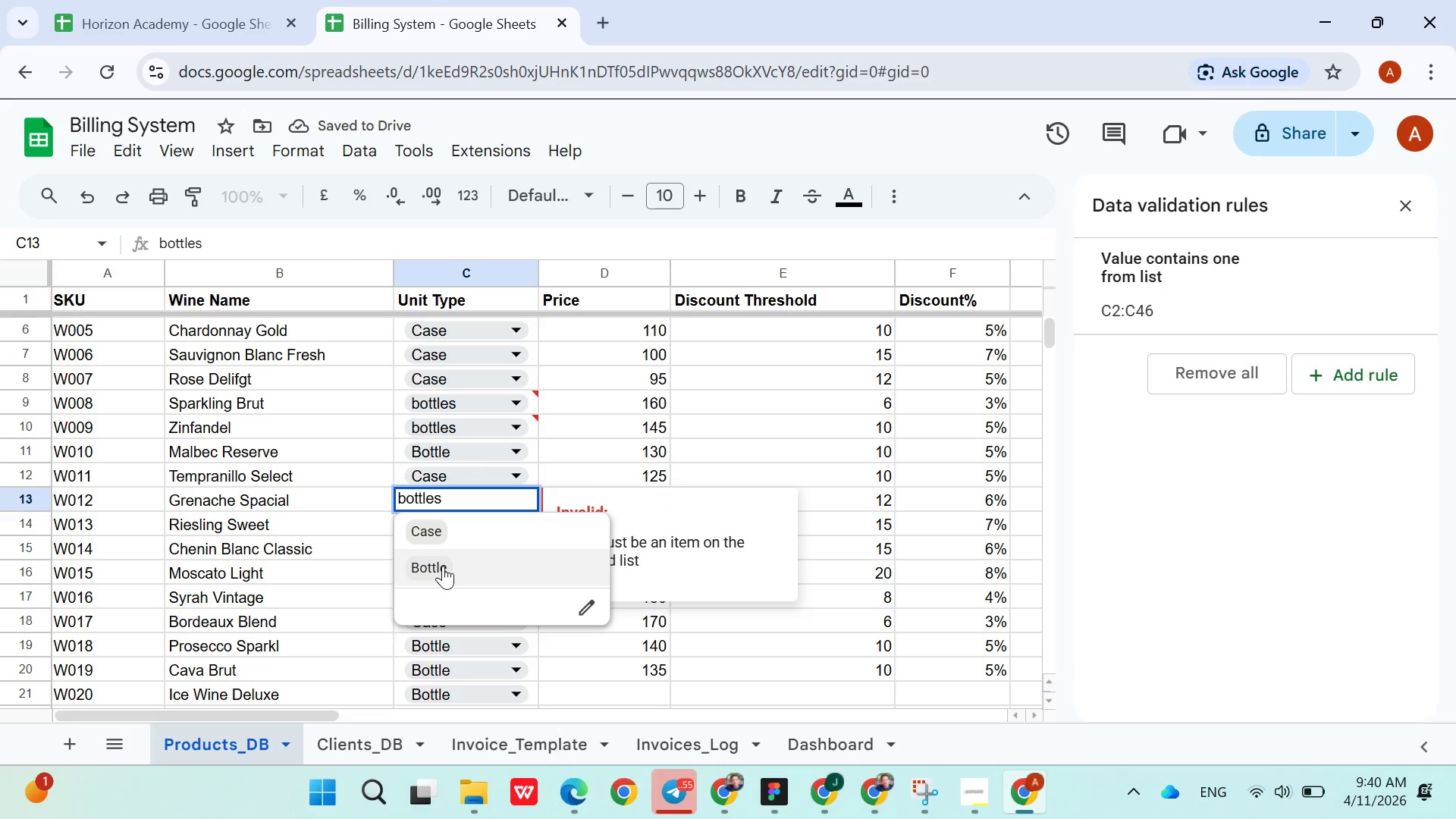 
left_click([443, 566])
 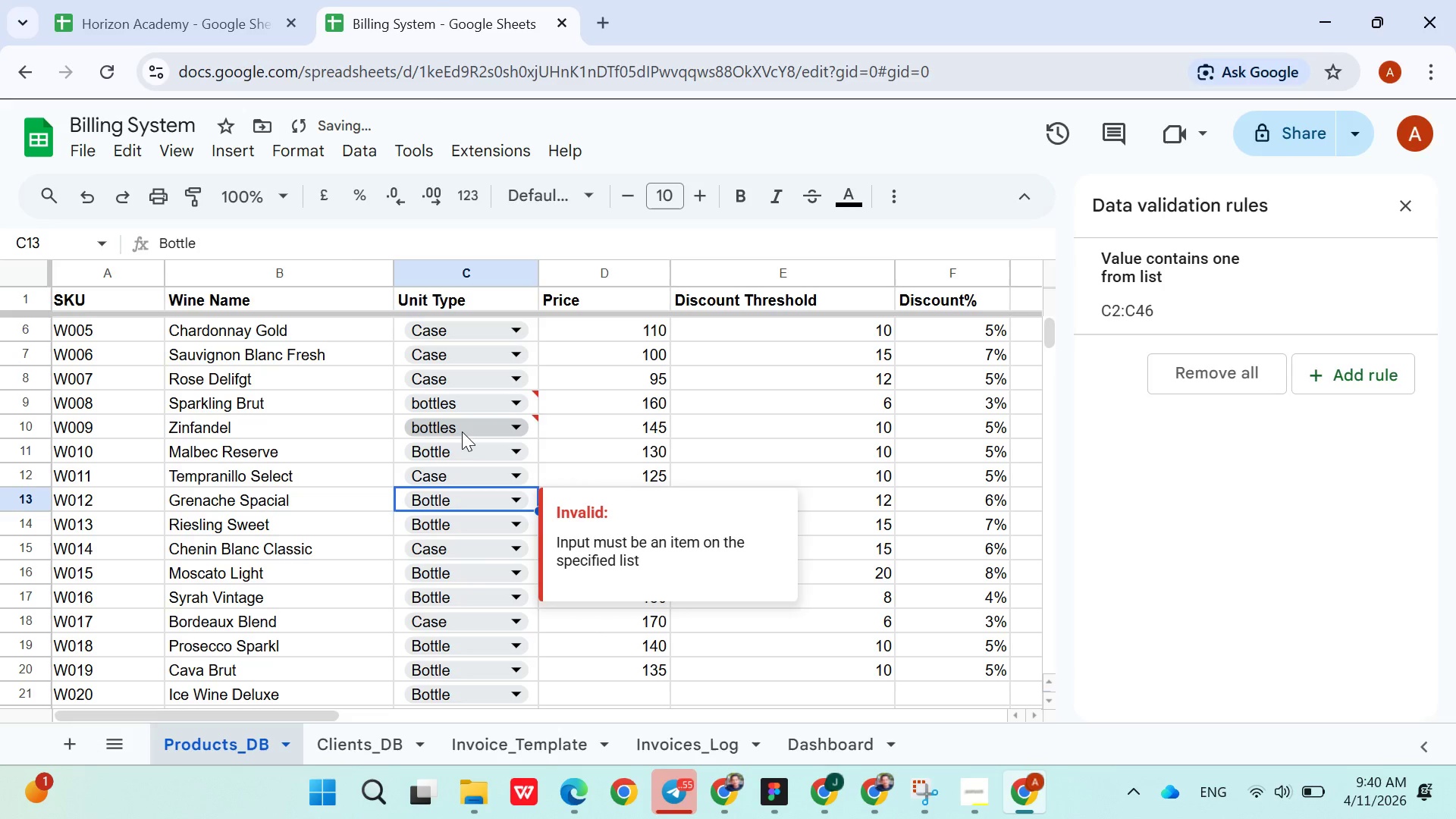 
left_click([462, 431])
 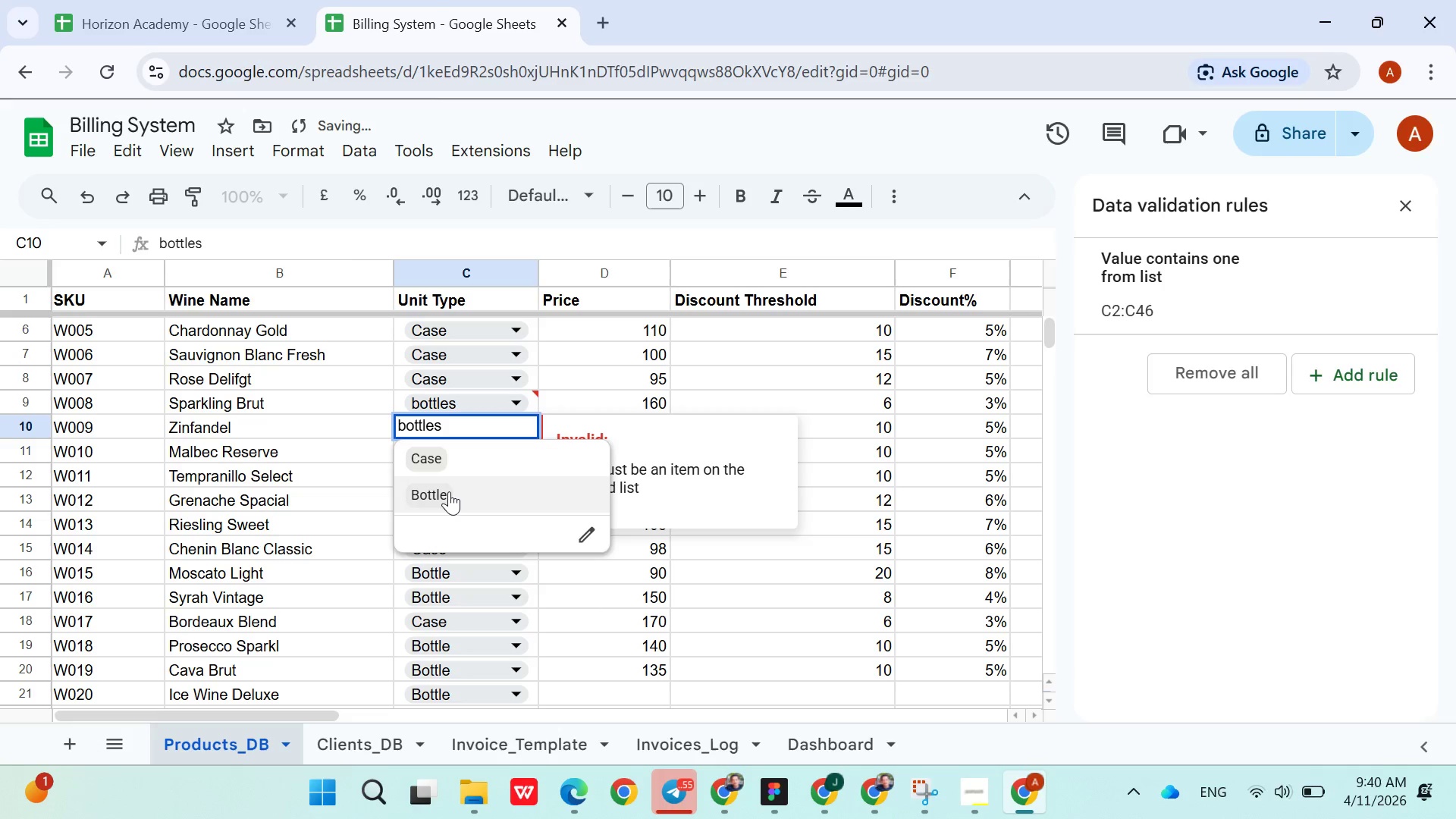 
left_click([449, 491])
 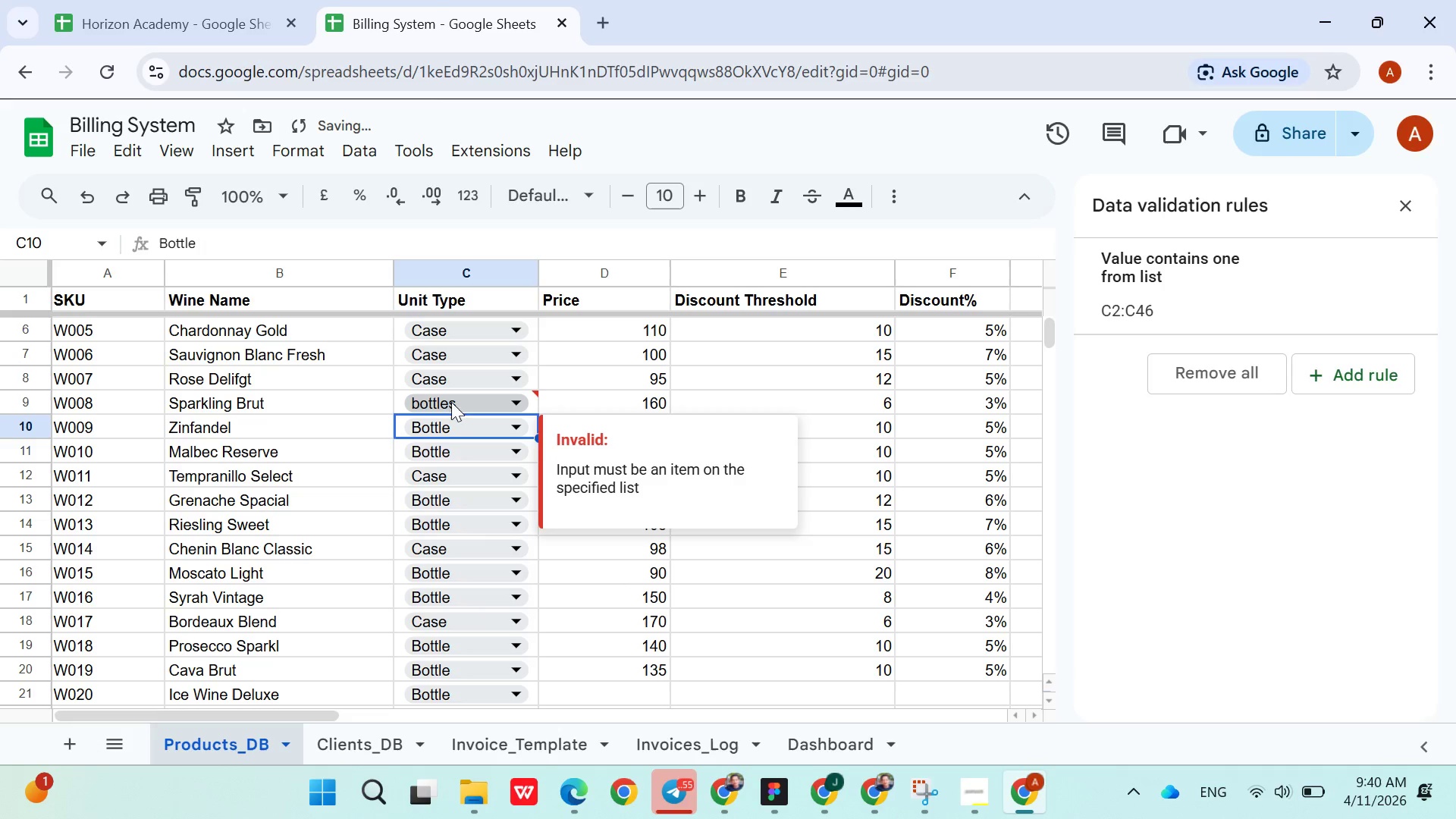 
left_click([450, 403])
 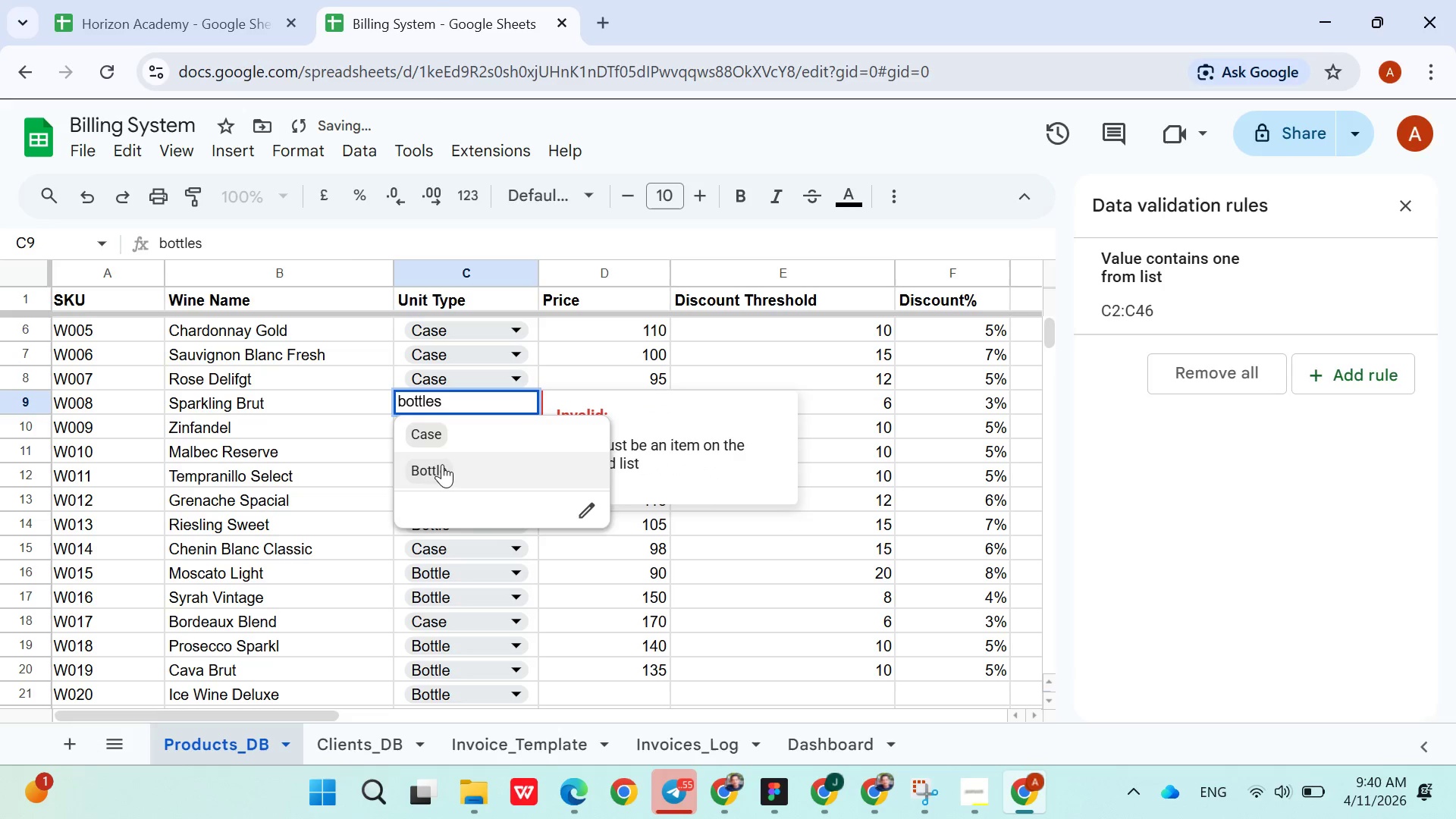 
left_click([442, 466])
 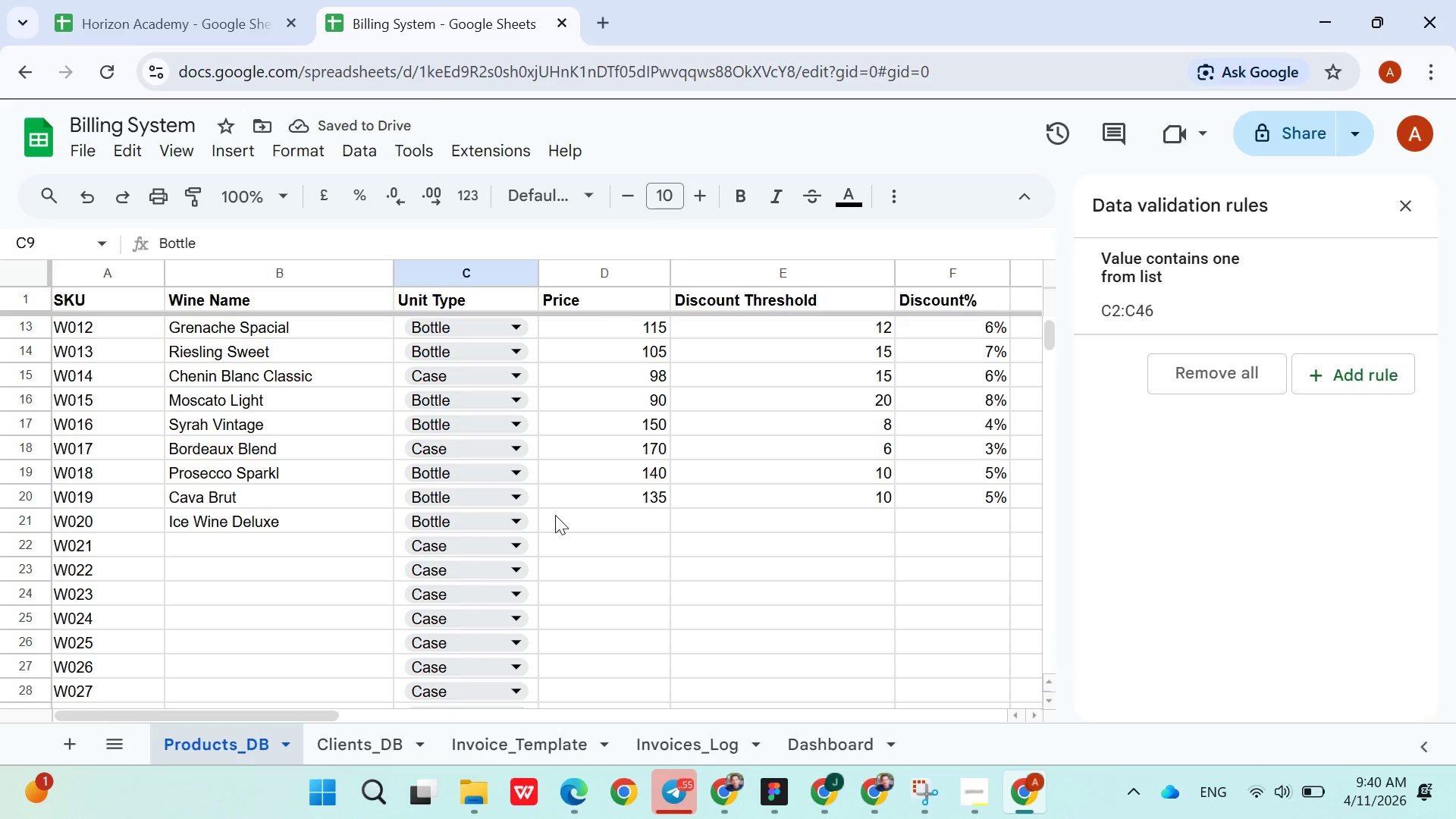 
wait(5.28)
 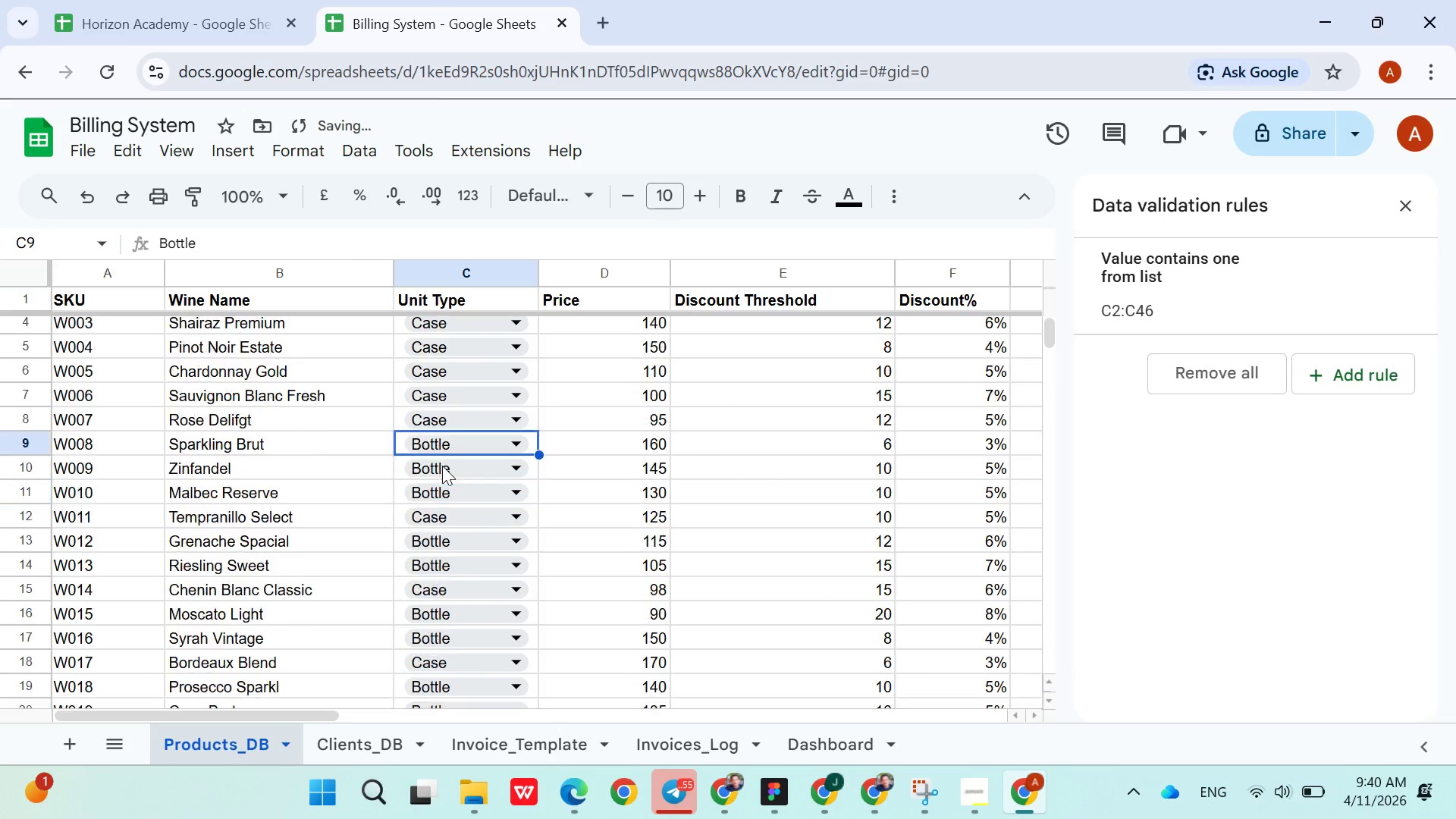 
left_click([584, 529])
 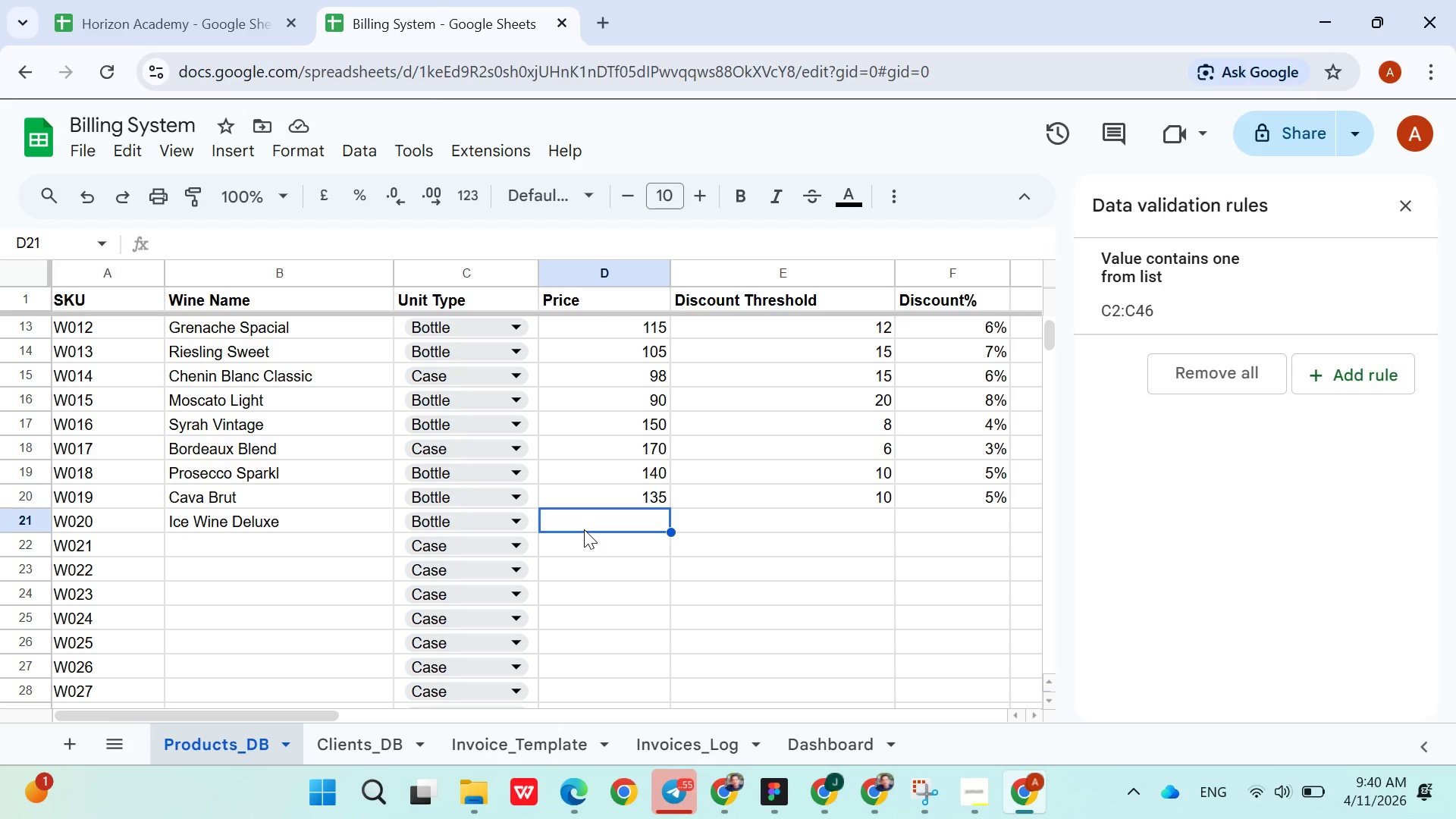 
wait(11.36)
 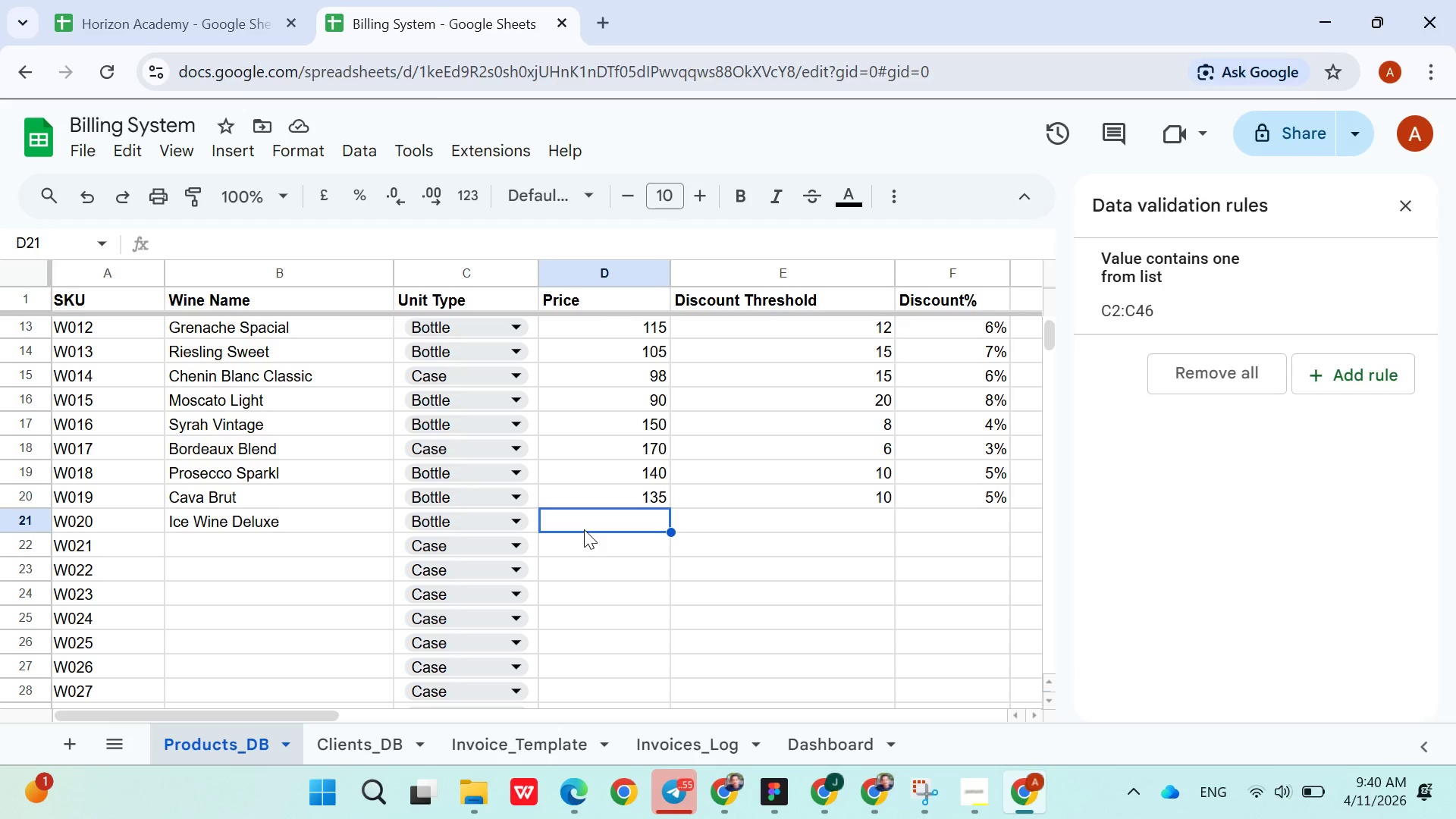 
type(45)
 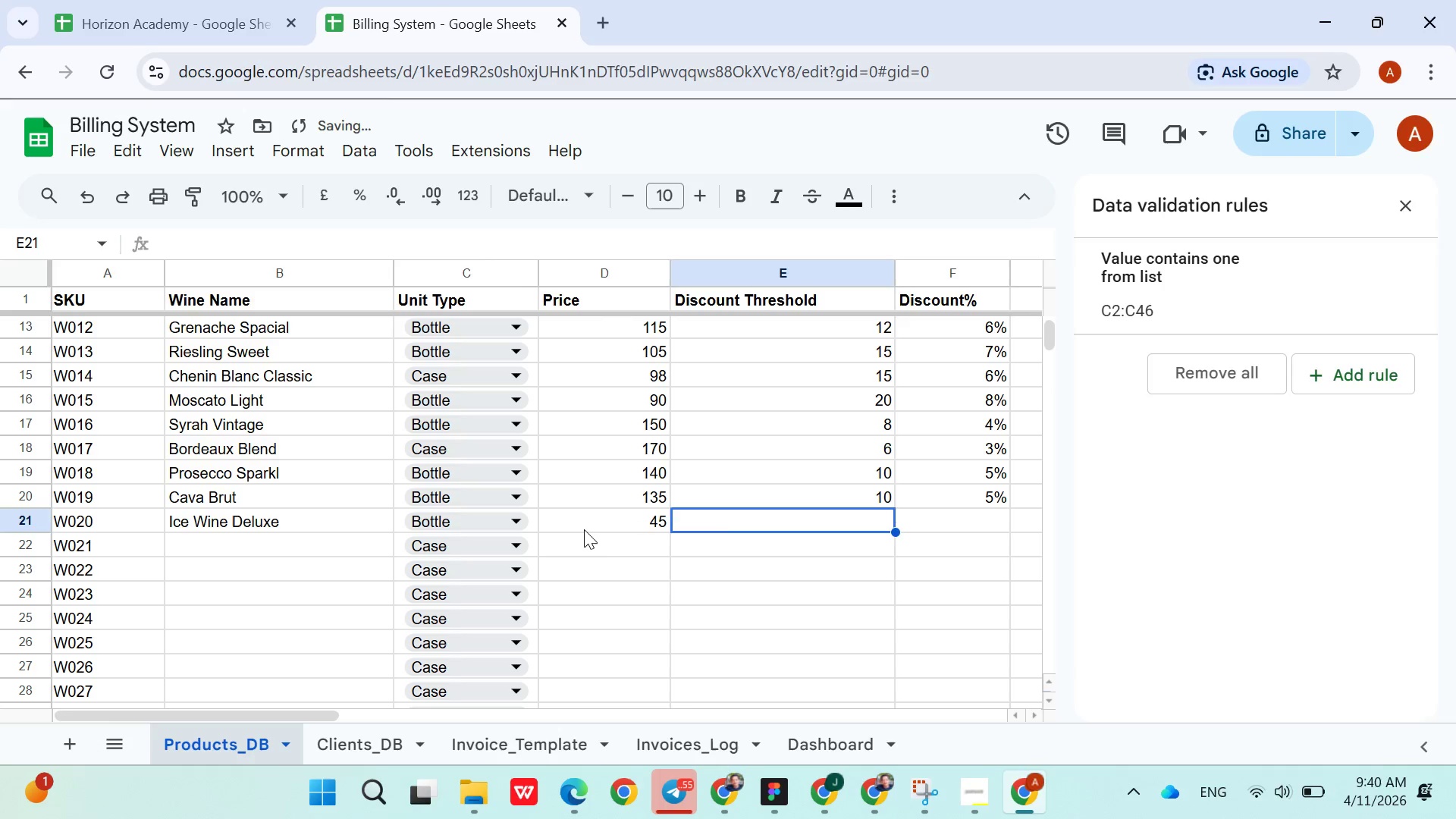 
key(ArrowRight)
 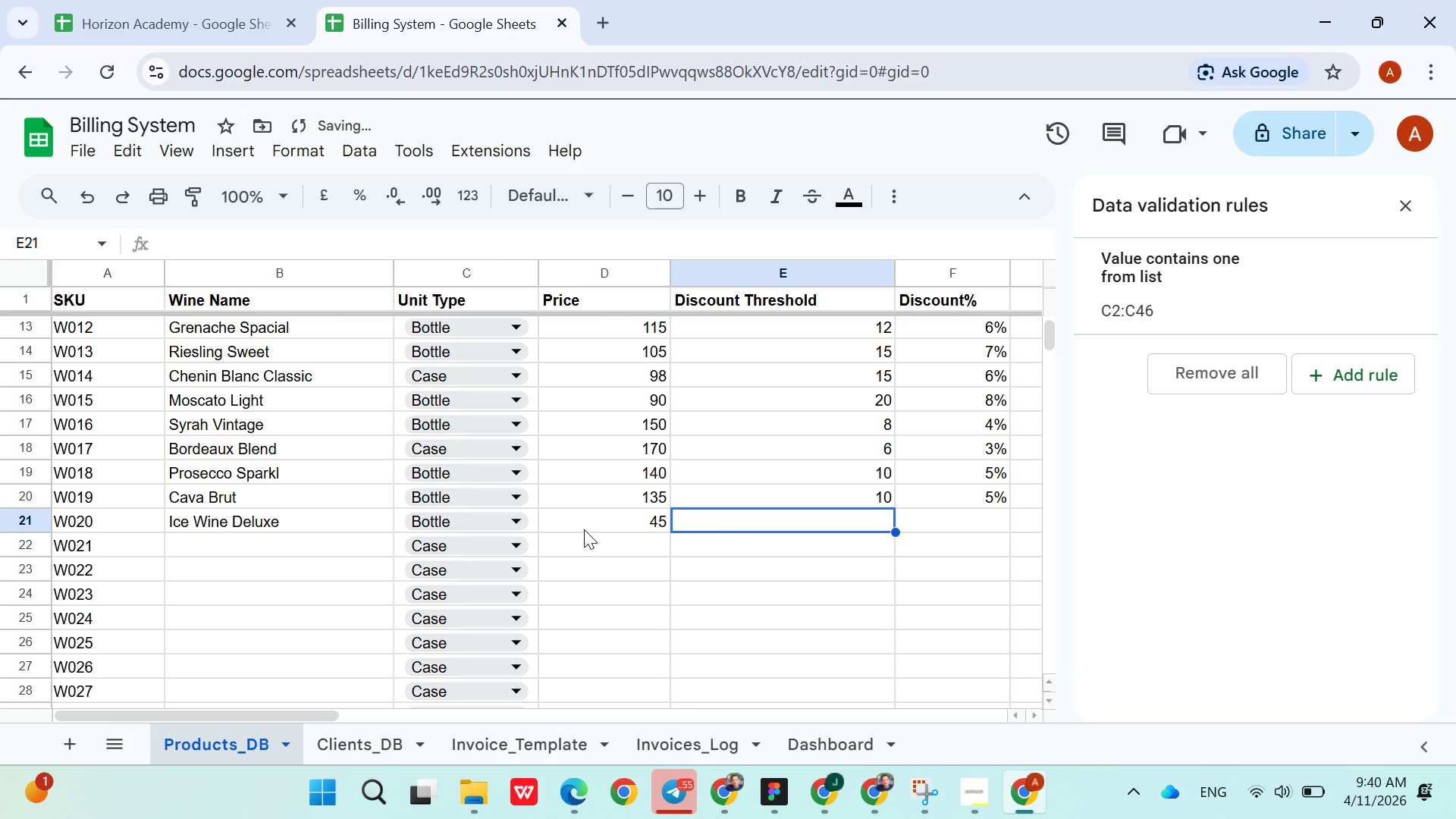 
key(3)
 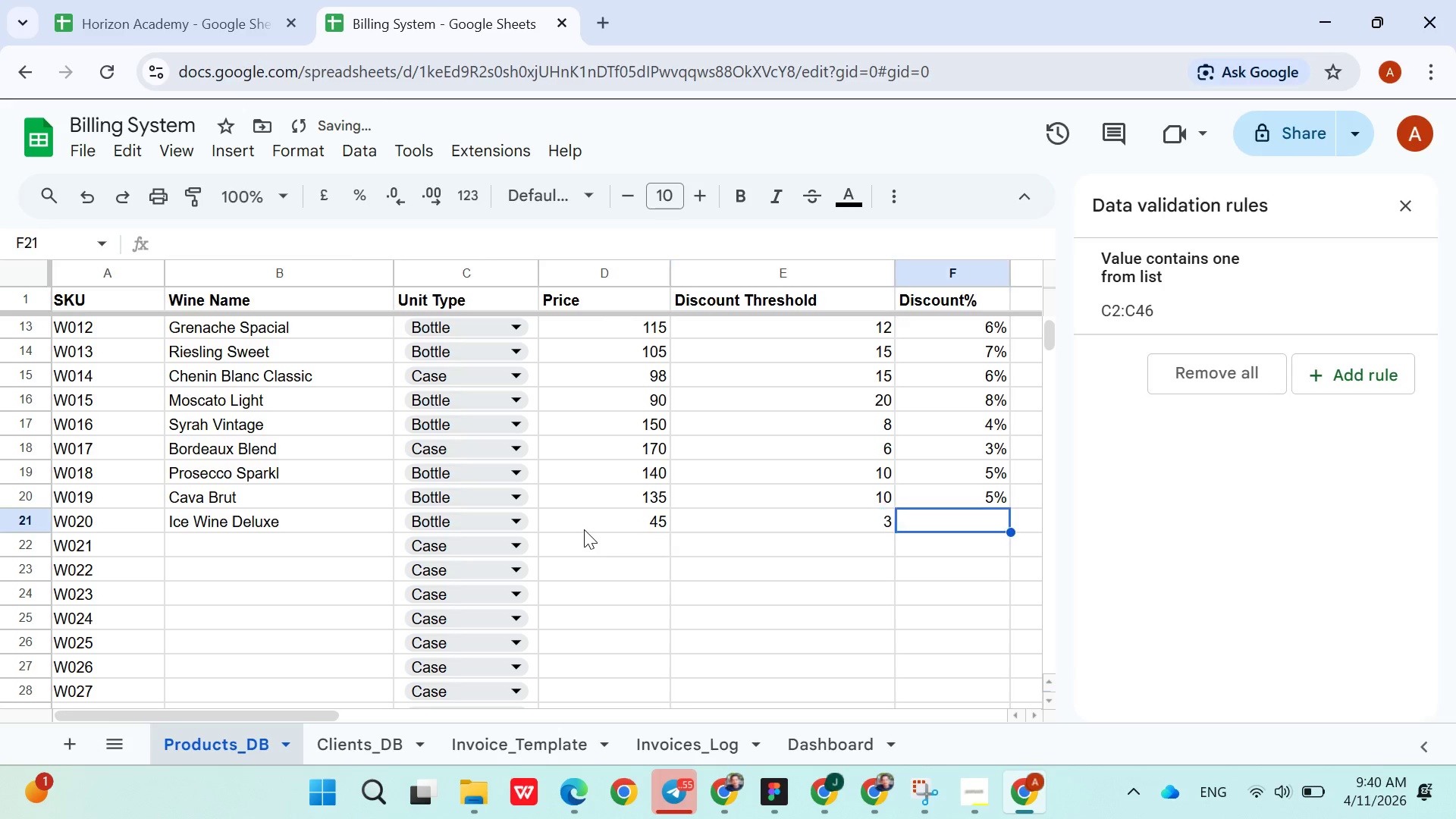 
key(ArrowRight)
 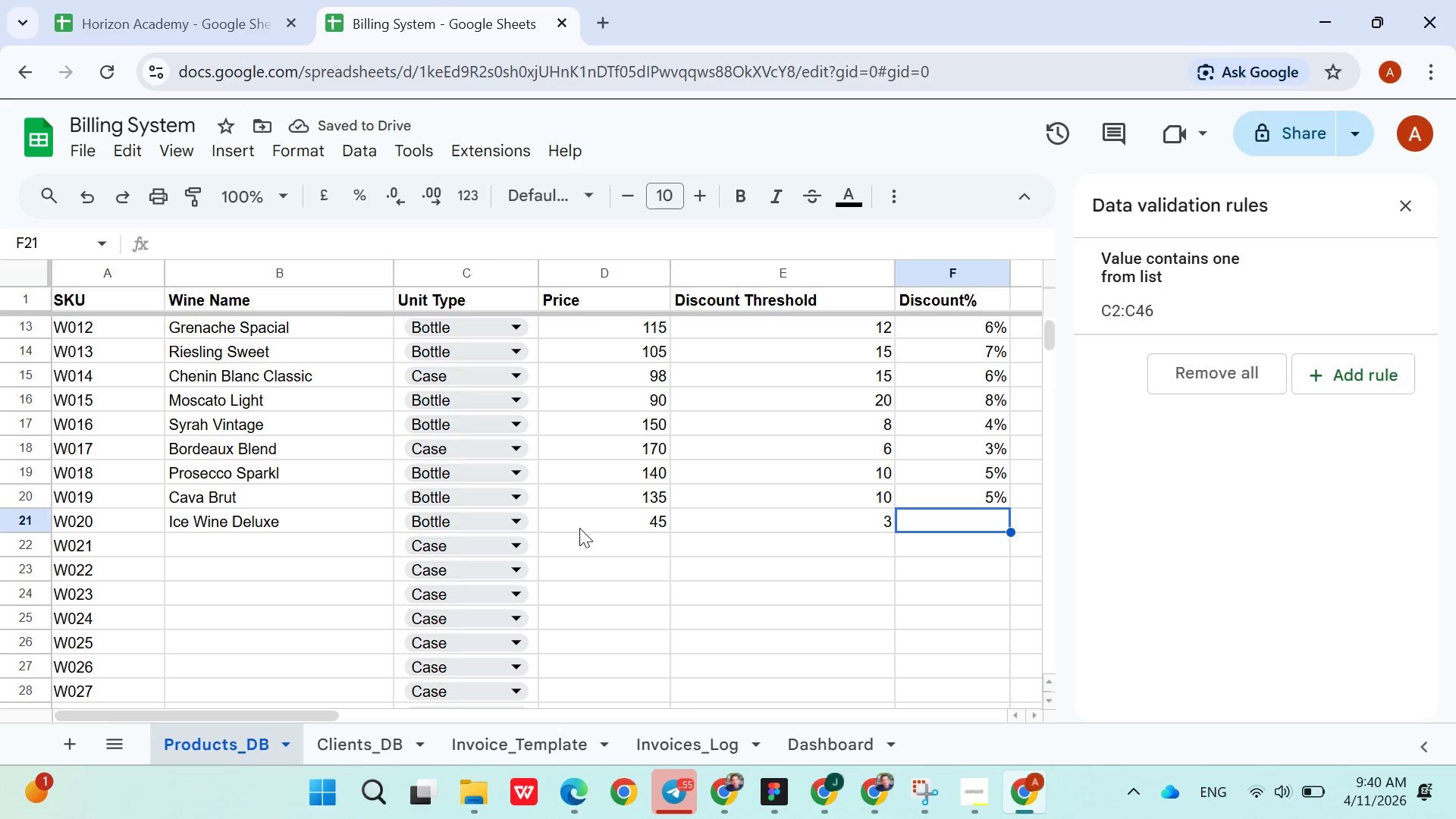 
left_click([785, 523])
 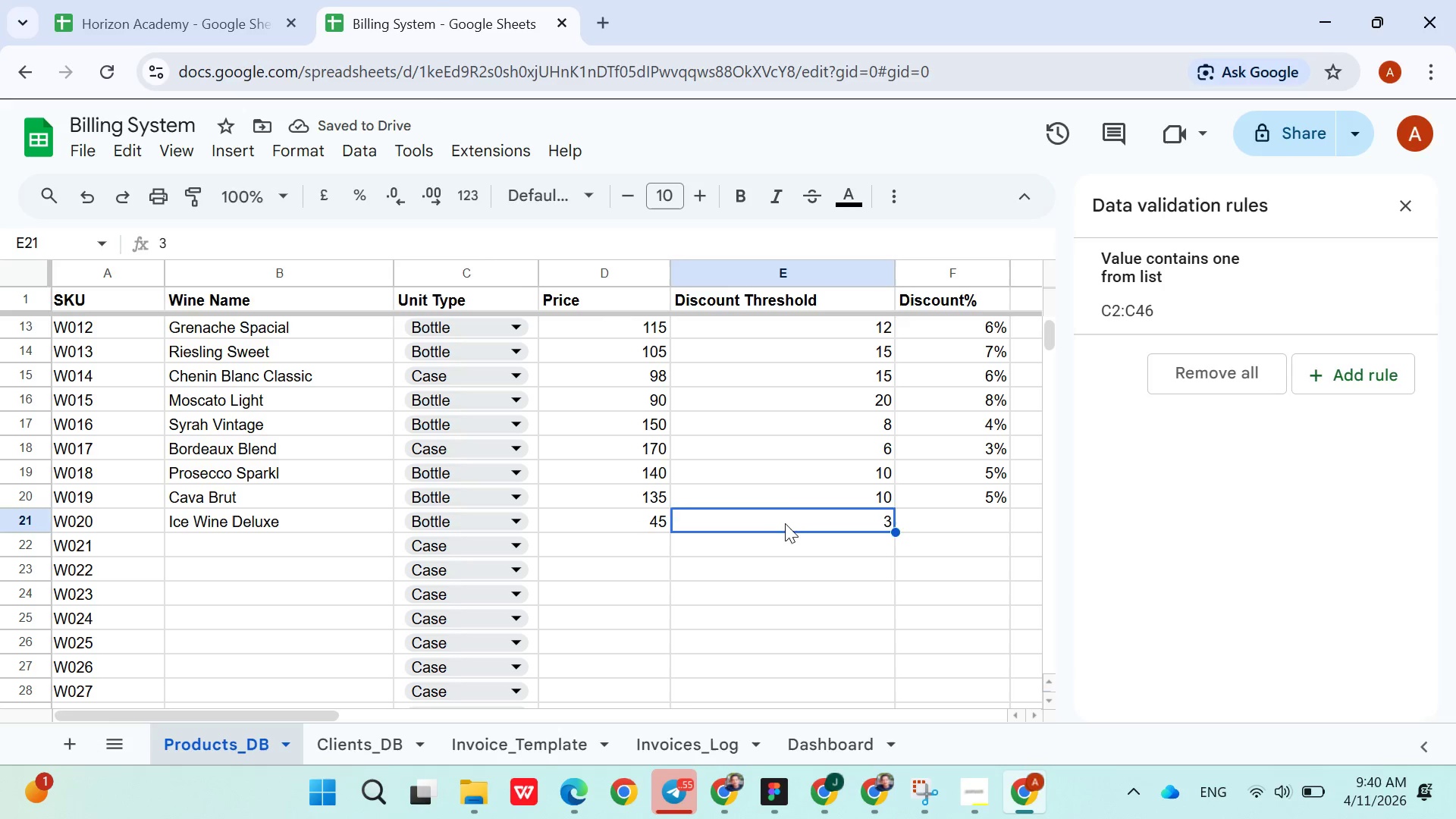 
type(30)
 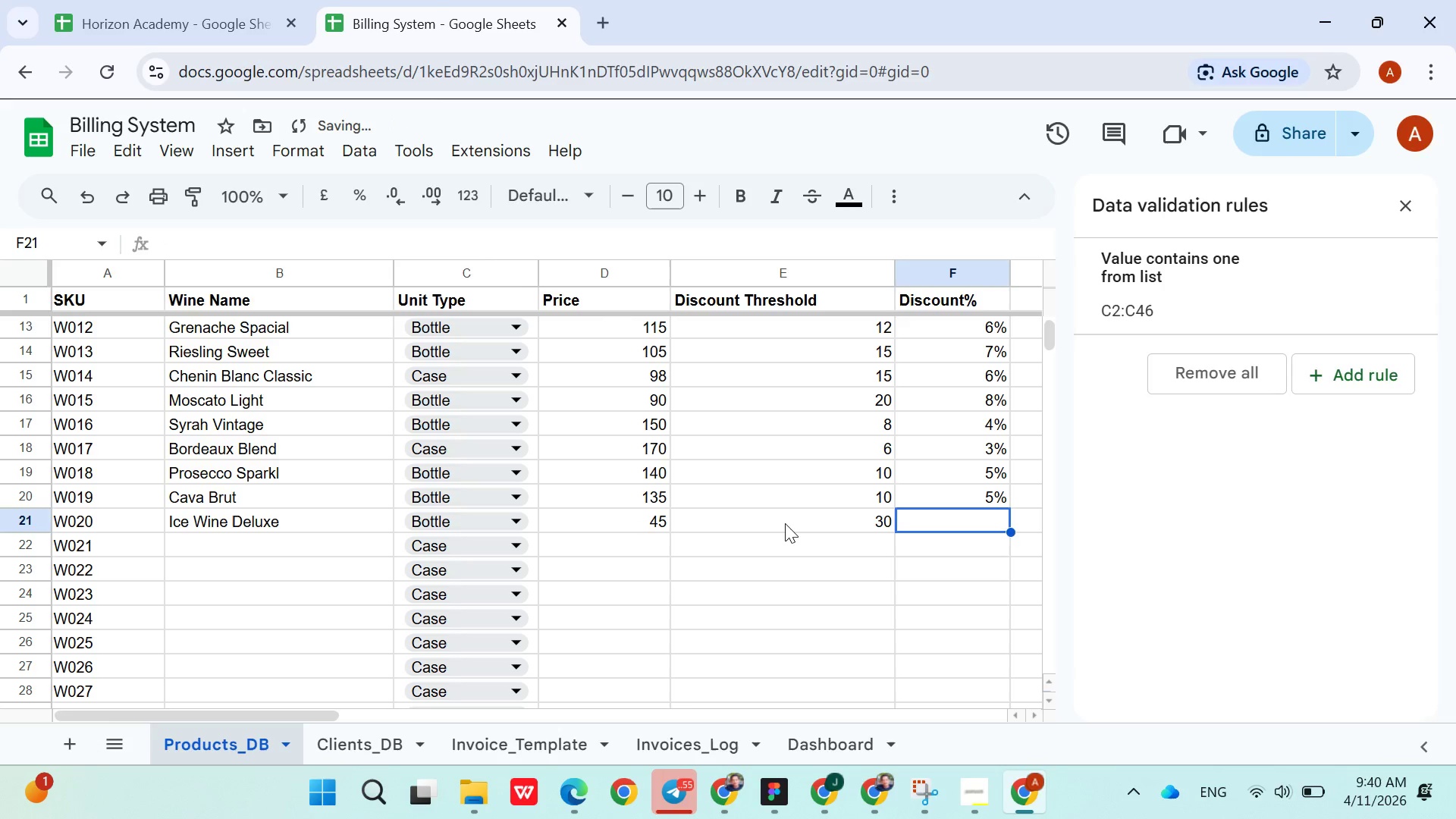 
key(ArrowRight)
 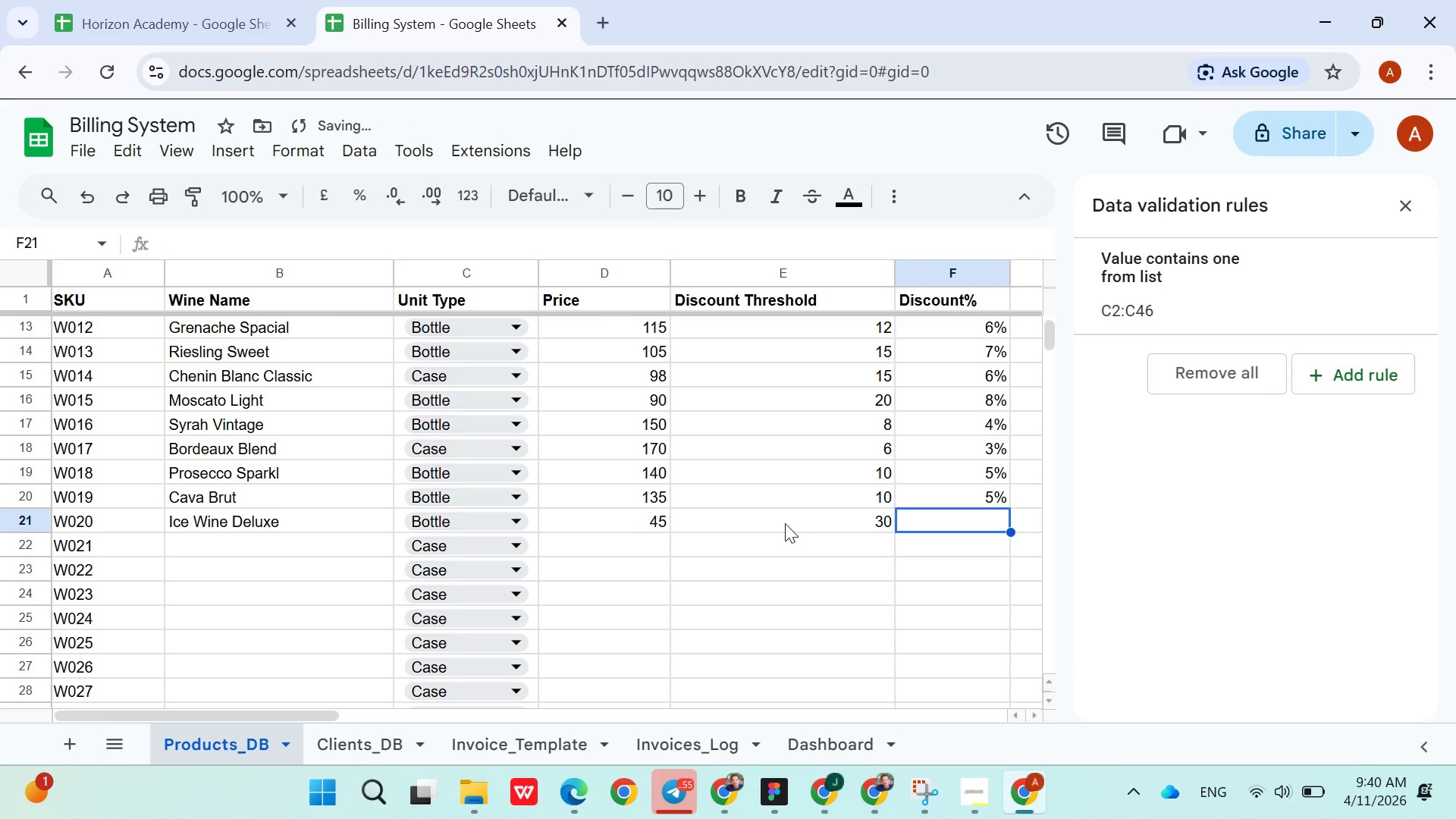 
type(10%)
 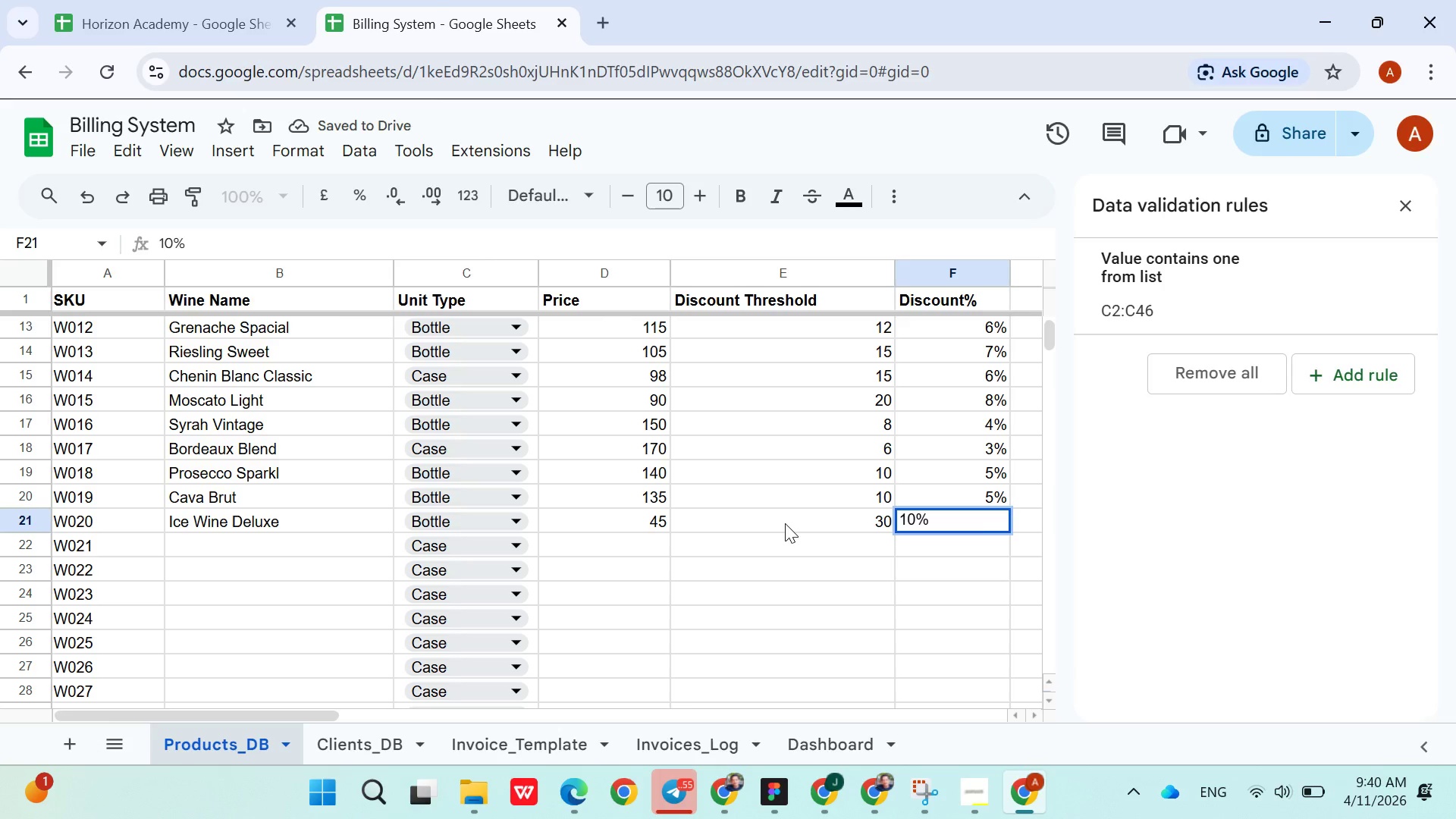 
key(ArrowDown)
 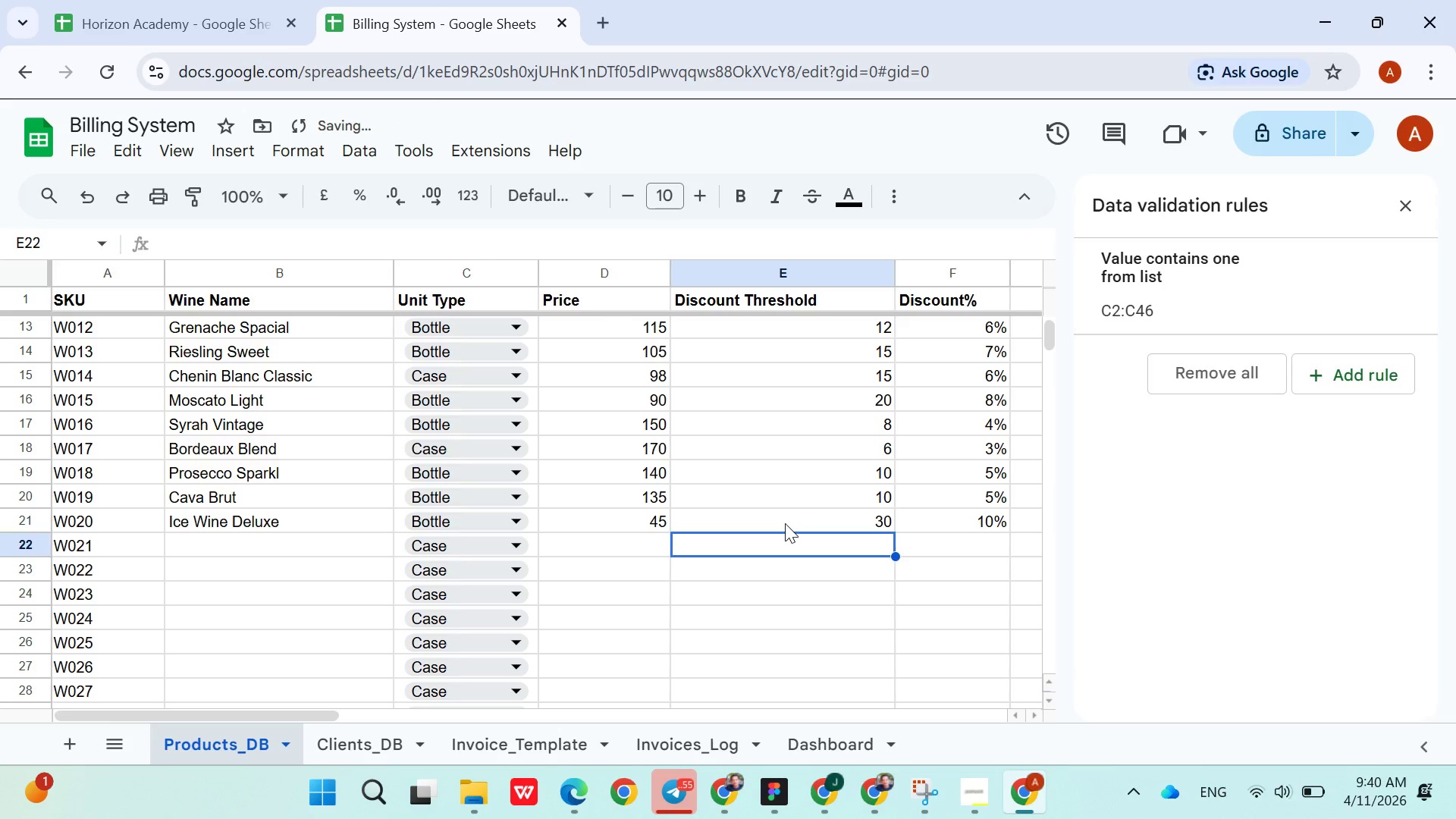 
hold_key(key=ArrowLeft, duration=0.73)
 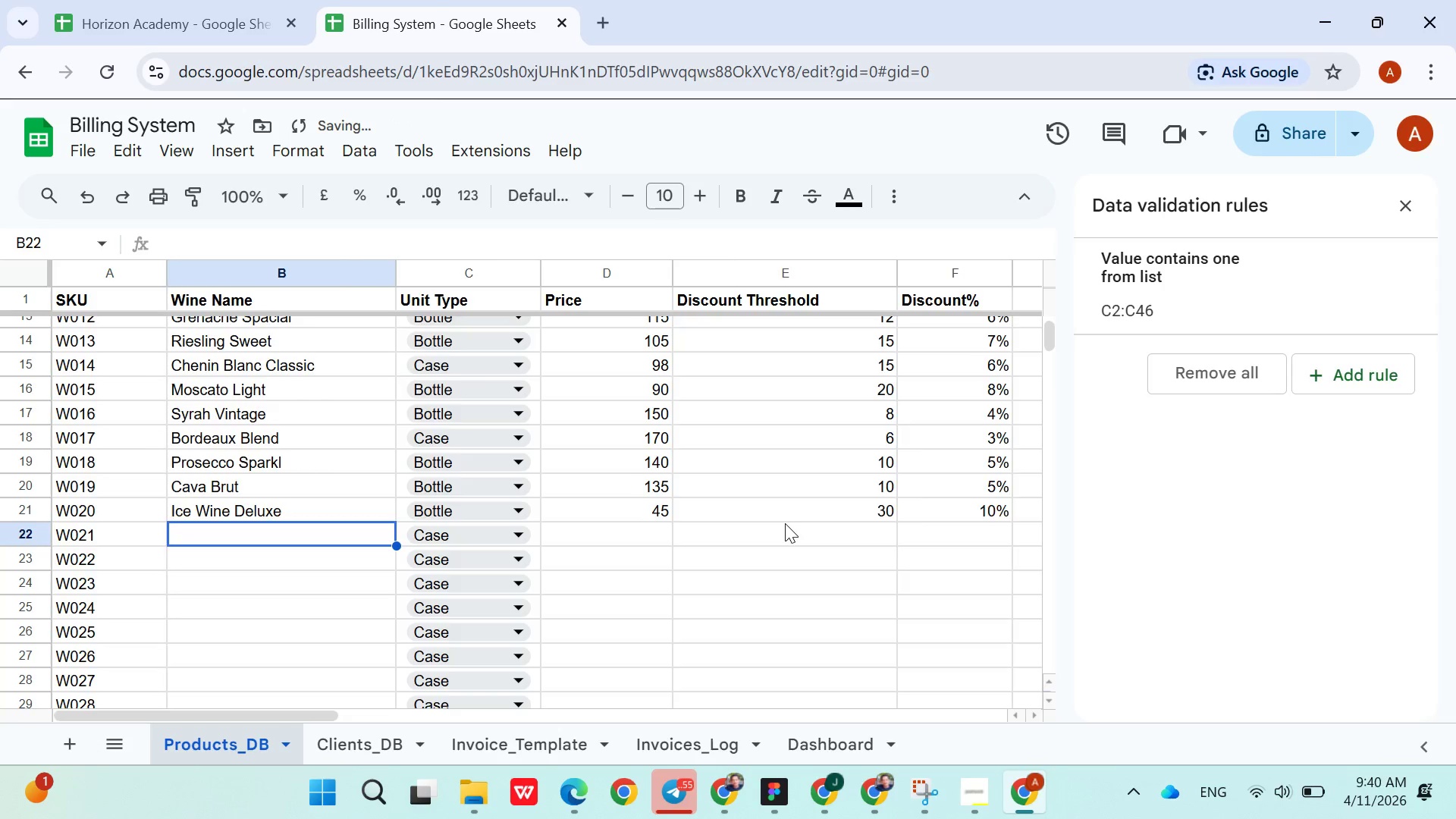 
key(ArrowRight)
 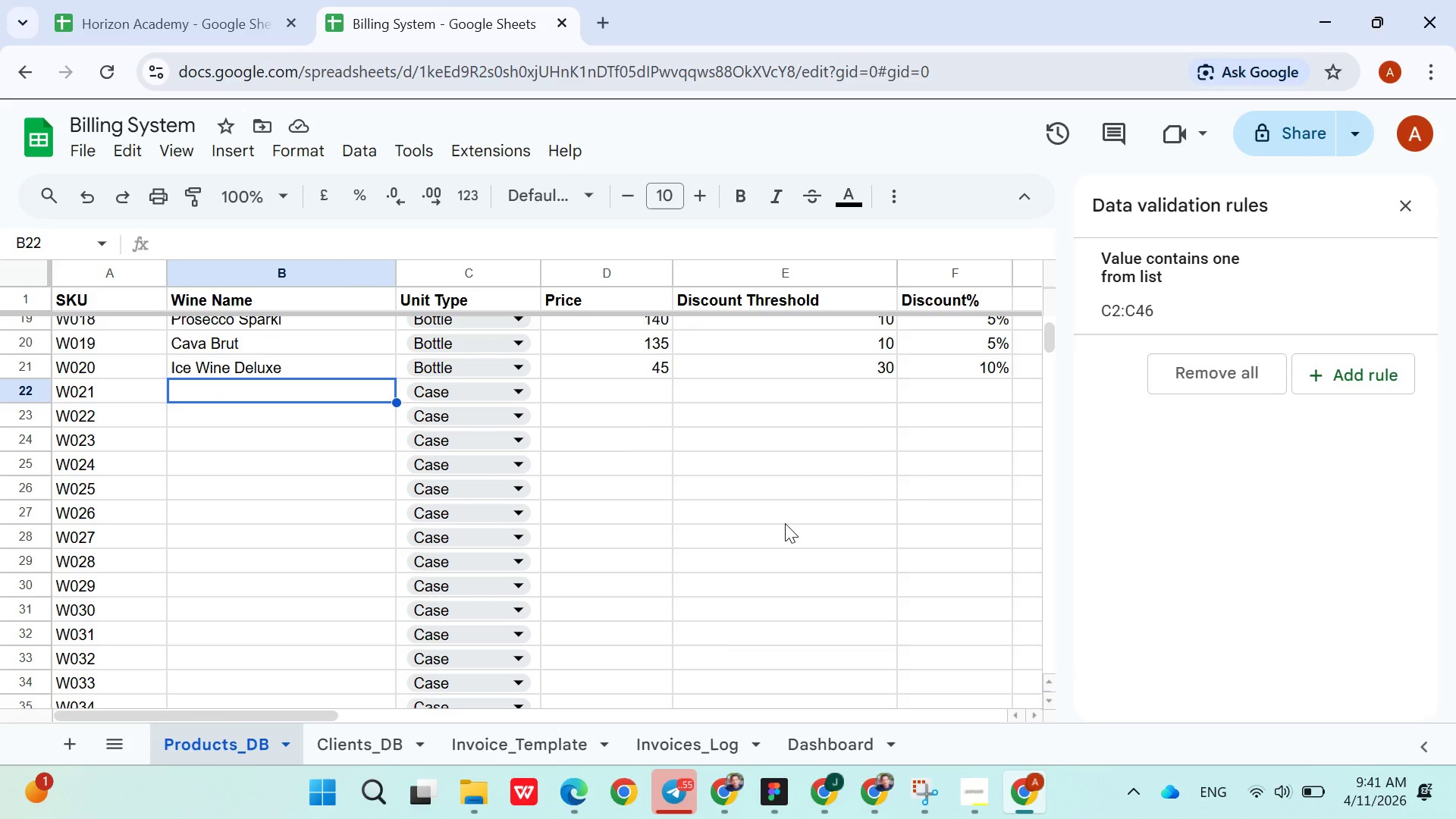 
wait(9.8)
 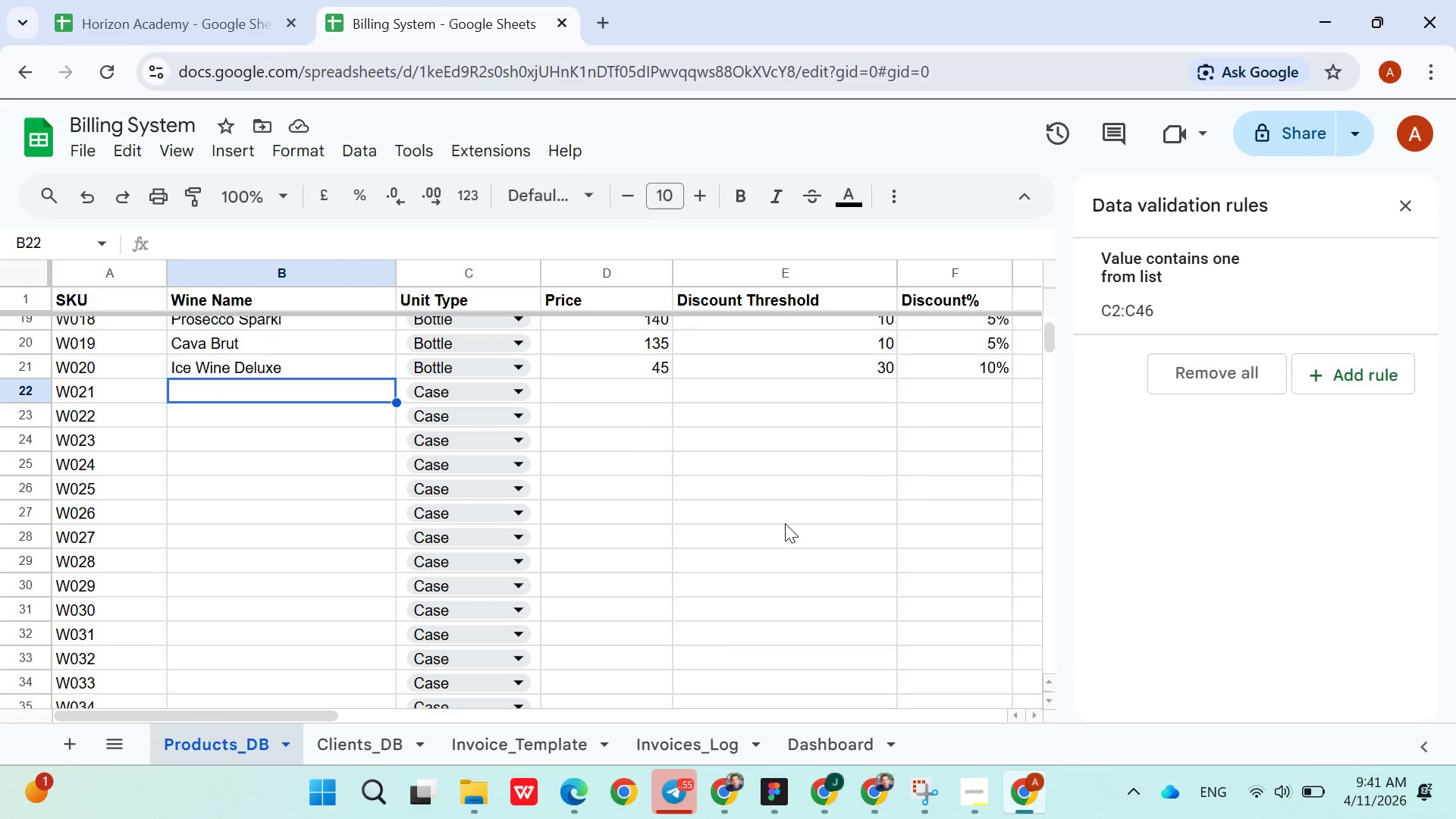 
type(Dessert)
 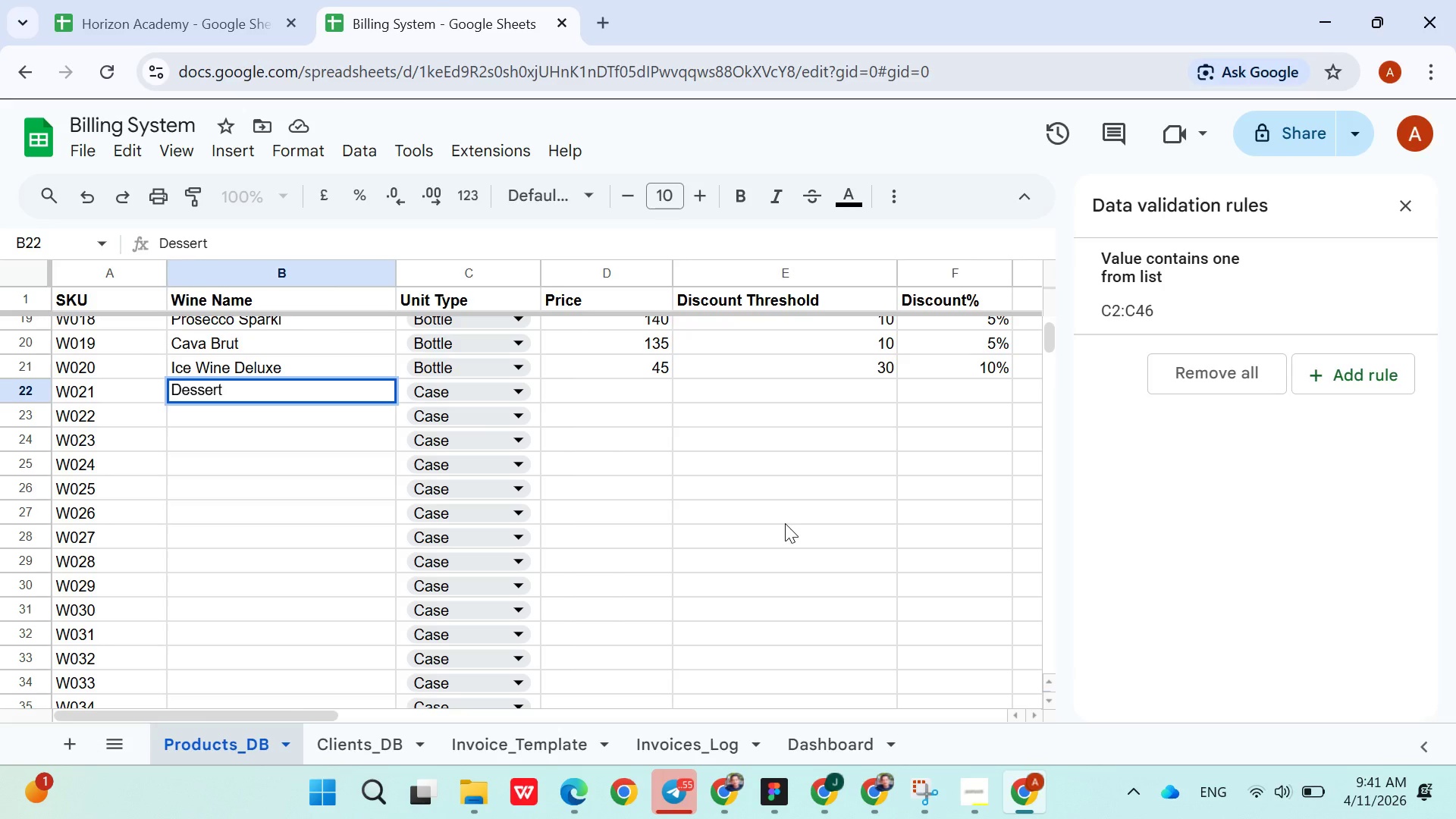 
hold_key(key=Space, duration=2.75)
 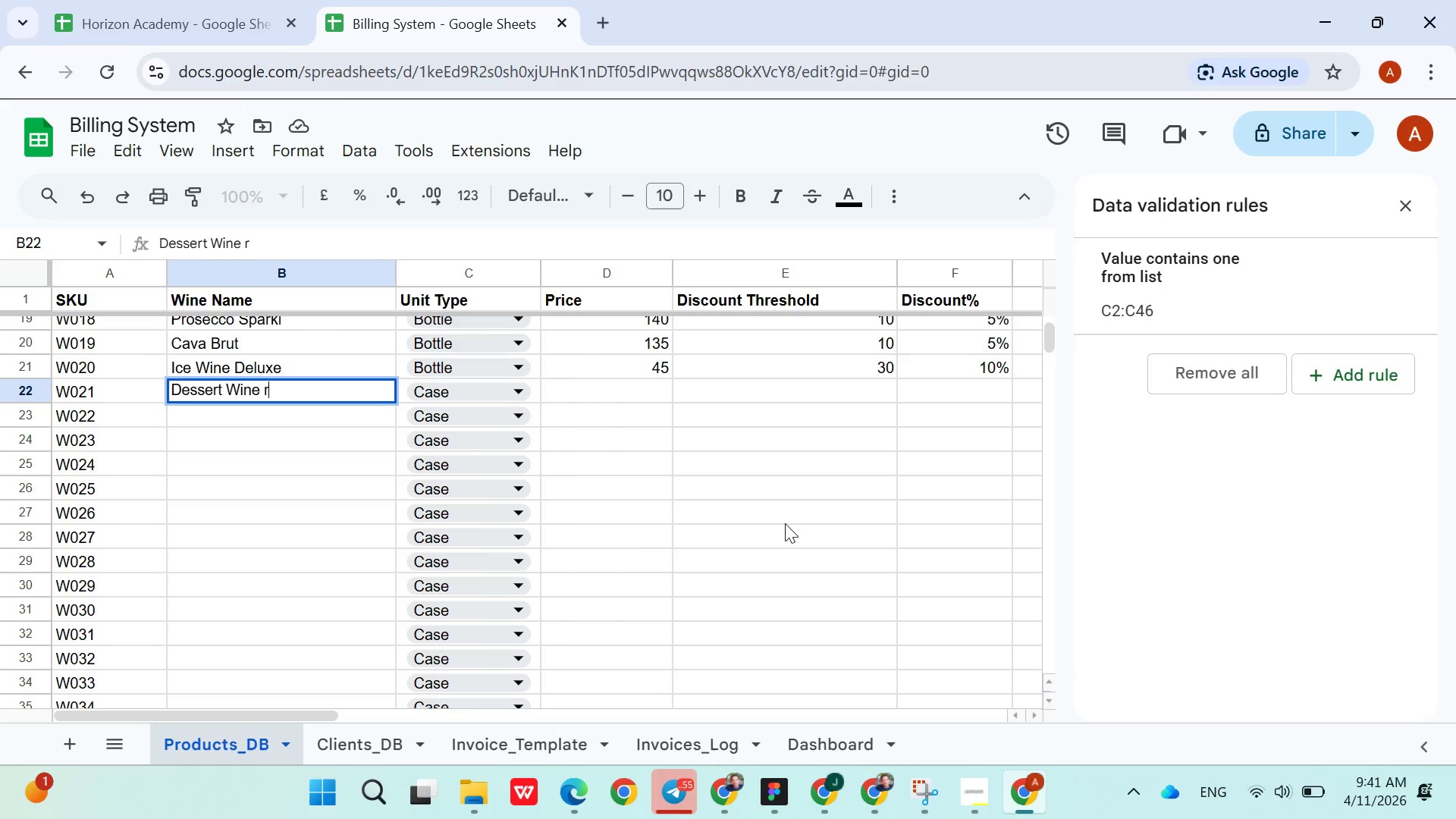 
type(Winerich)
 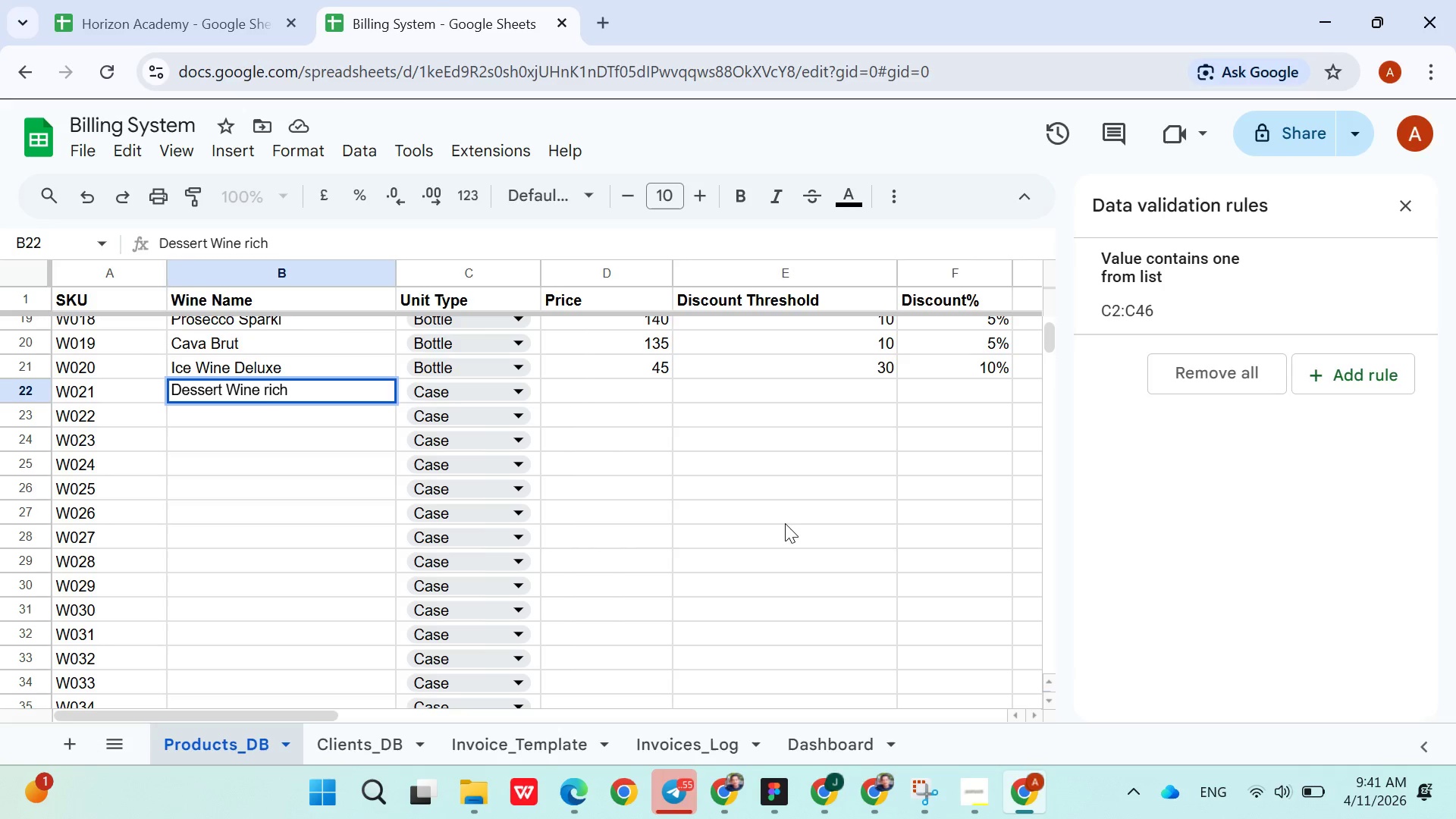 
key(ArrowRight)
 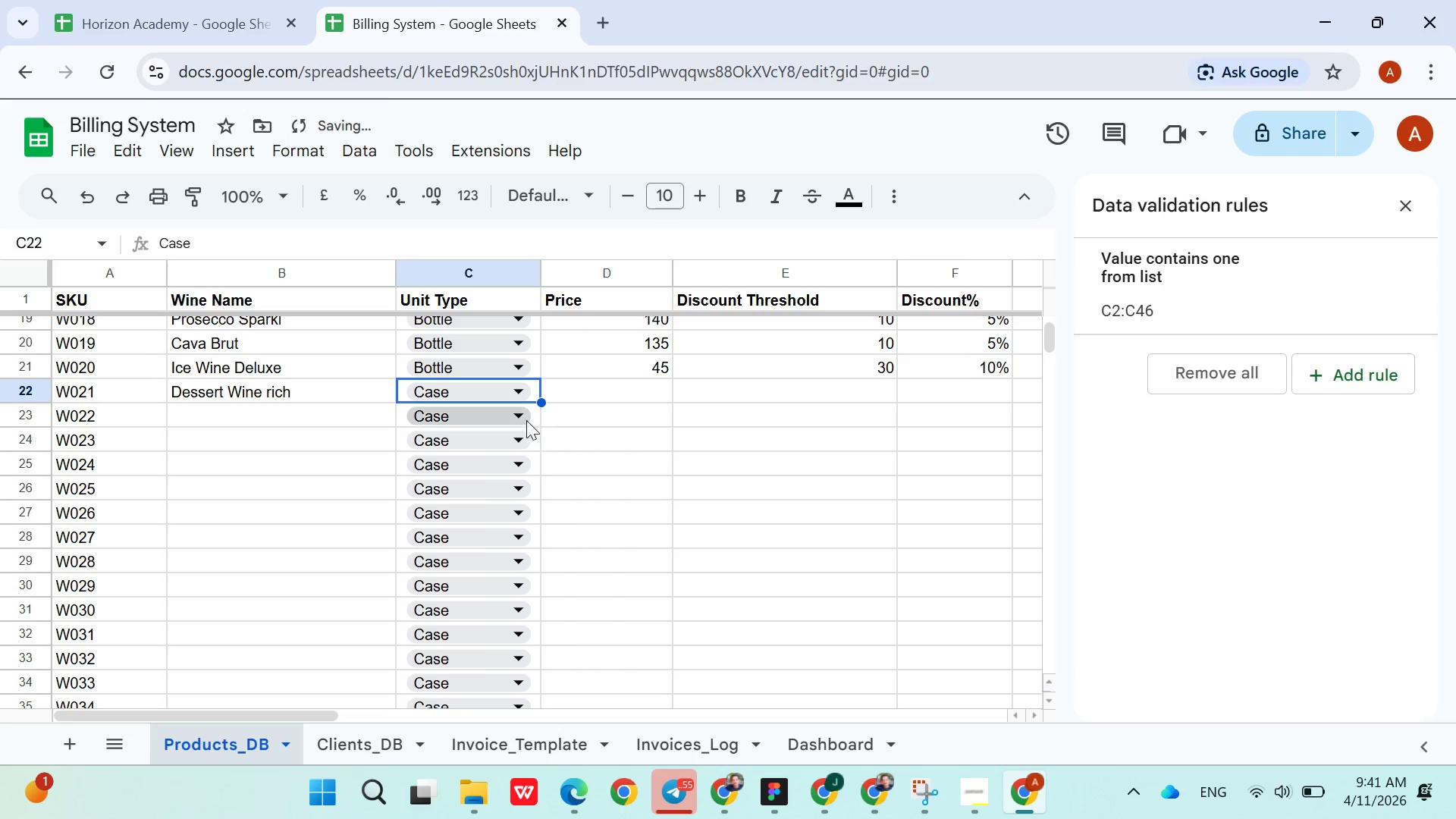 
left_click([498, 389])
 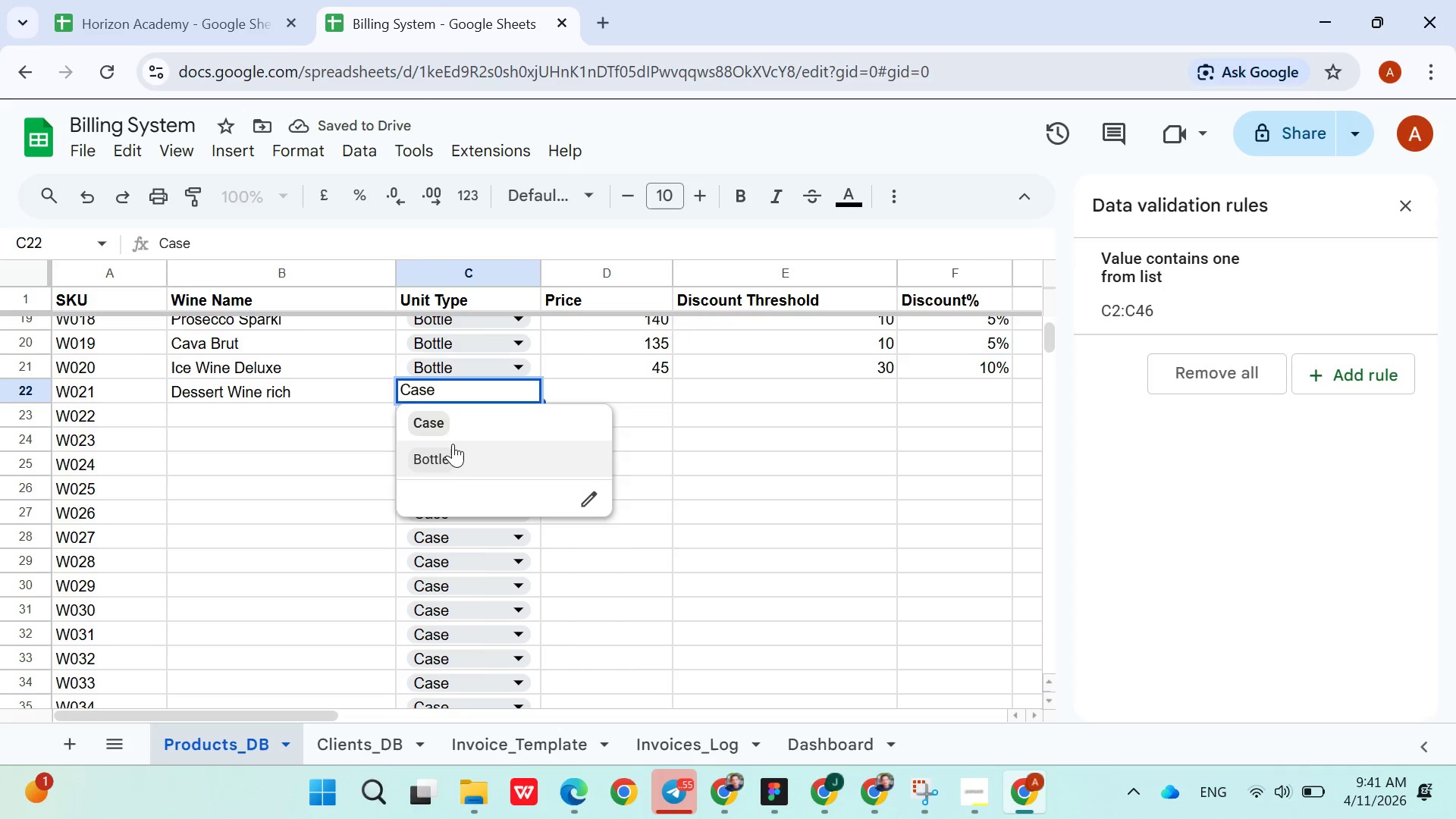 
left_click([453, 444])
 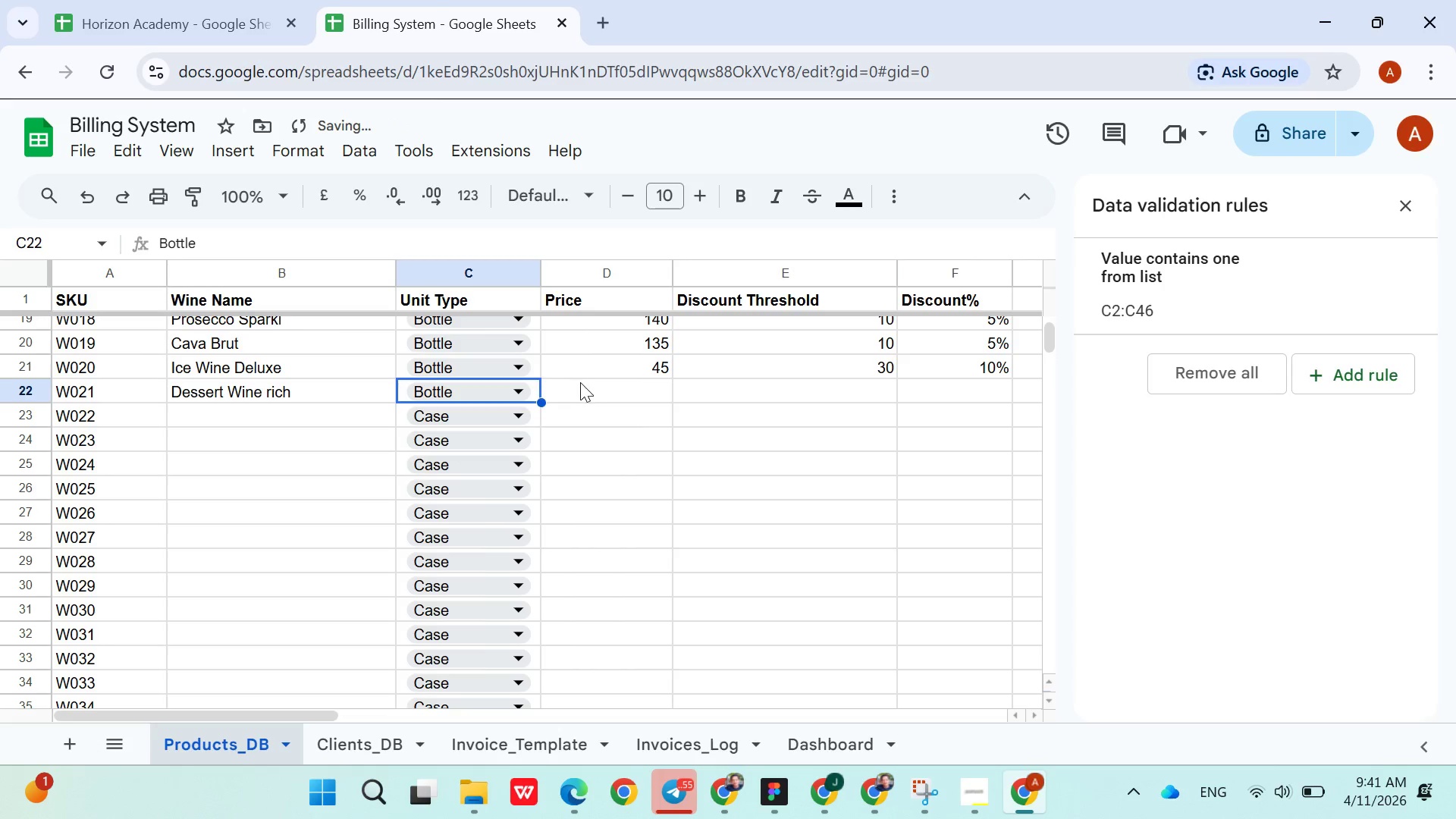 
left_click([580, 384])
 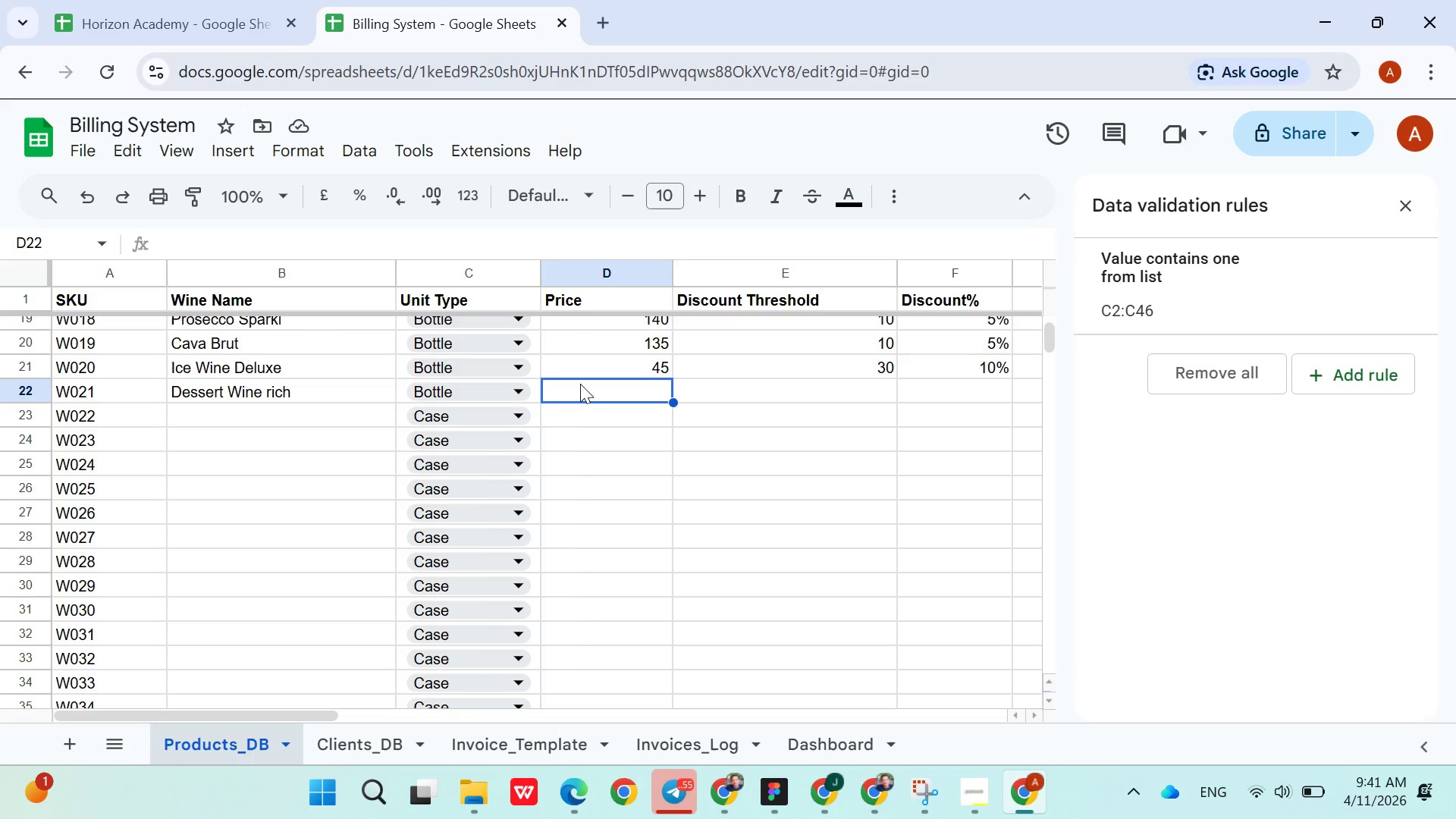 
wait(6.39)
 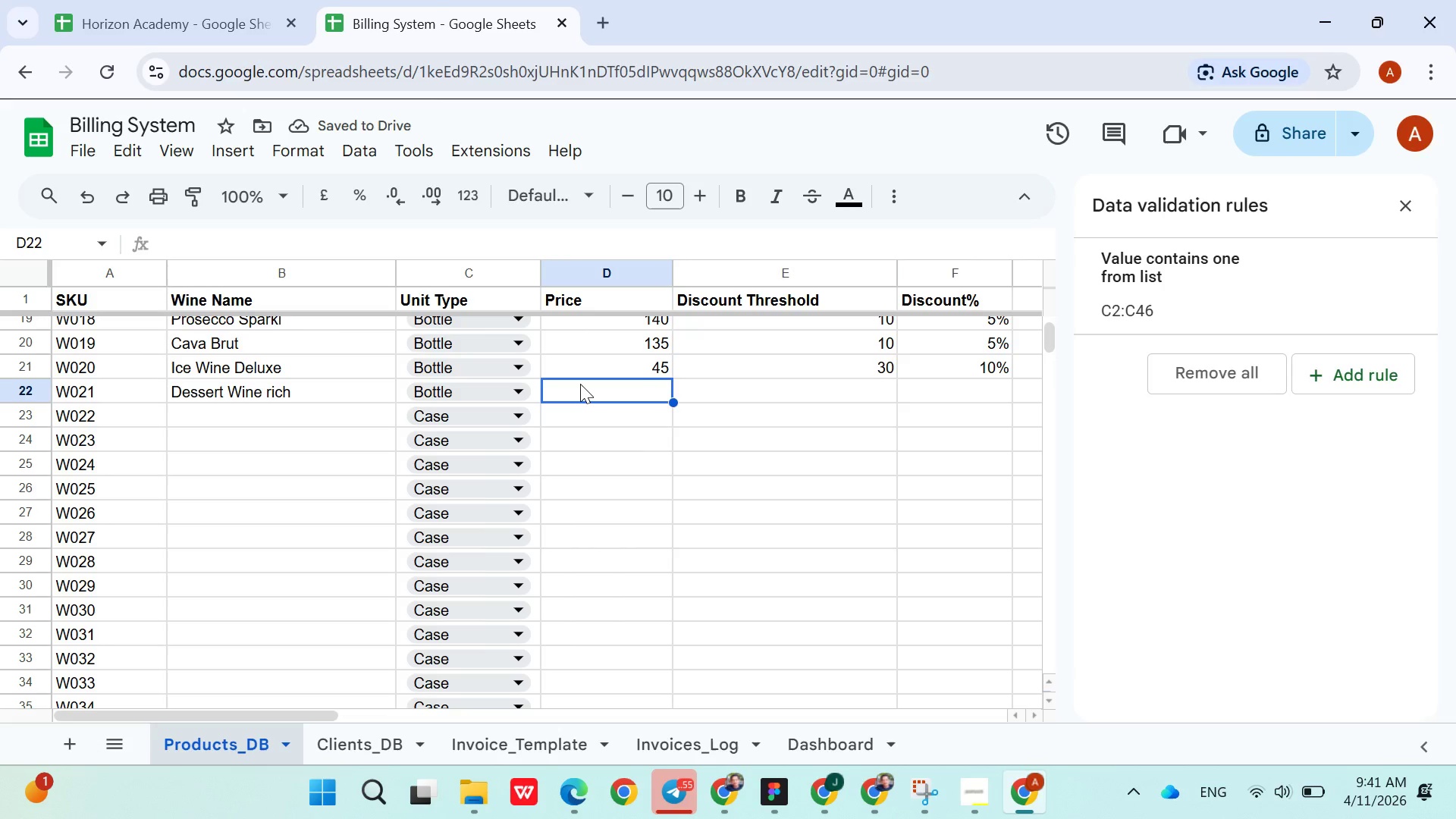 
type(40)
 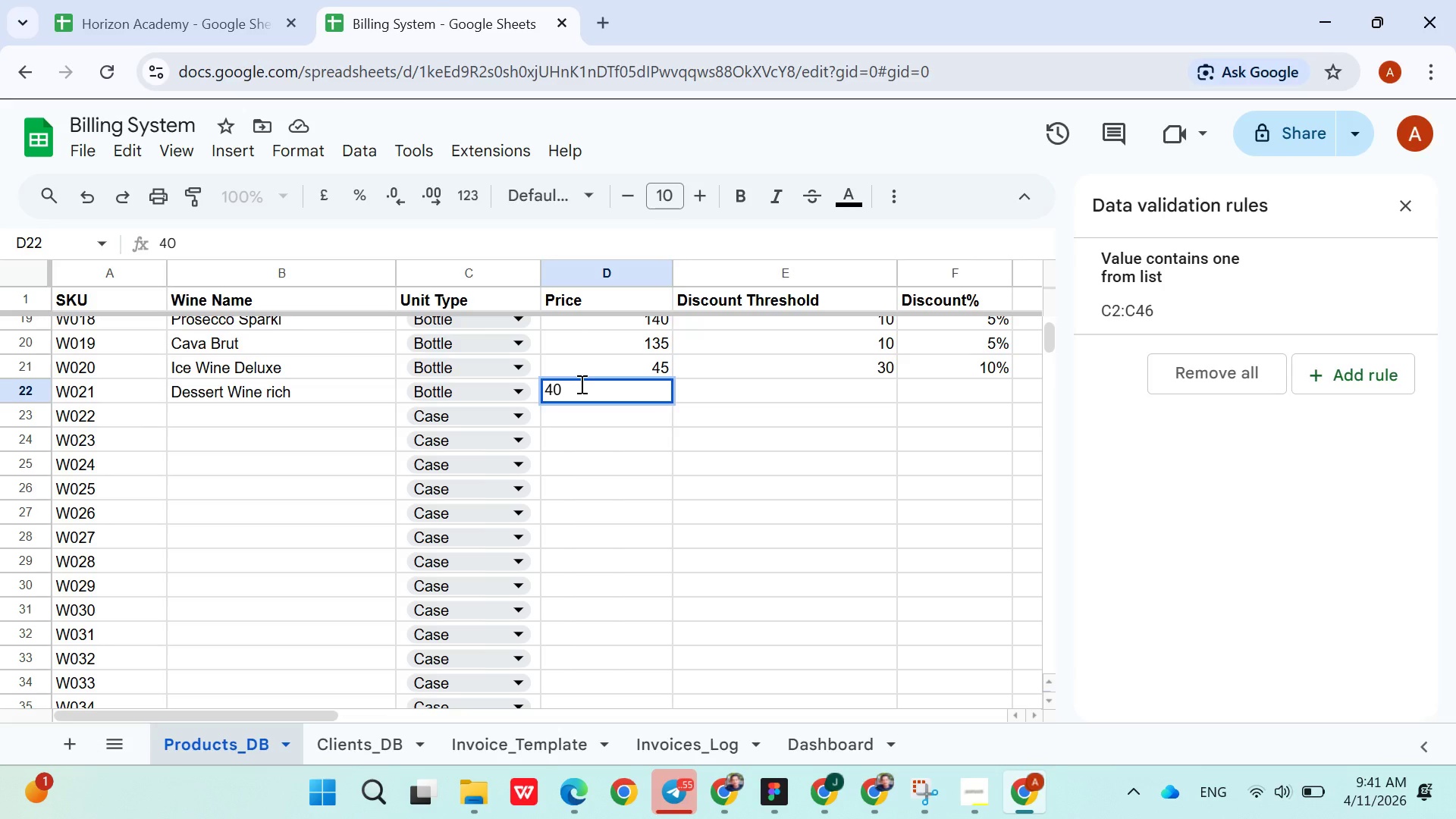 
key(ArrowRight)
 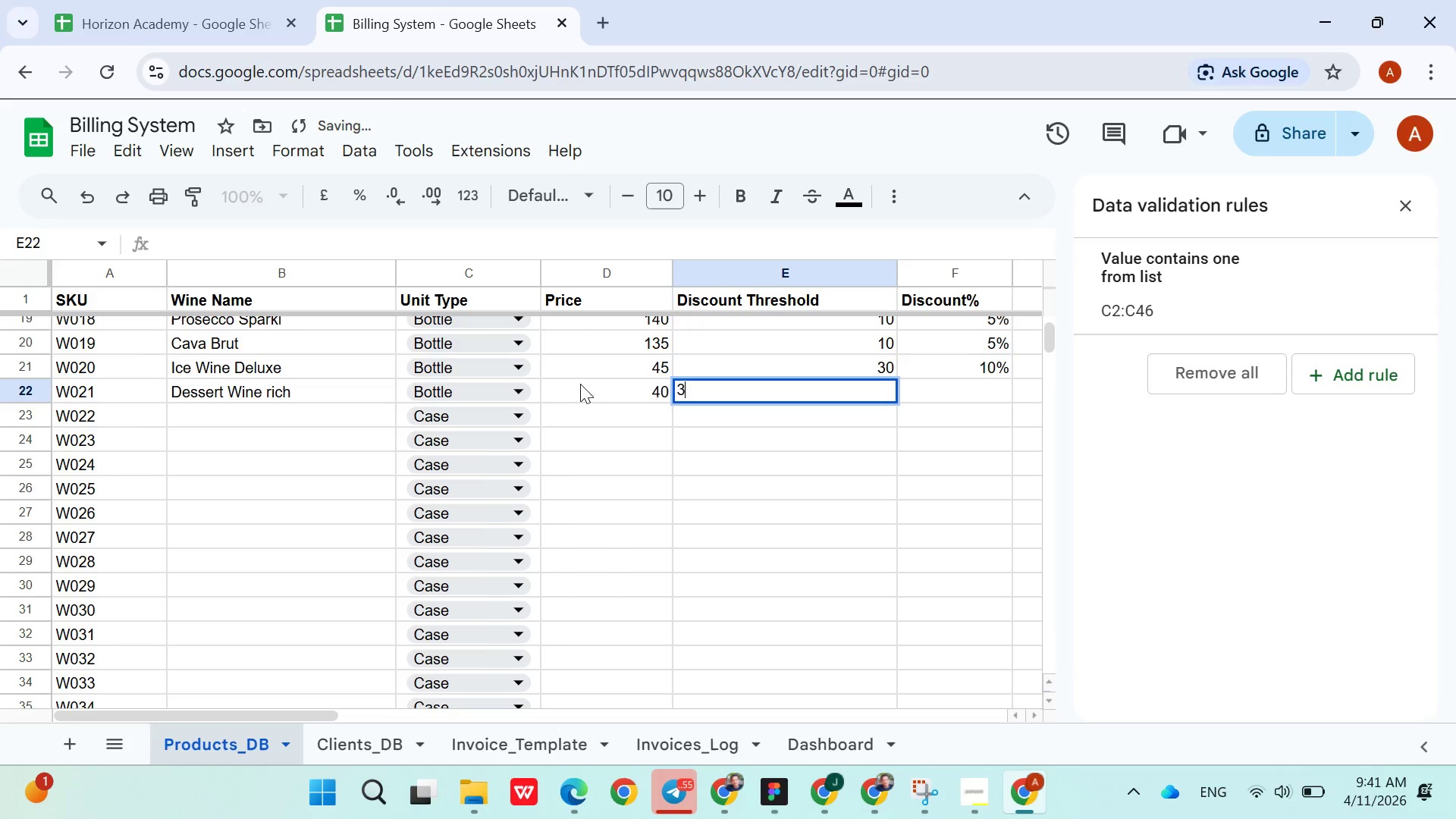 
type(30)
 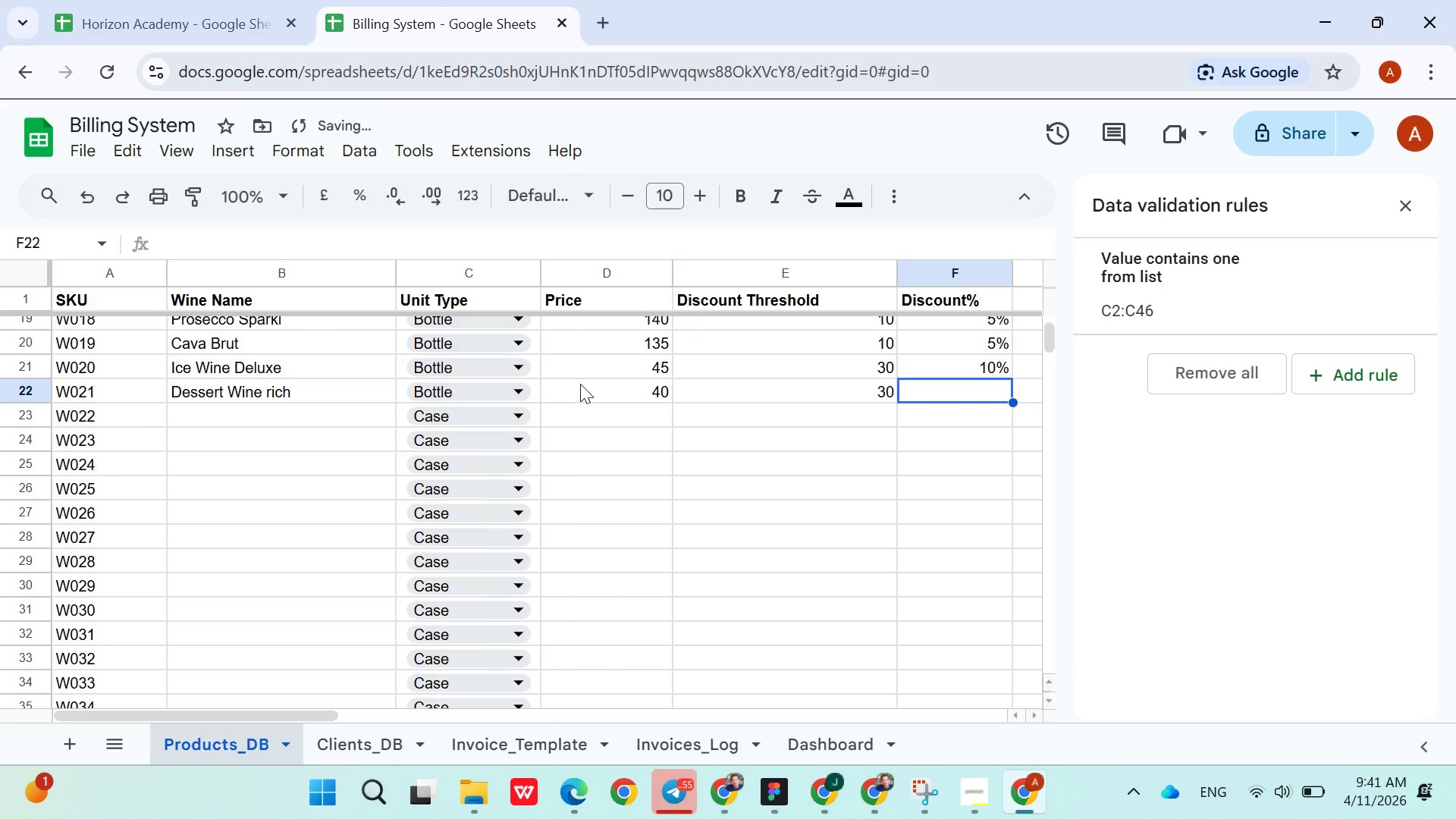 
key(ArrowRight)
 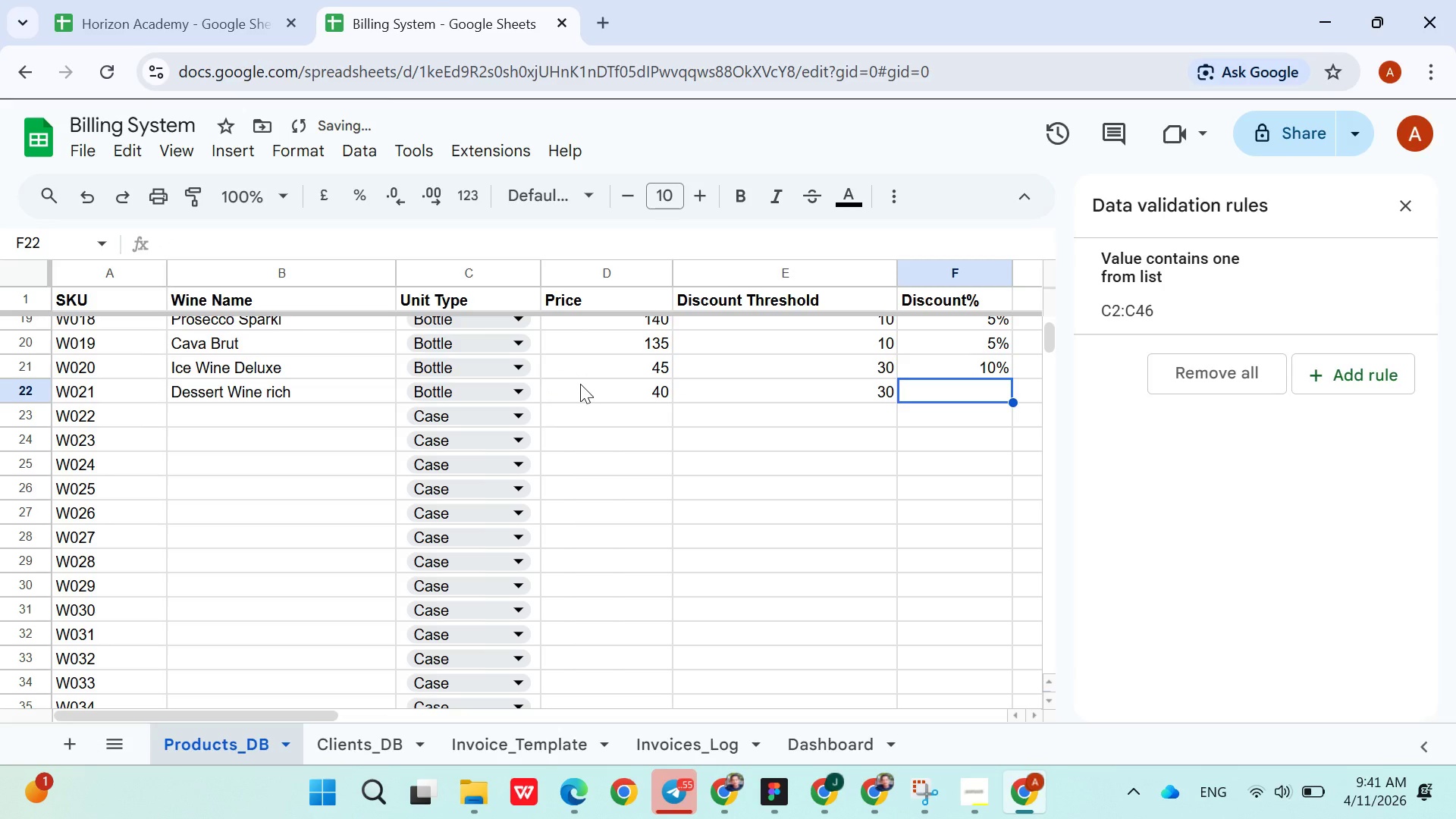 
type(10$)
key(Backspace)
type(%)
 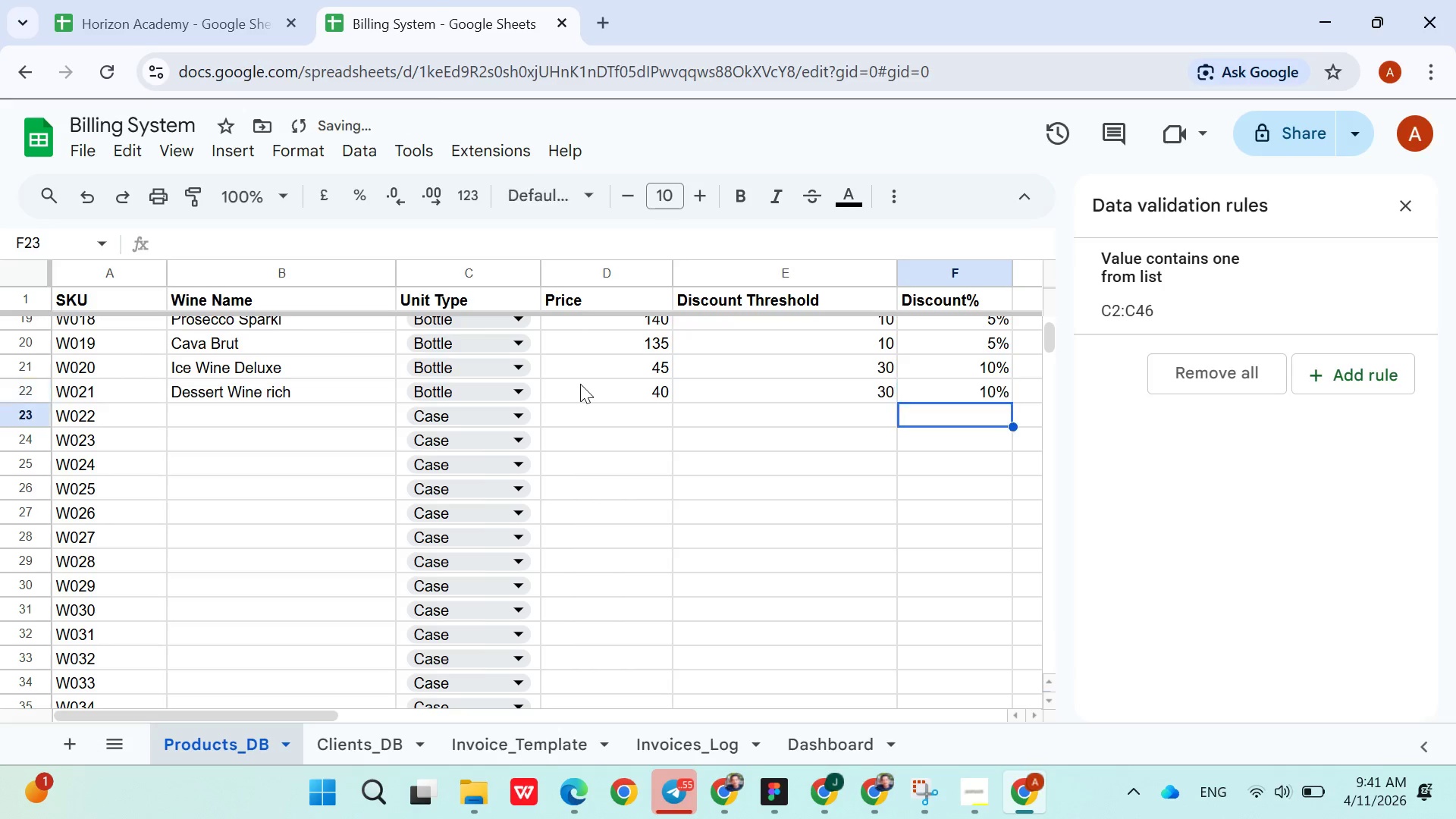 
key(ArrowDown)
 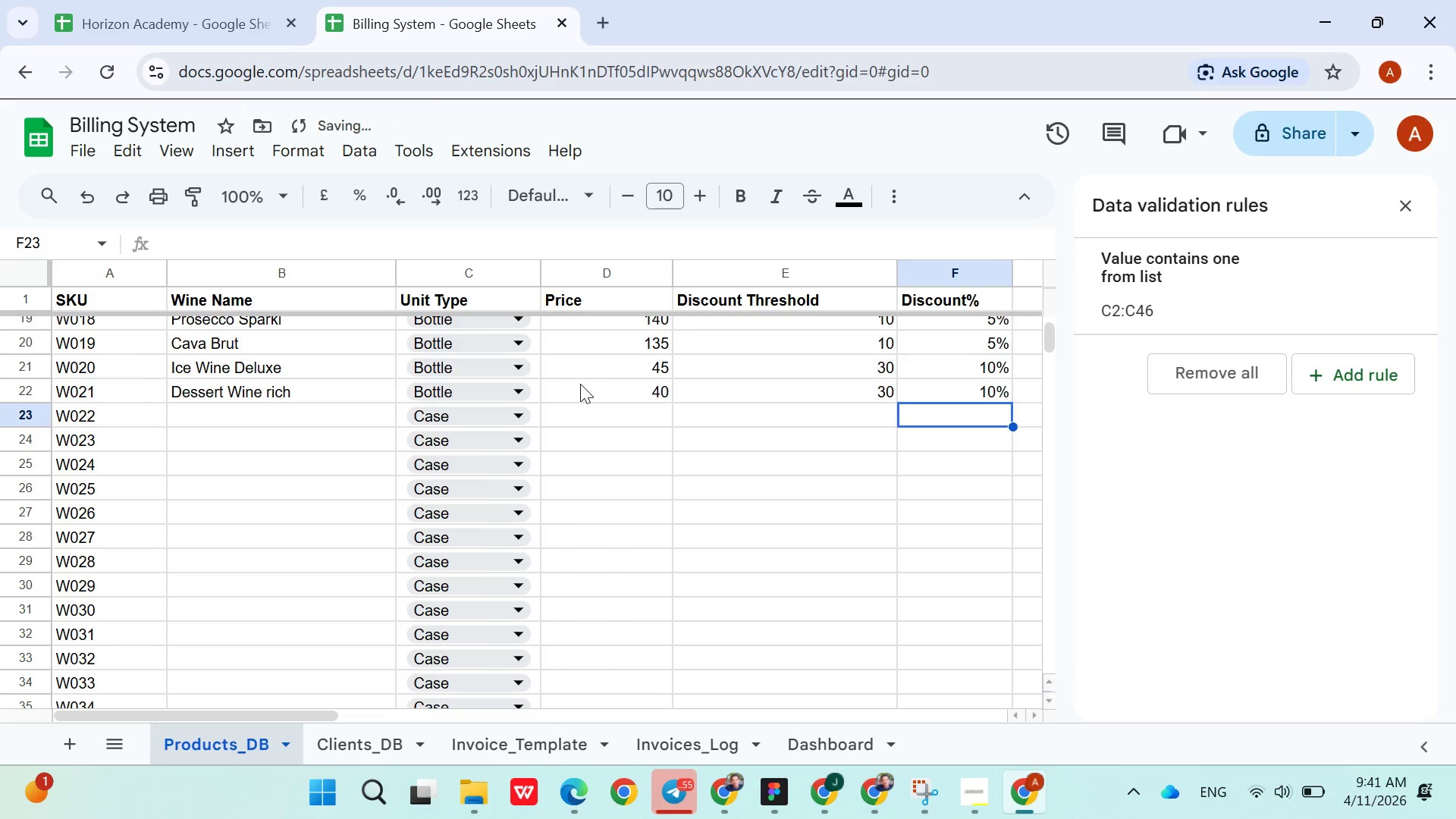 
hold_key(key=ArrowLeft, duration=0.84)
 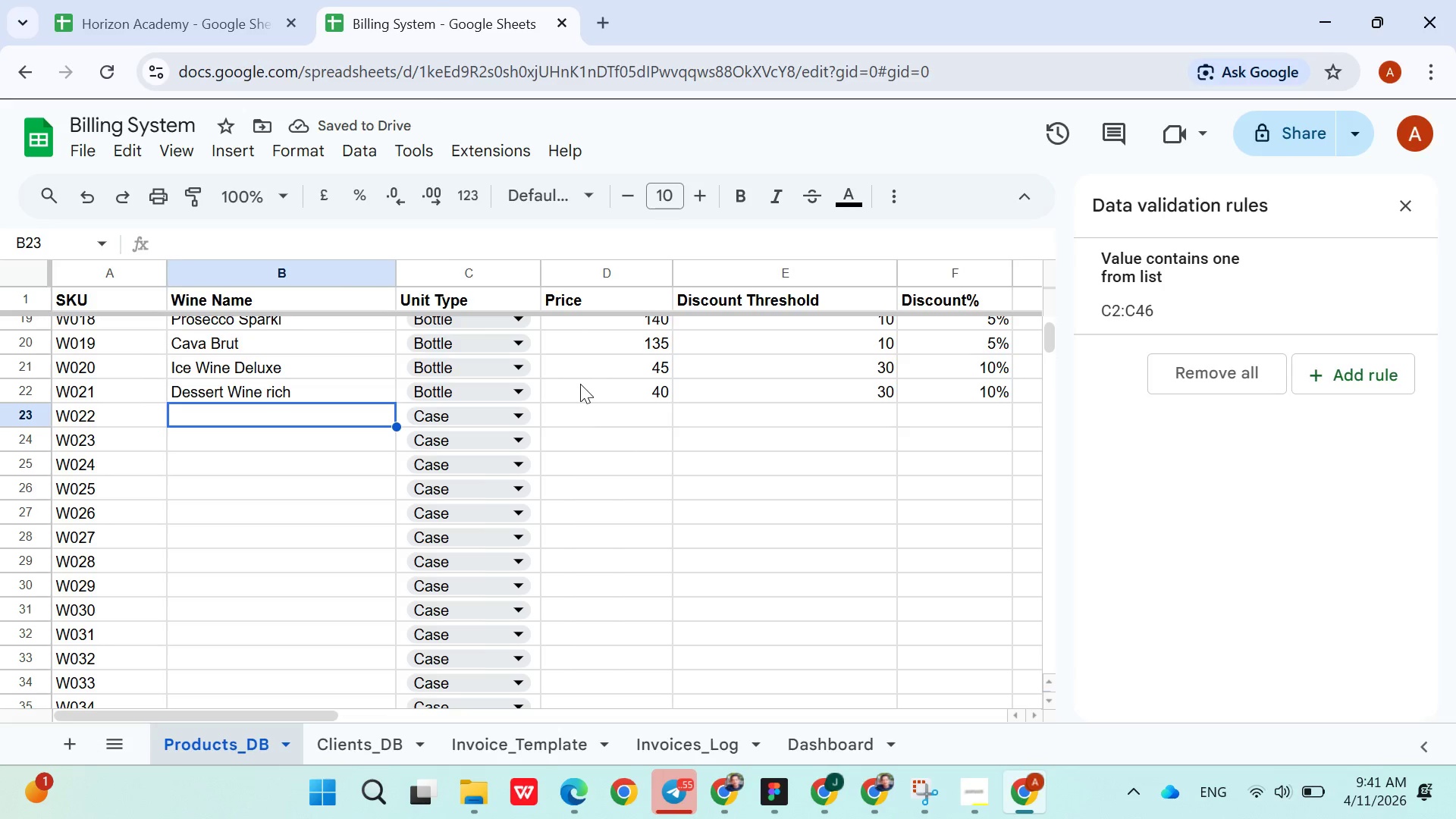 
key(ArrowRight)
 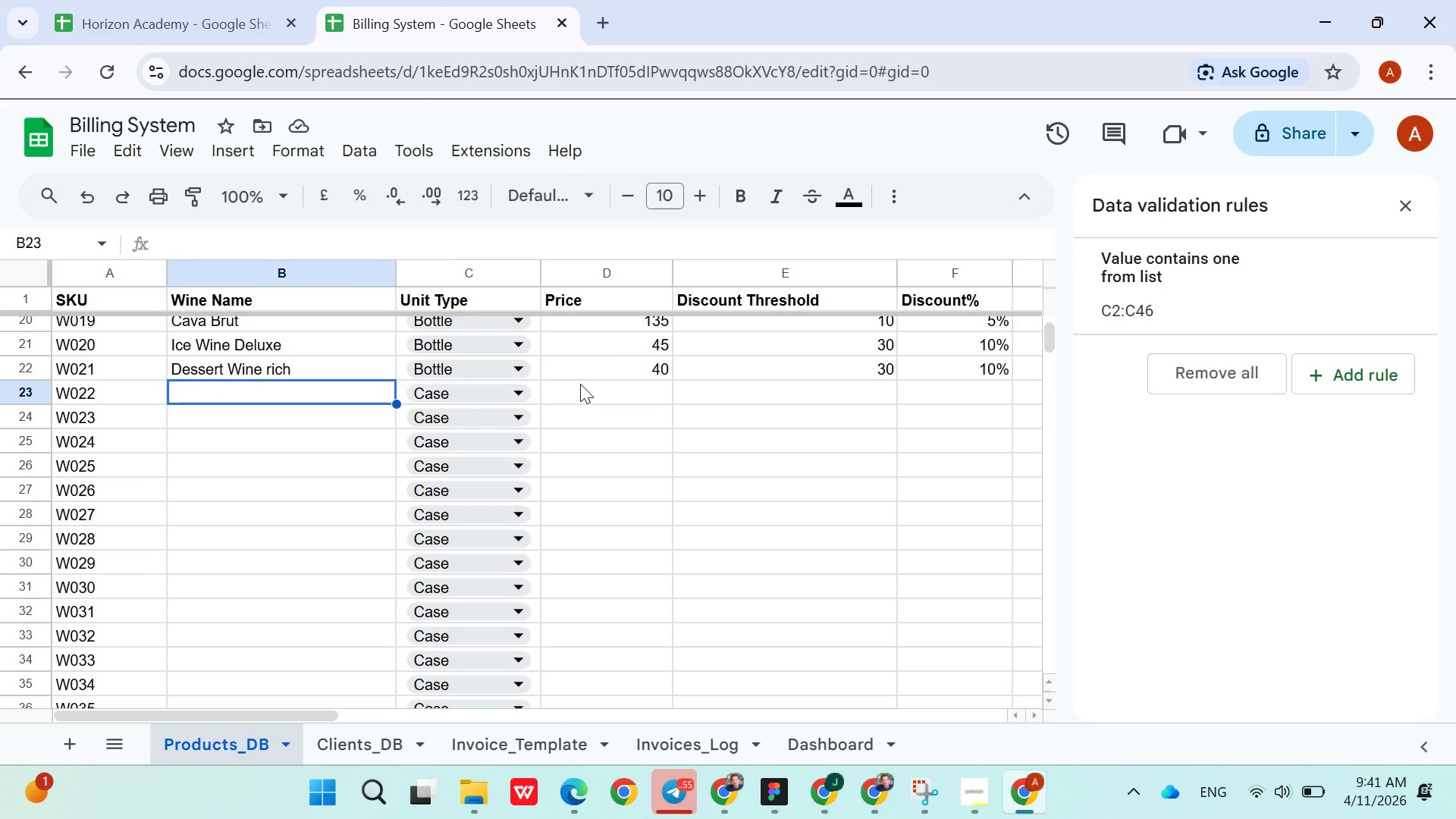 
wait(6.25)
 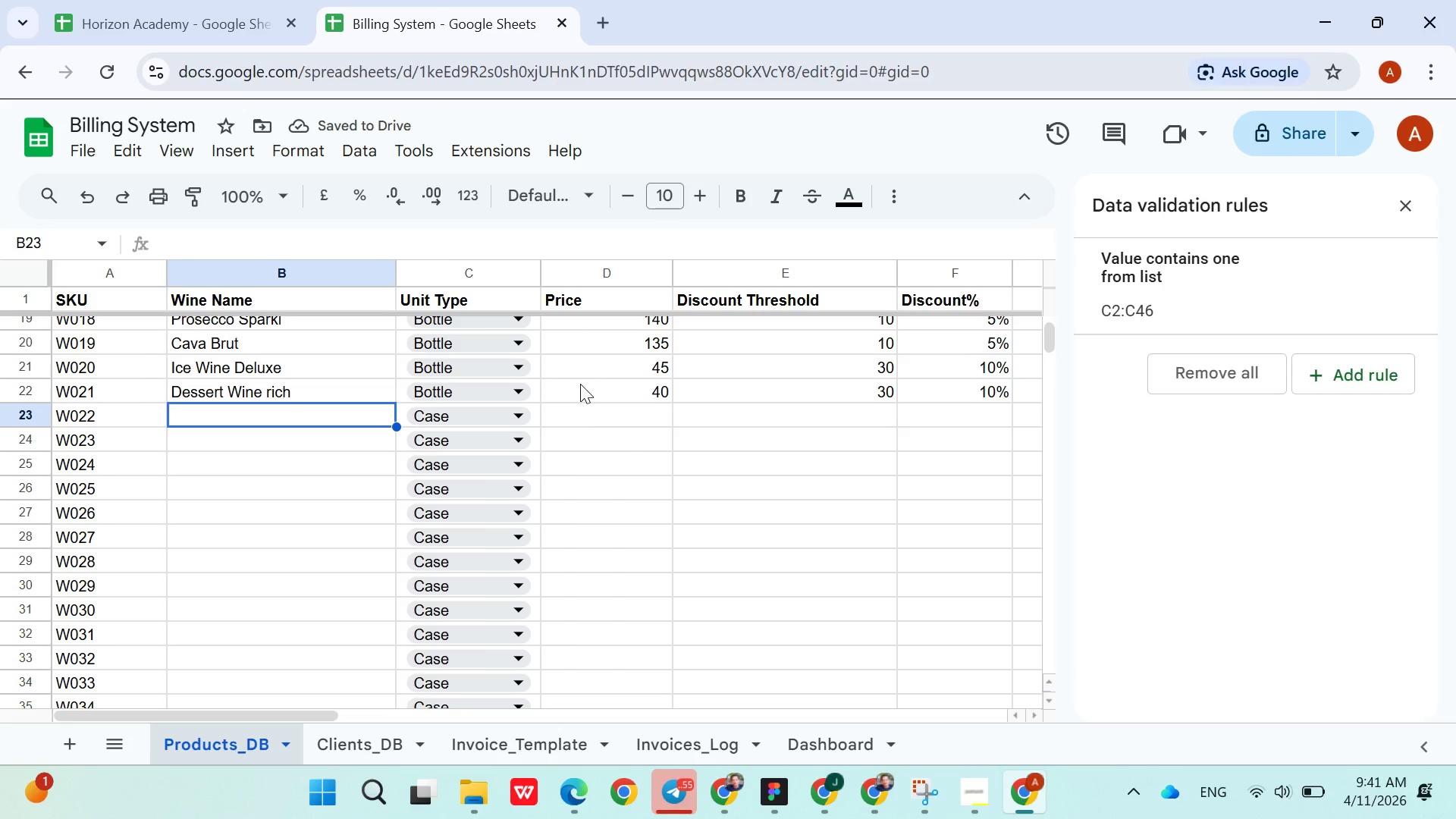 
type(Port Wine Classic)
 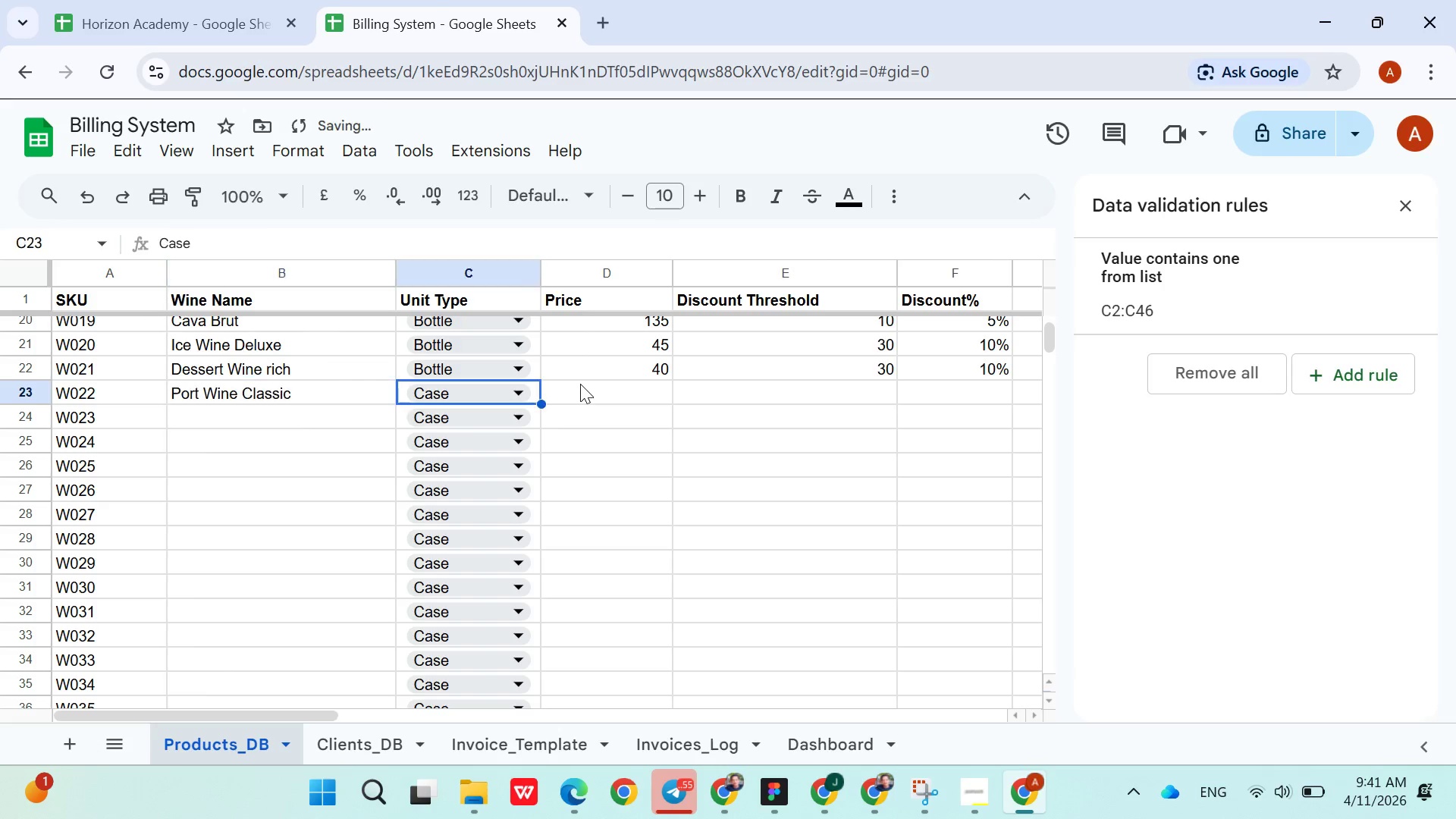 
 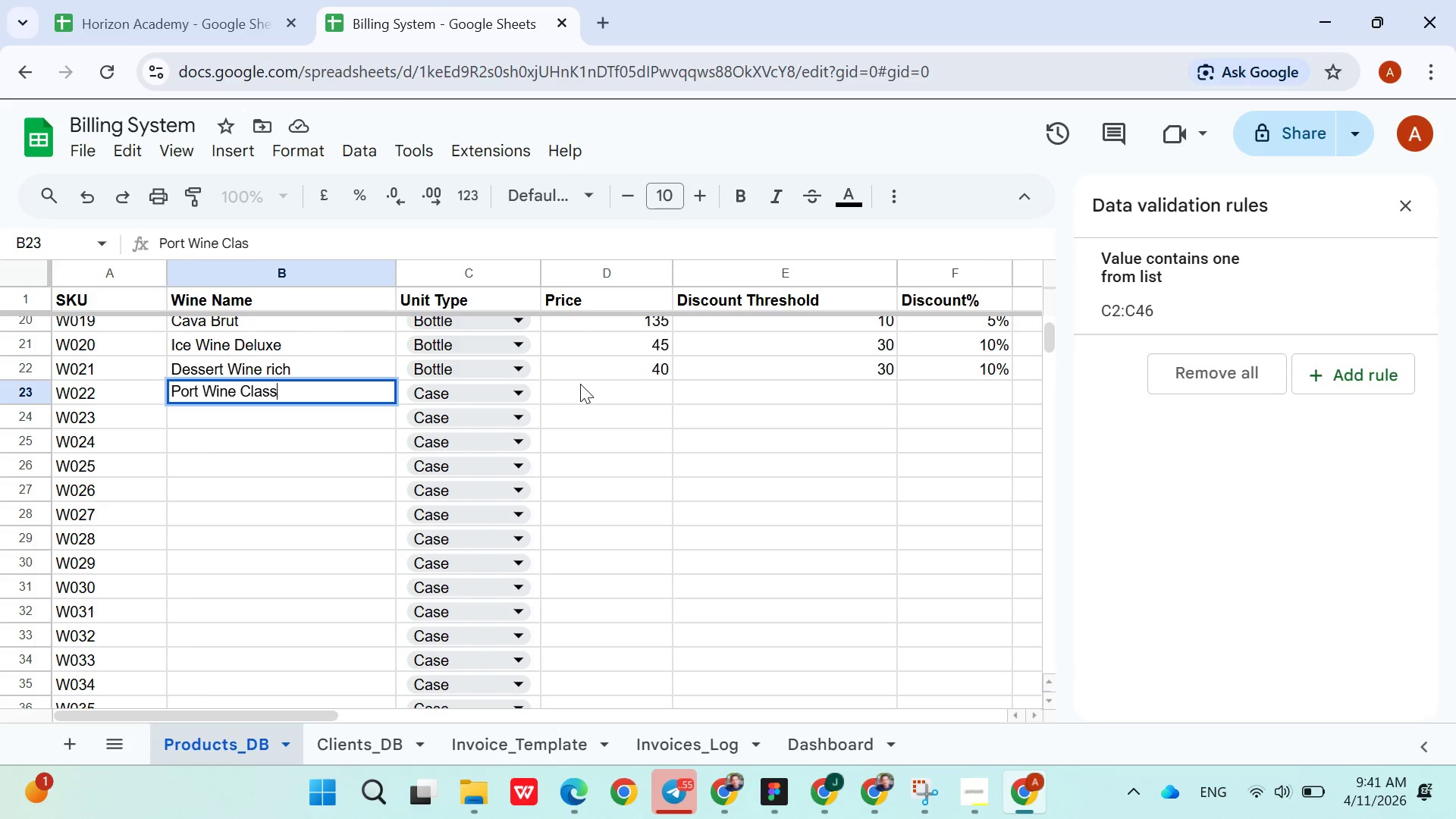 
key(ArrowRight)
 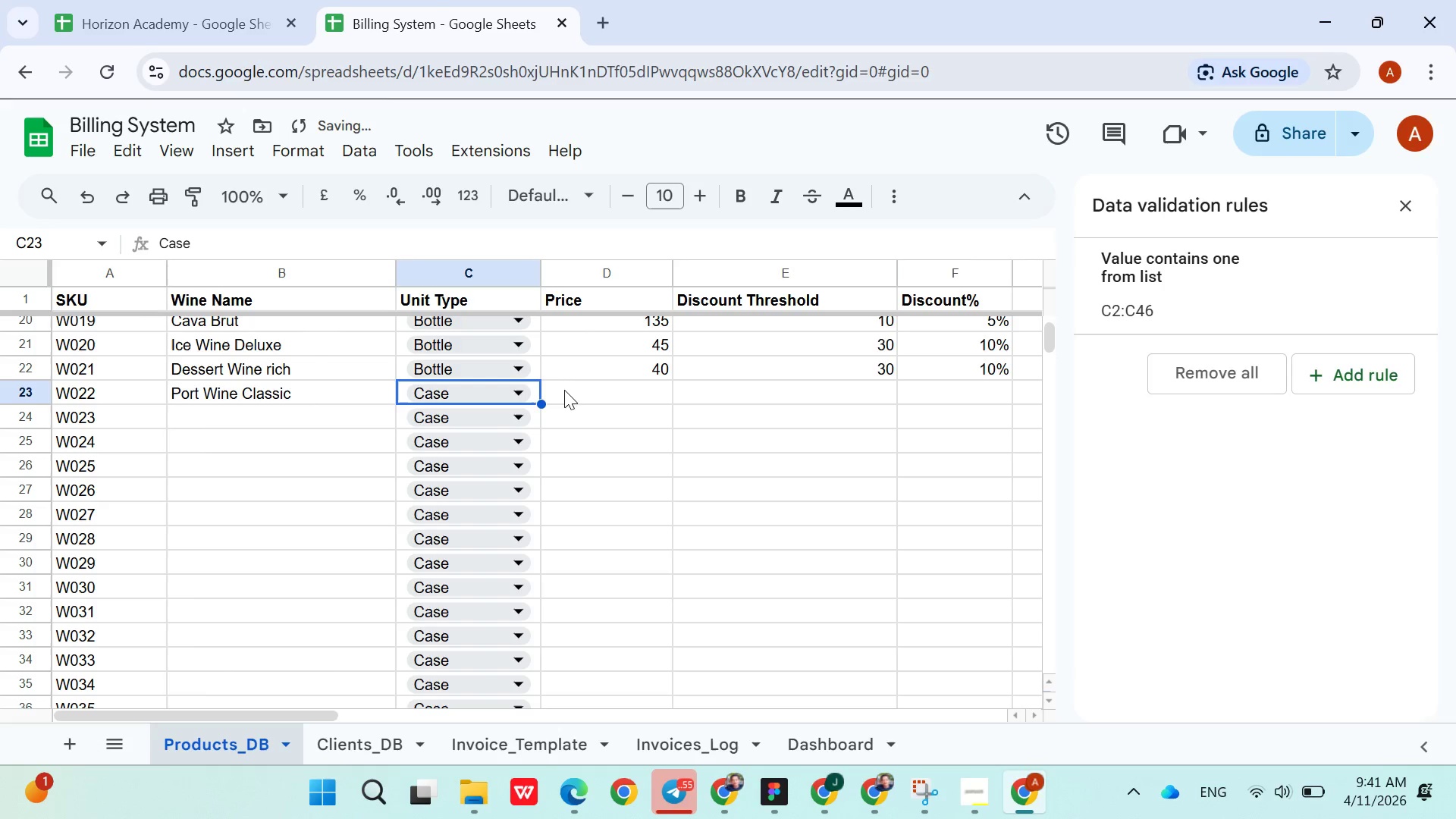 
left_click([568, 394])
 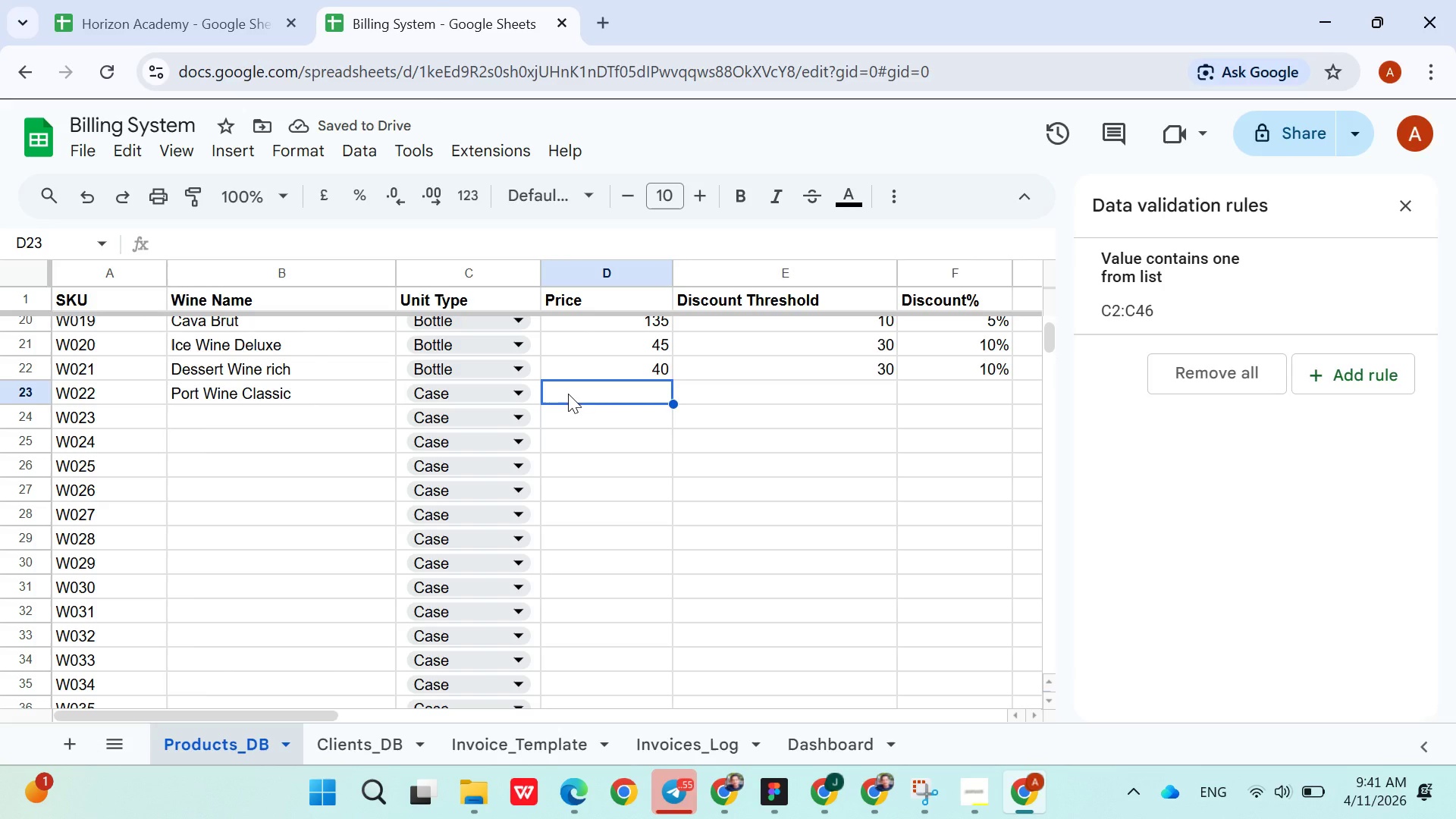 
type(50)
 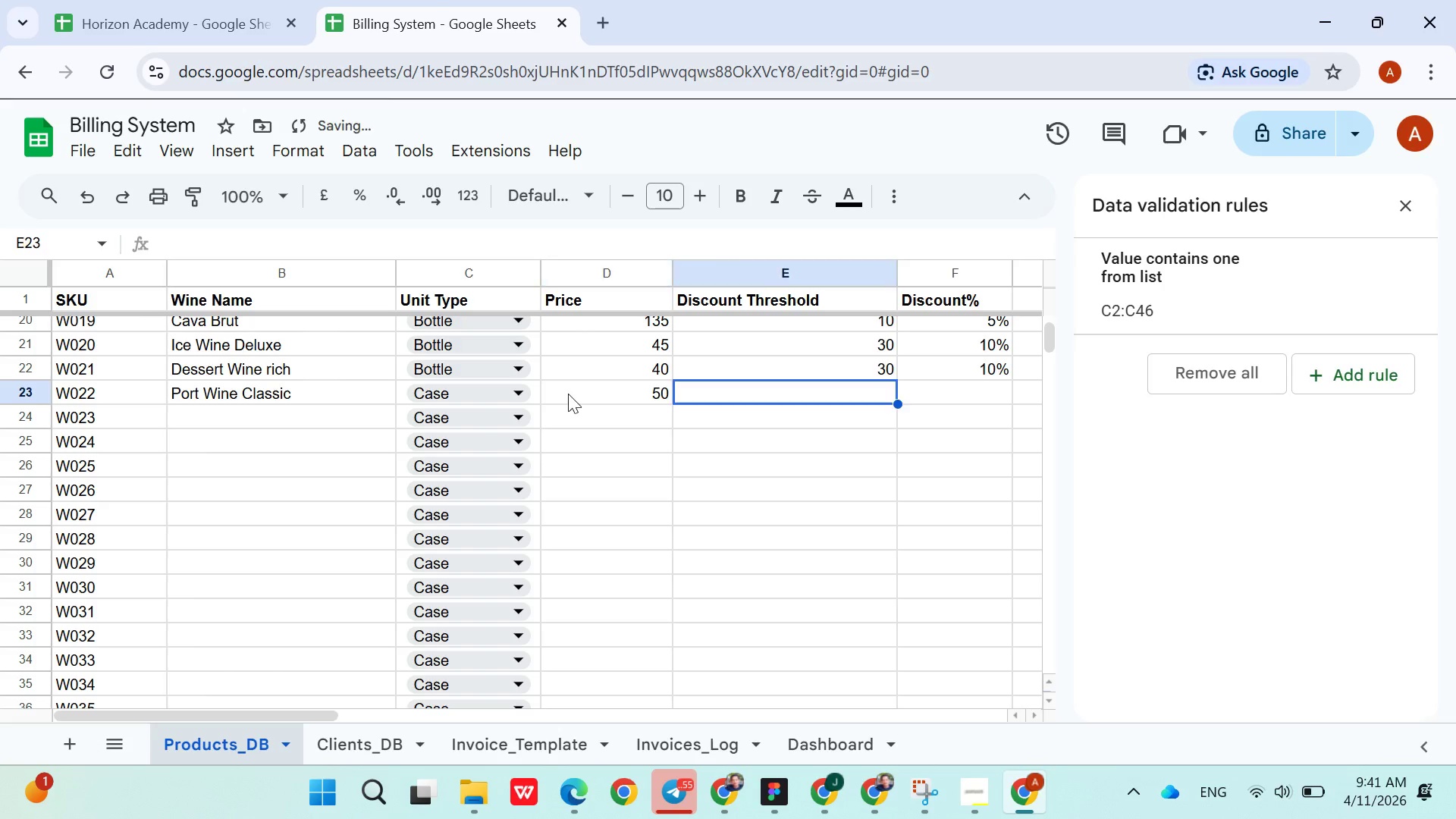 
key(ArrowRight)
 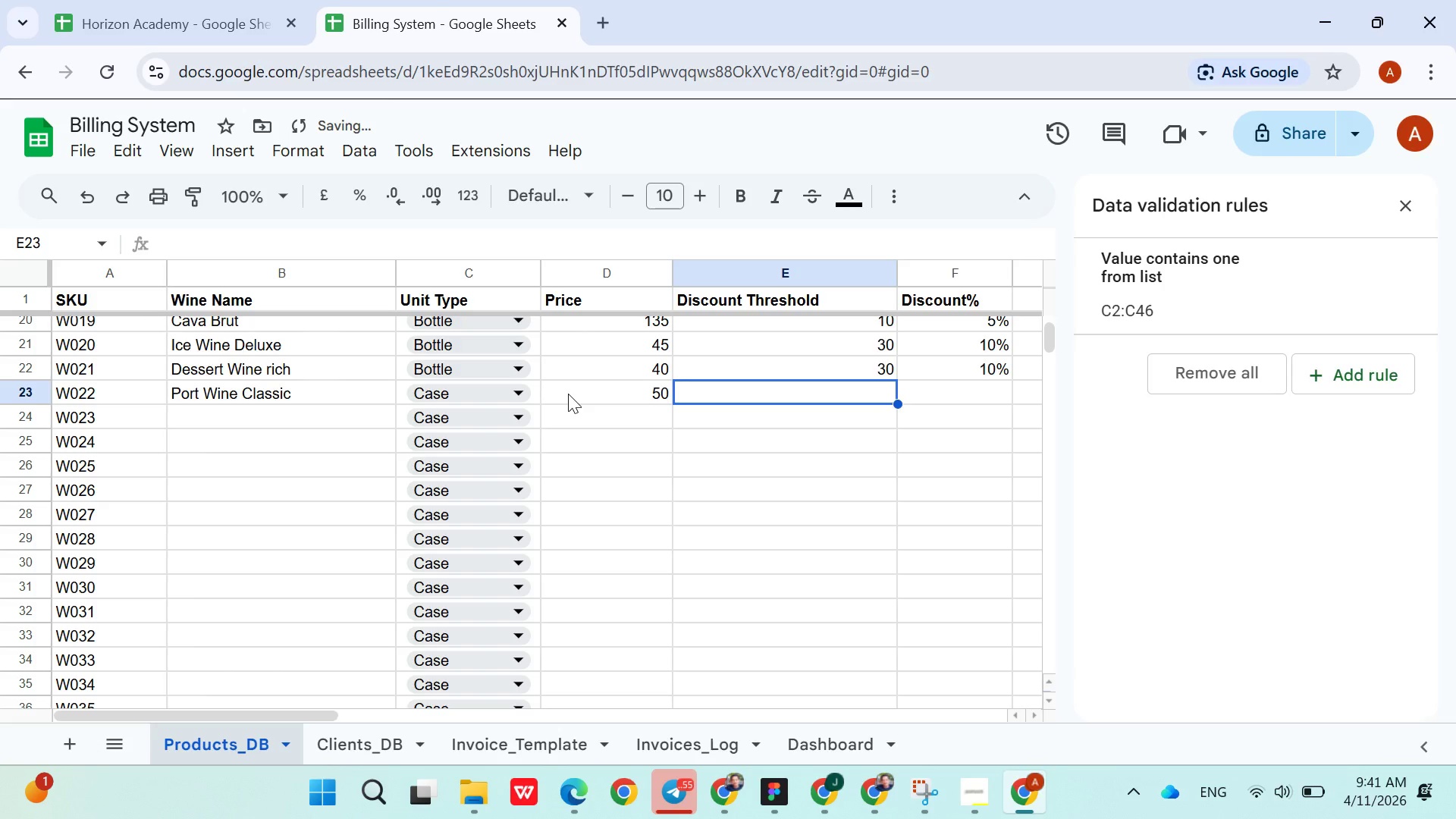 
type(25)
 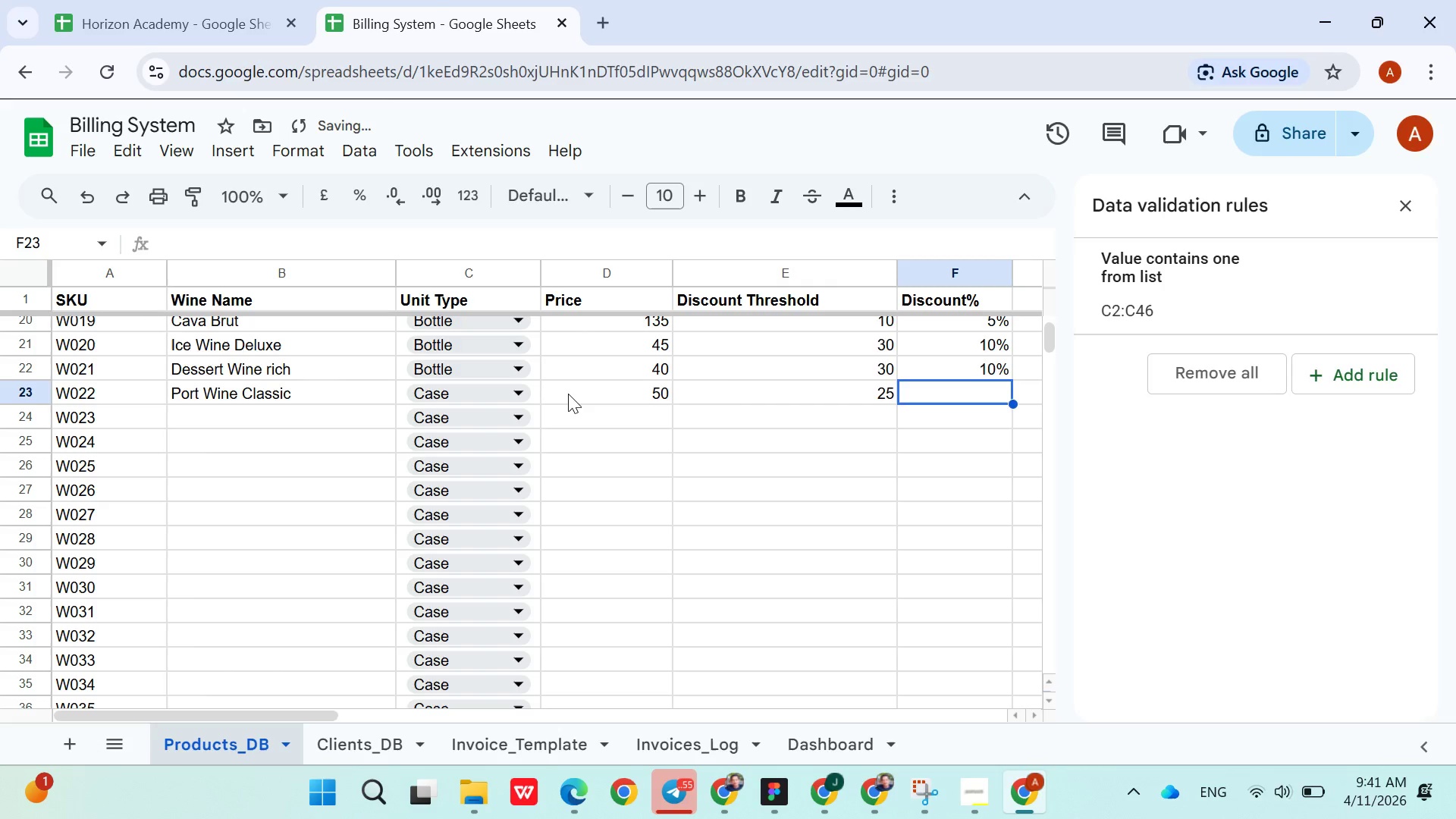 
key(ArrowRight)
 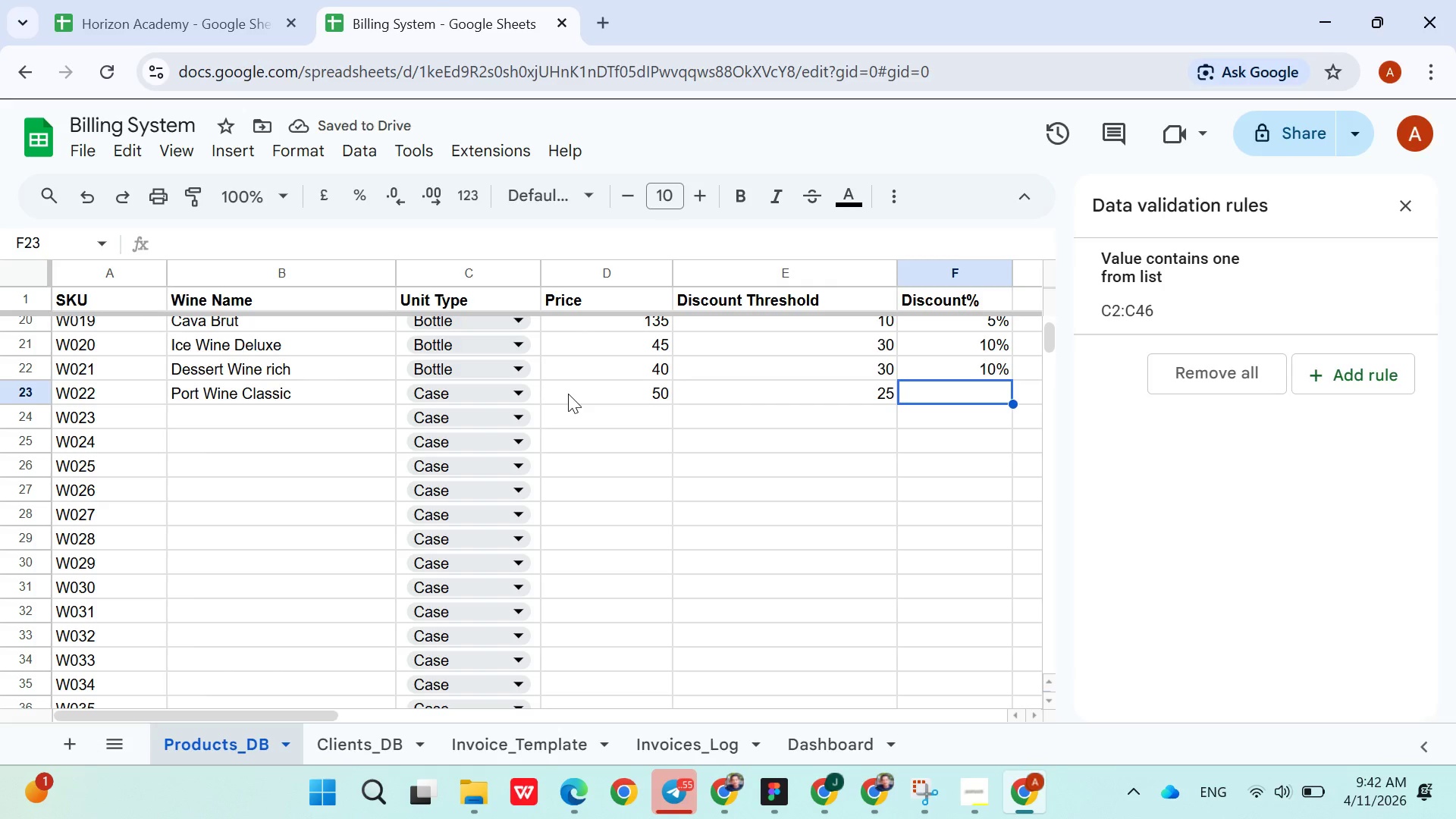 
key(9)
 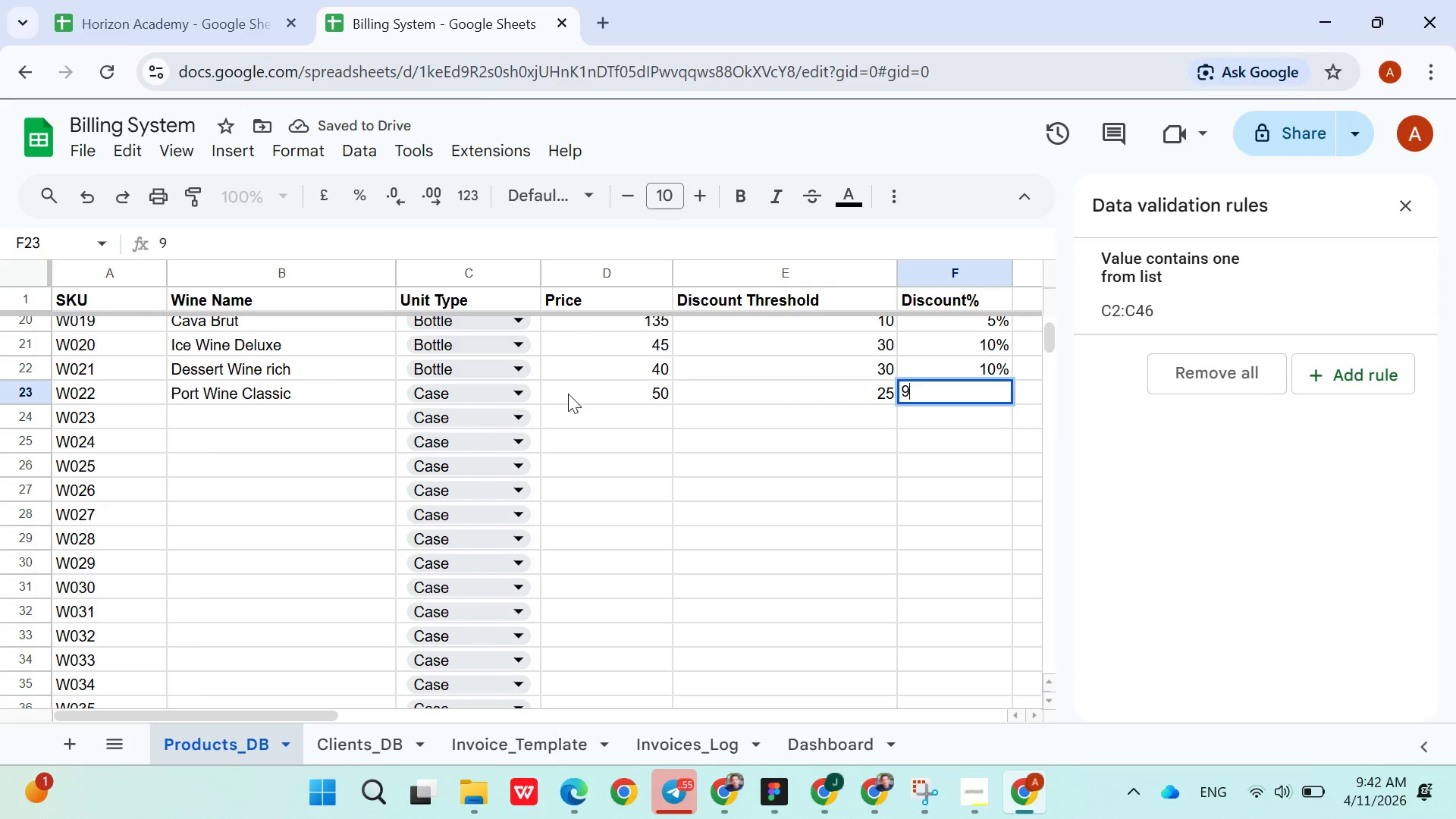 
key(Shift+ShiftLeft)
 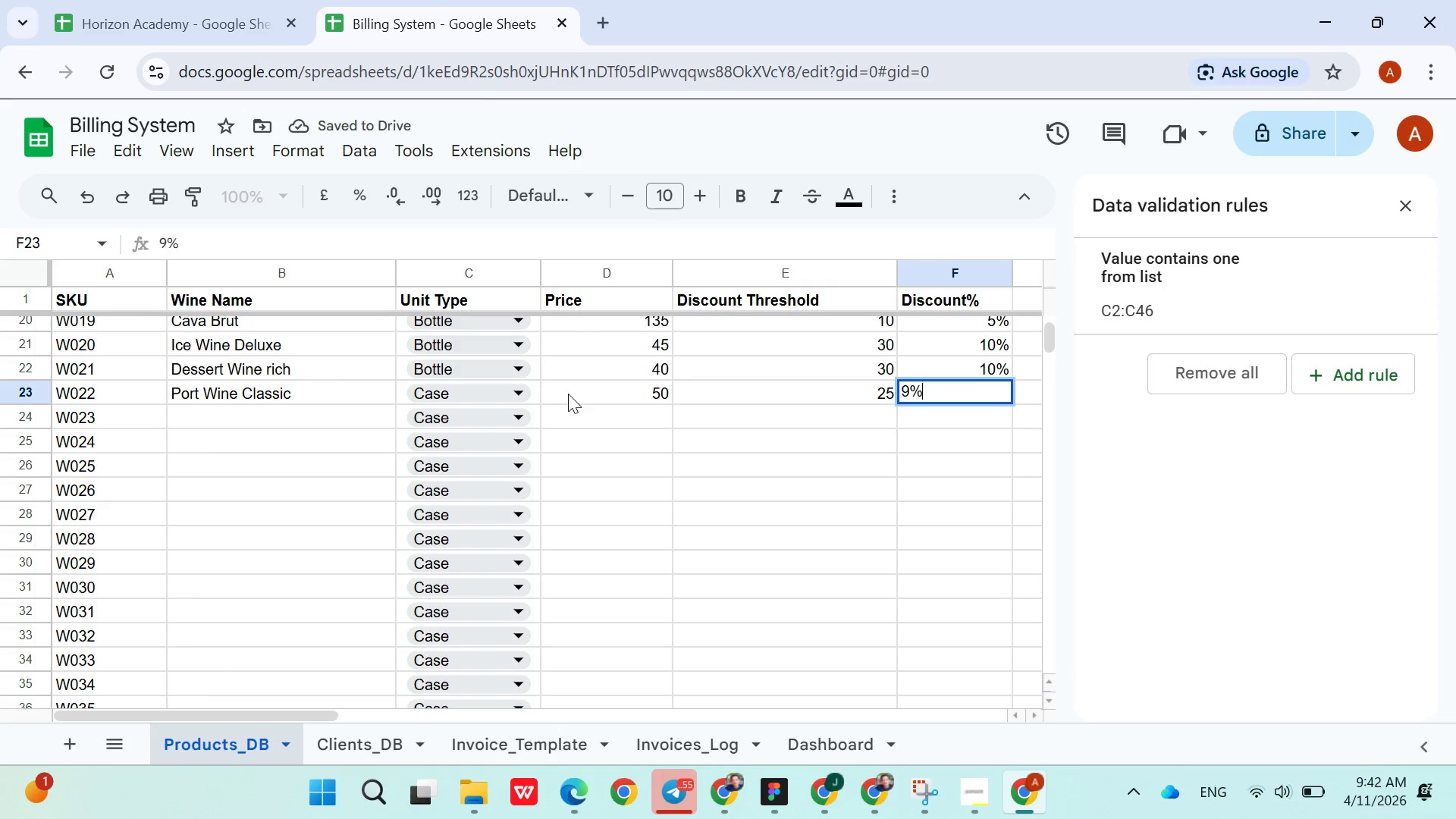 
key(Shift+5)
 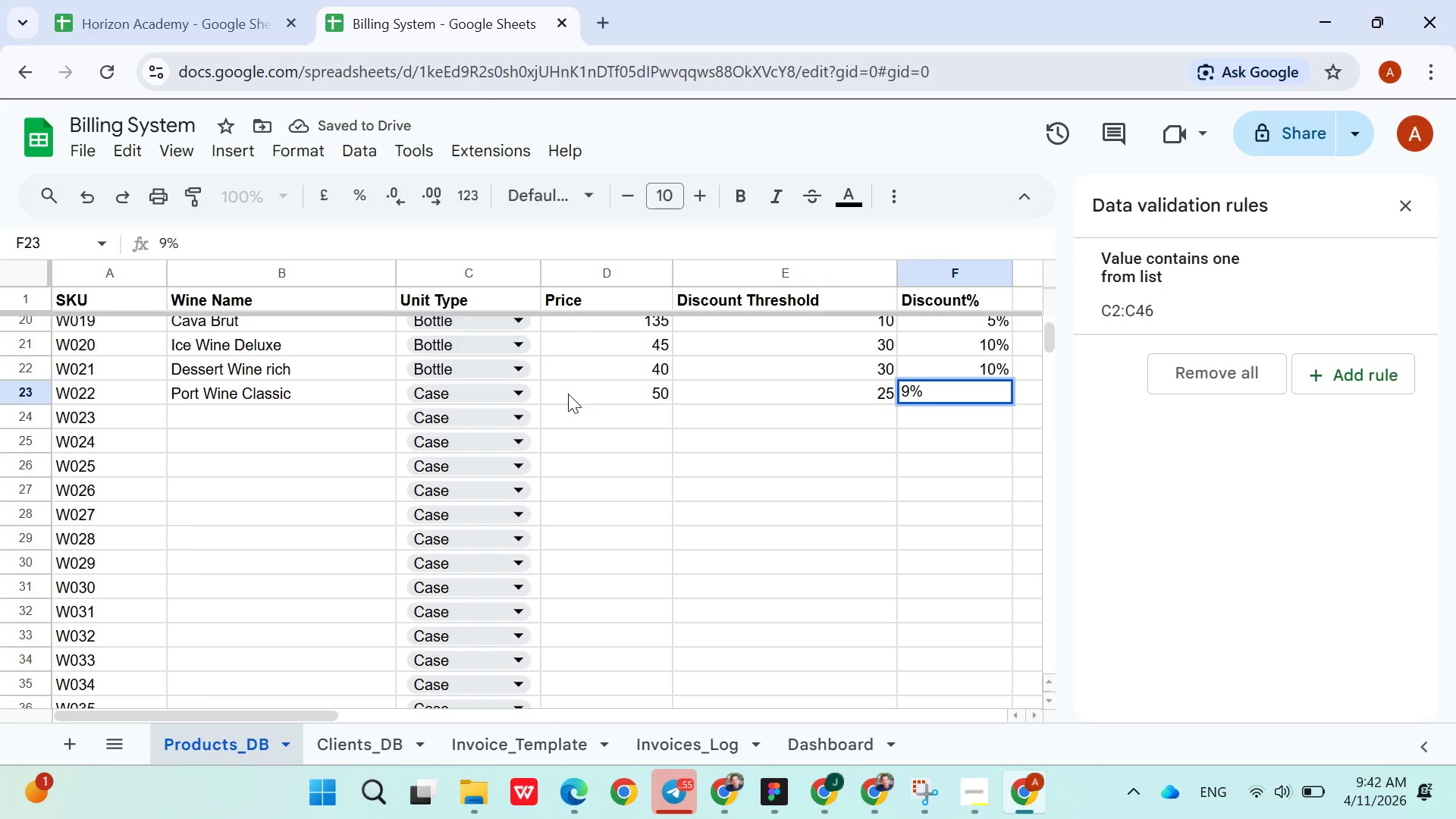 
key(ArrowDown)
 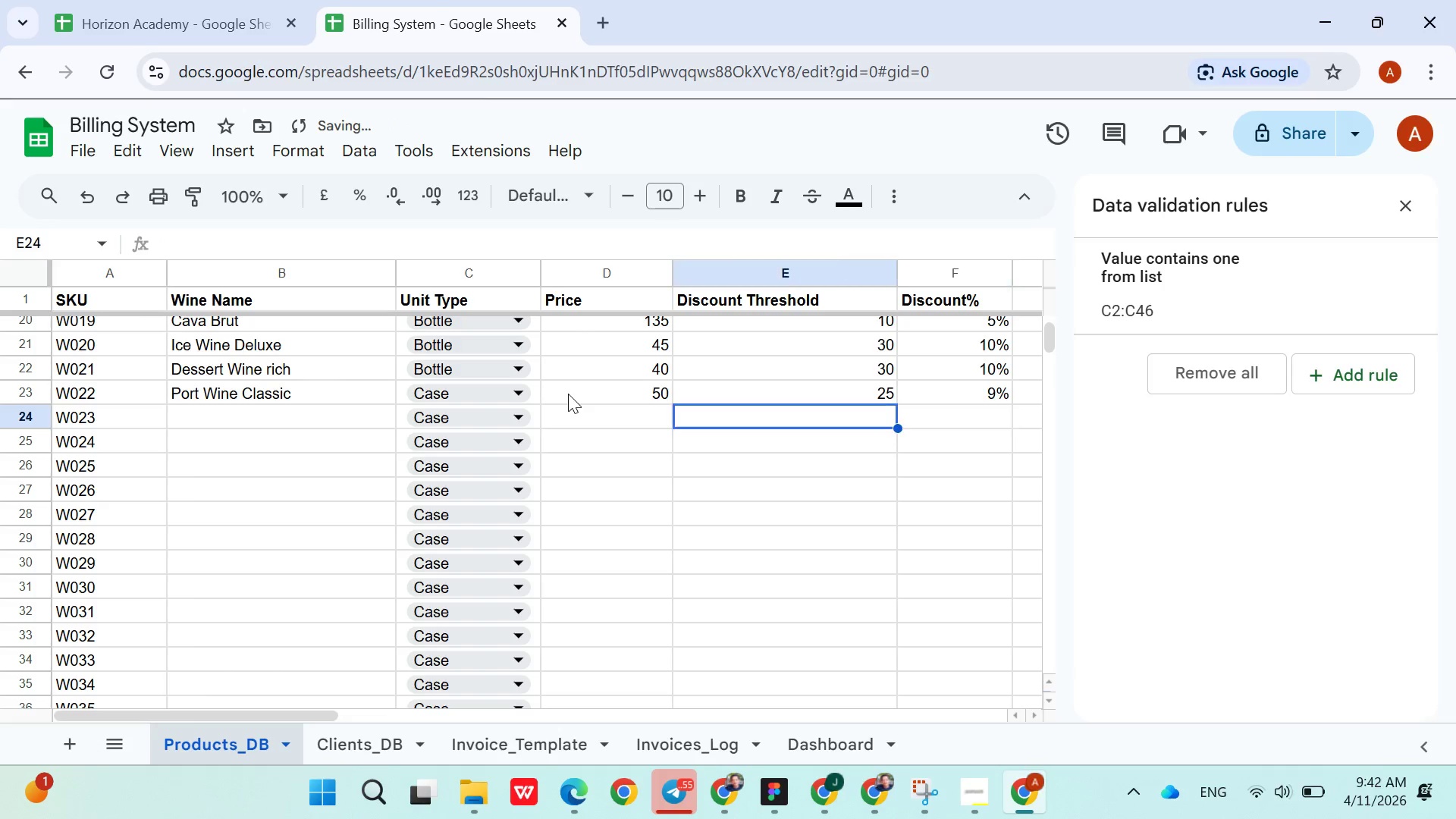 
hold_key(key=ArrowLeft, duration=0.8)
 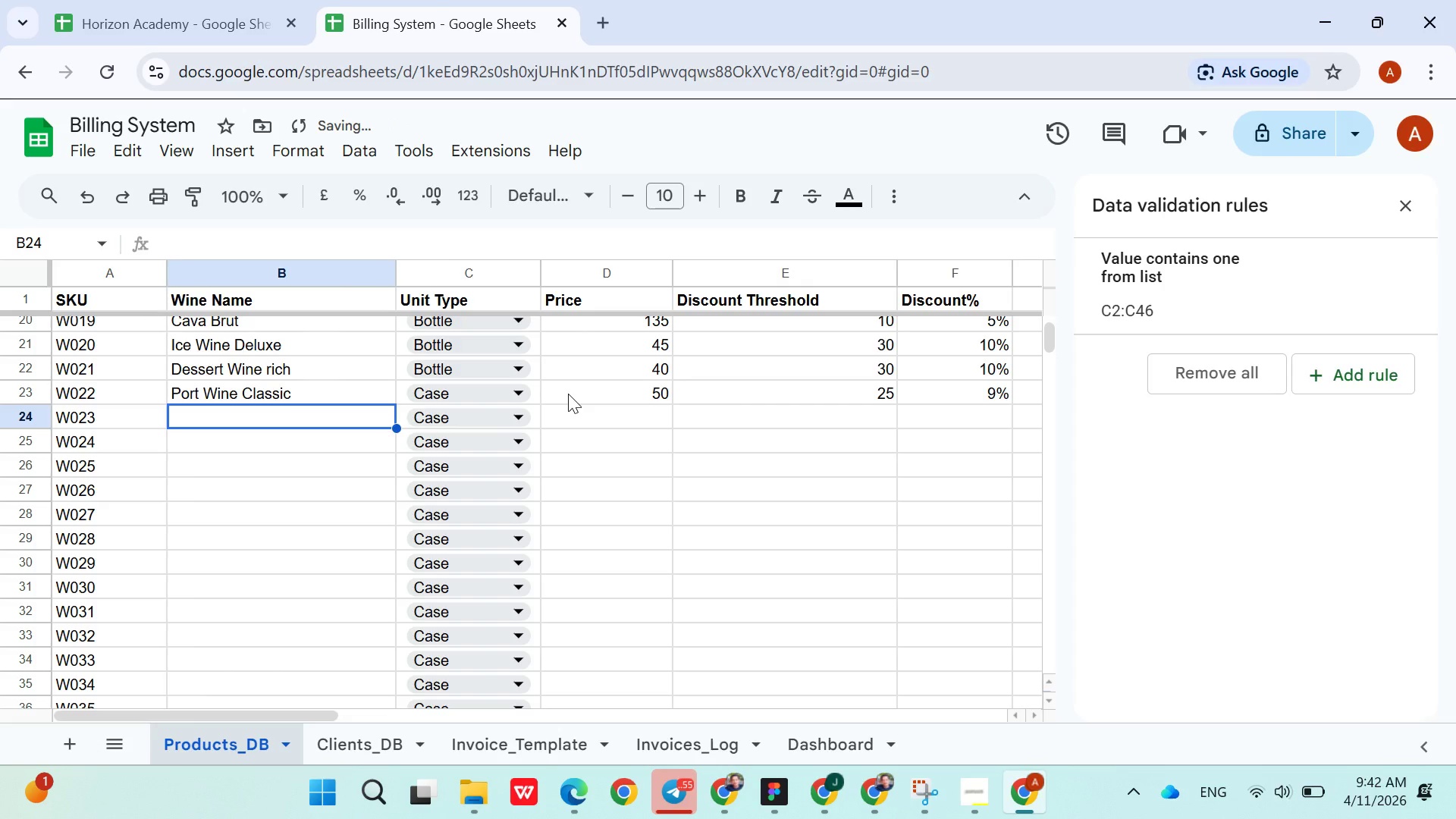 
key(ArrowRight)
 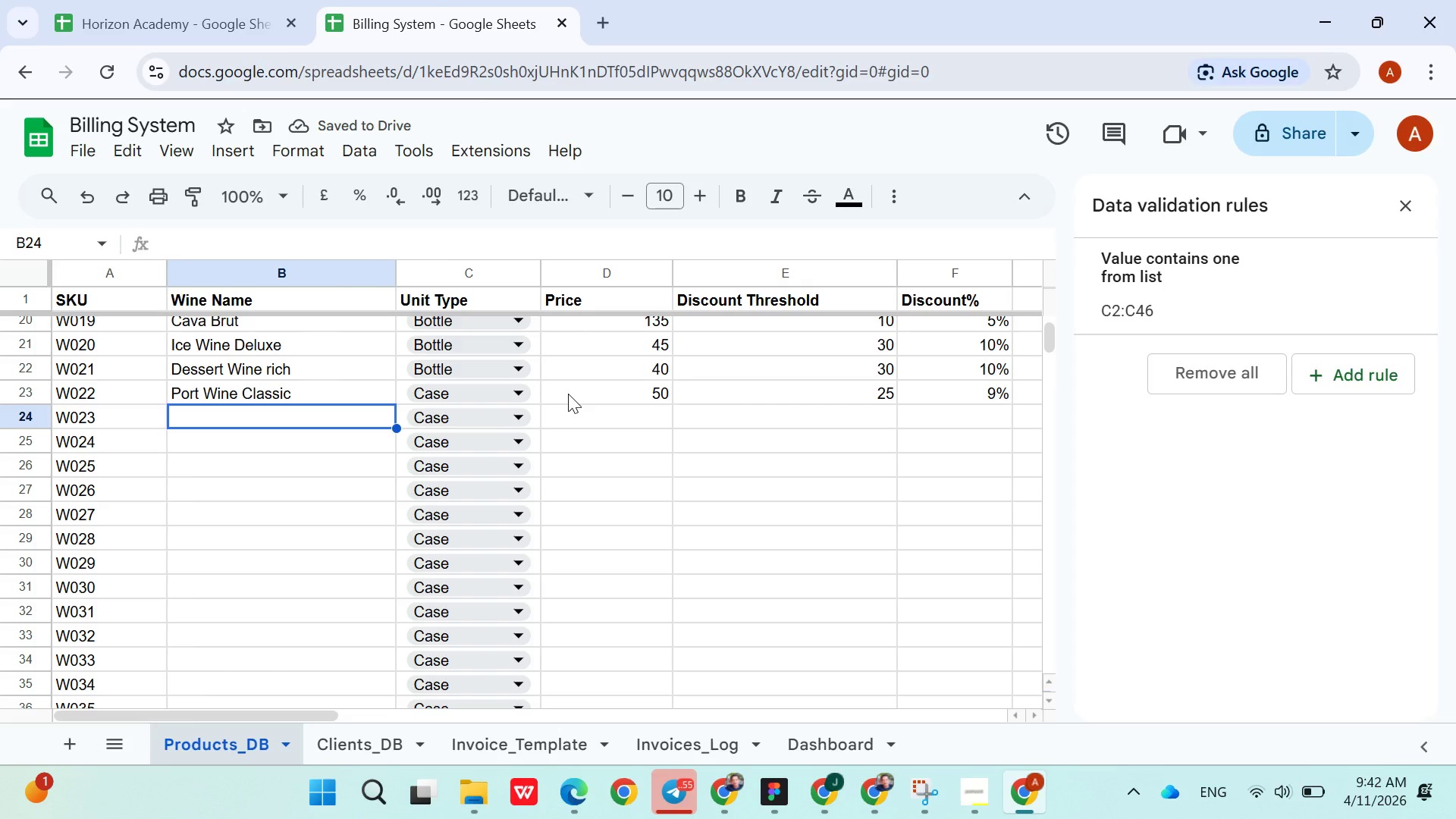 
type(Vermouth Aromatic)
 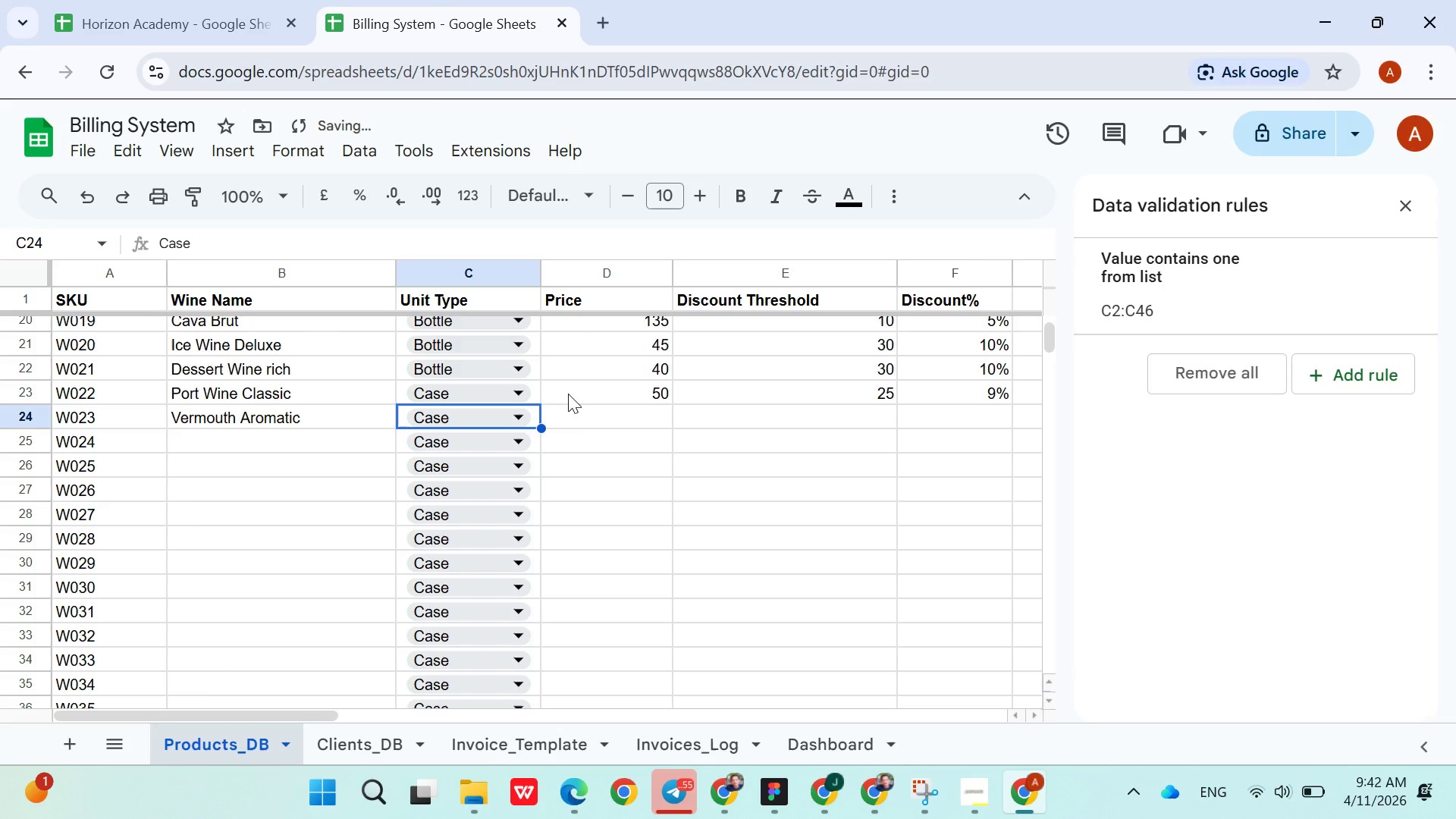 
 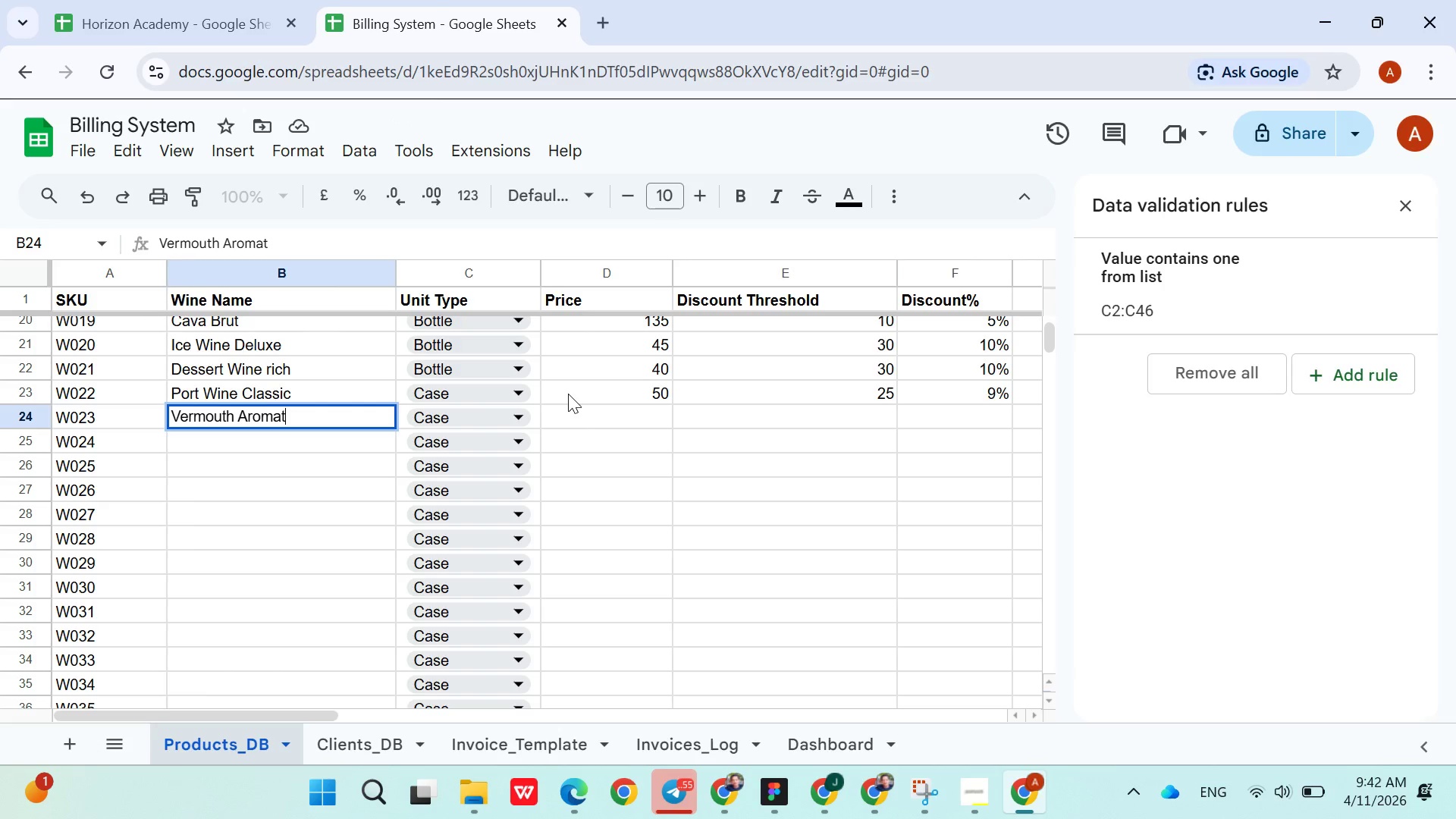 
key(ArrowRight)
 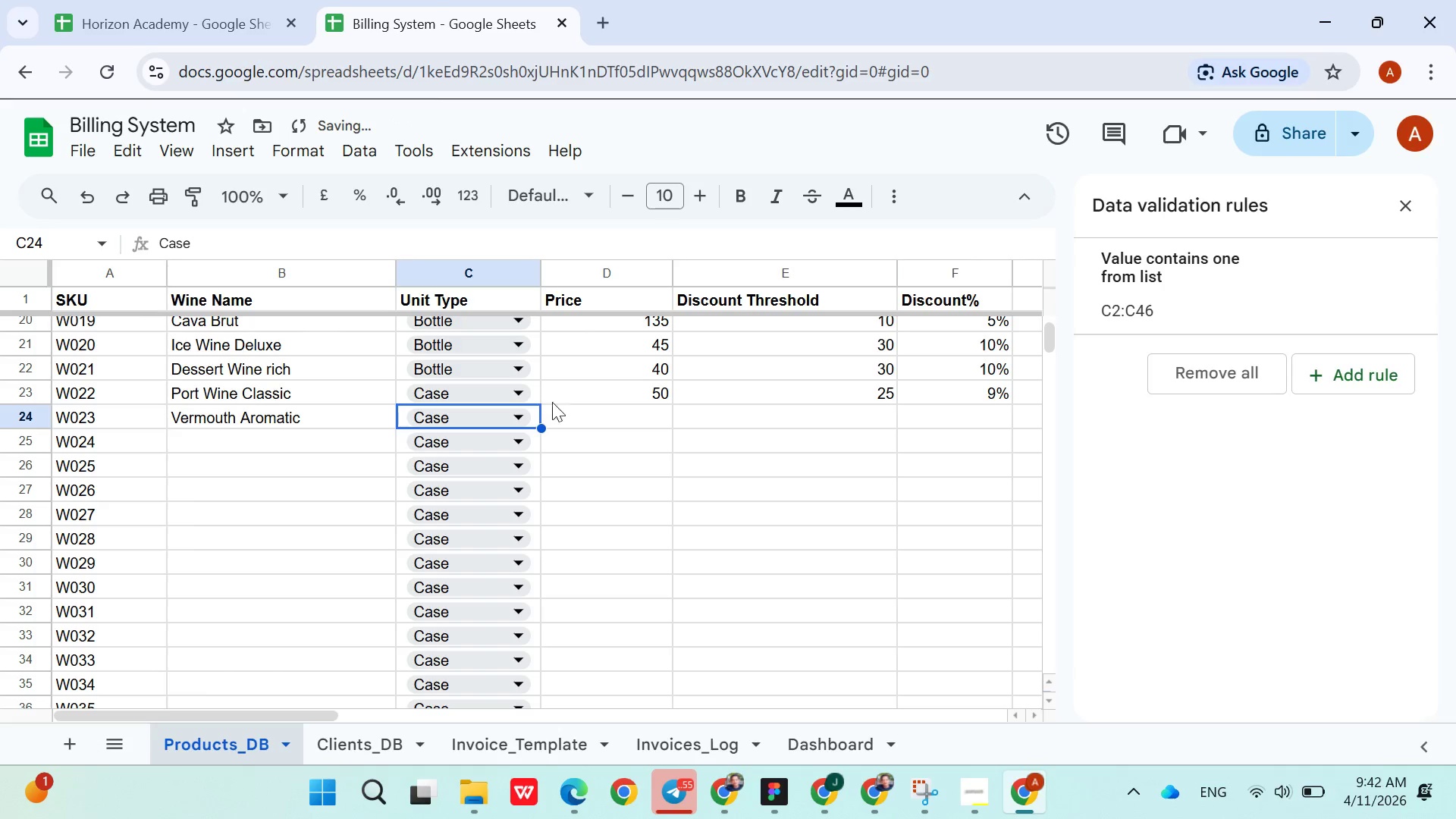 
left_click([529, 409])
 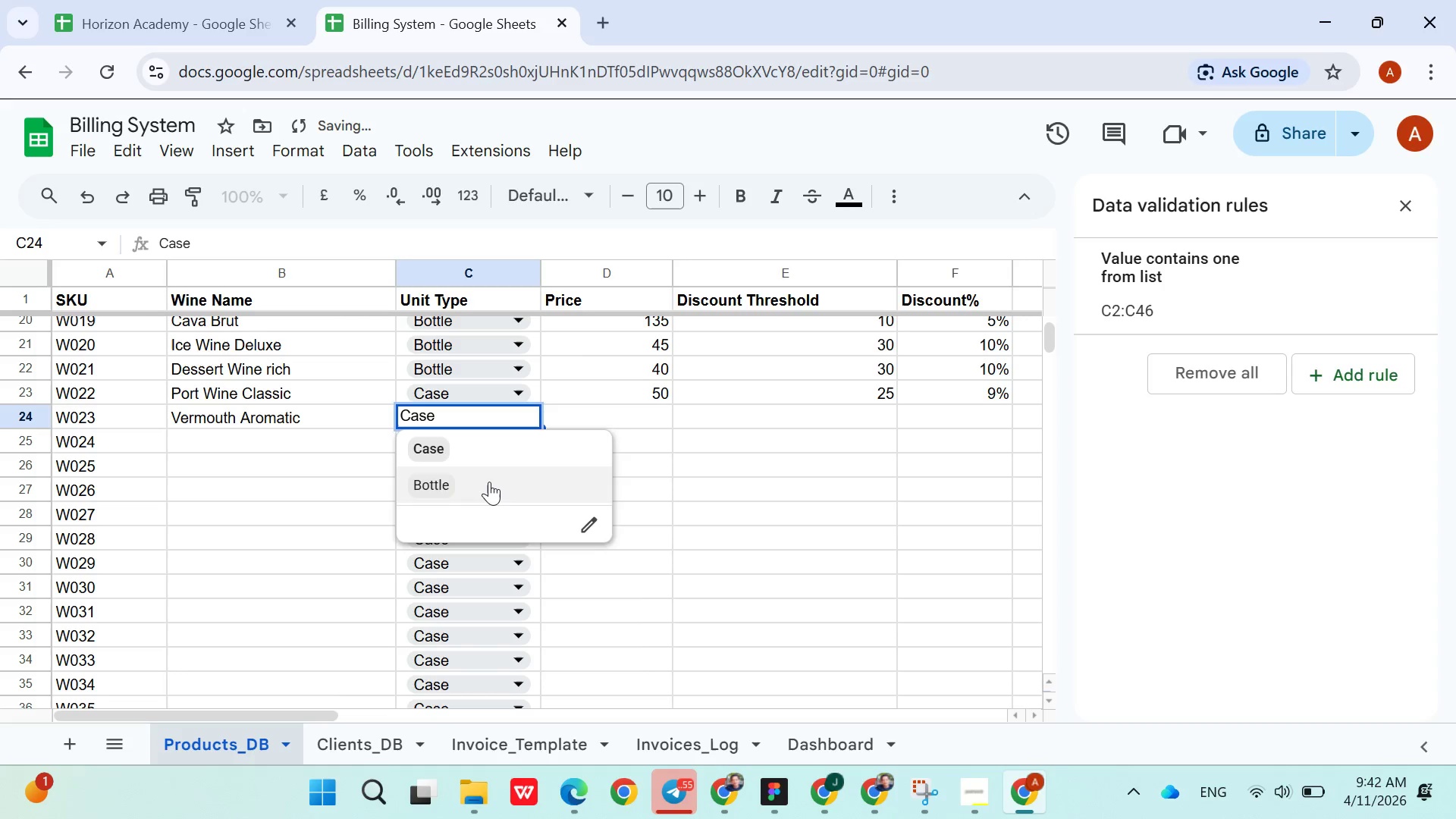 
left_click([488, 482])
 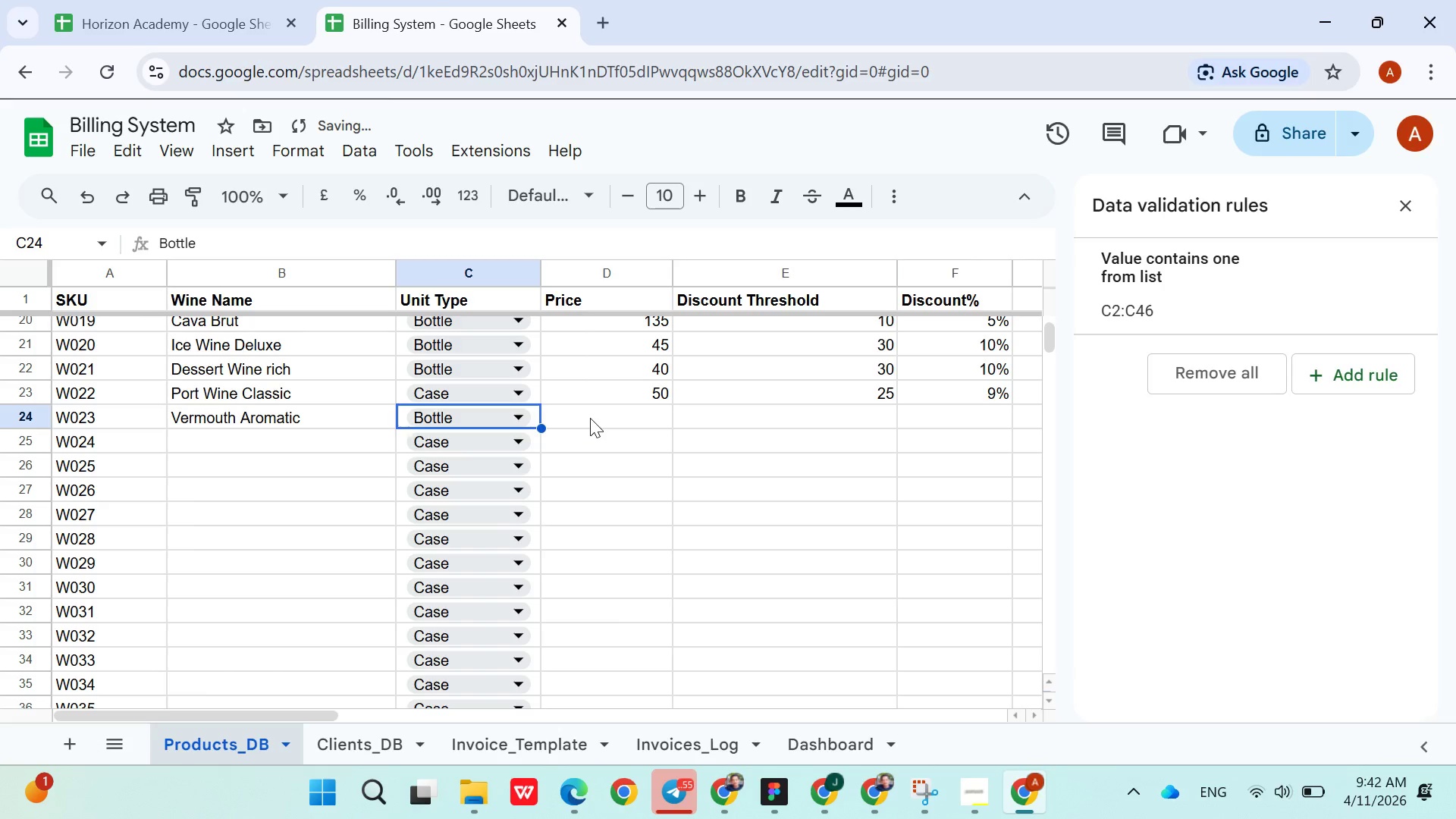 
left_click([590, 418])
 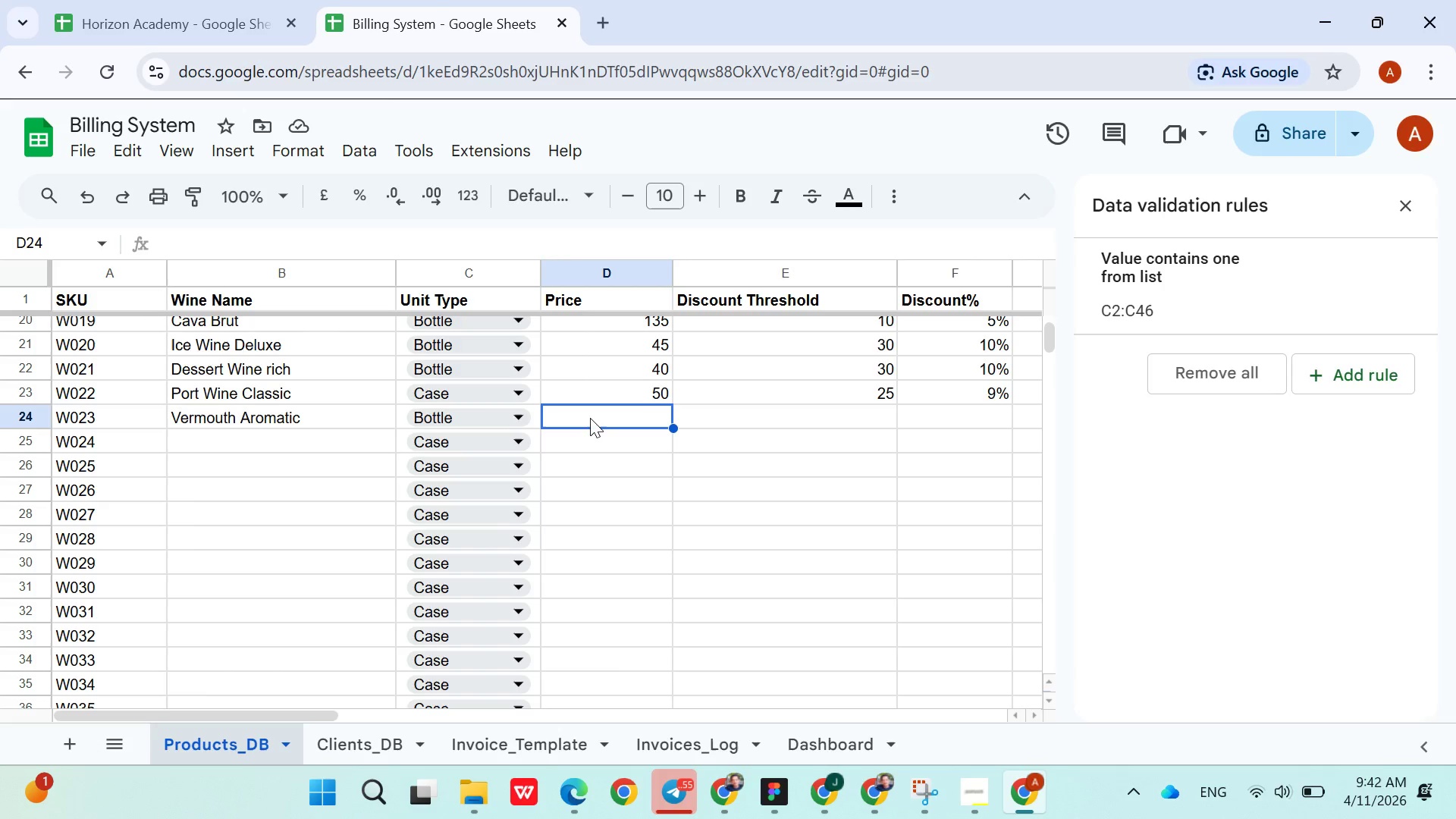 
wait(6.38)
 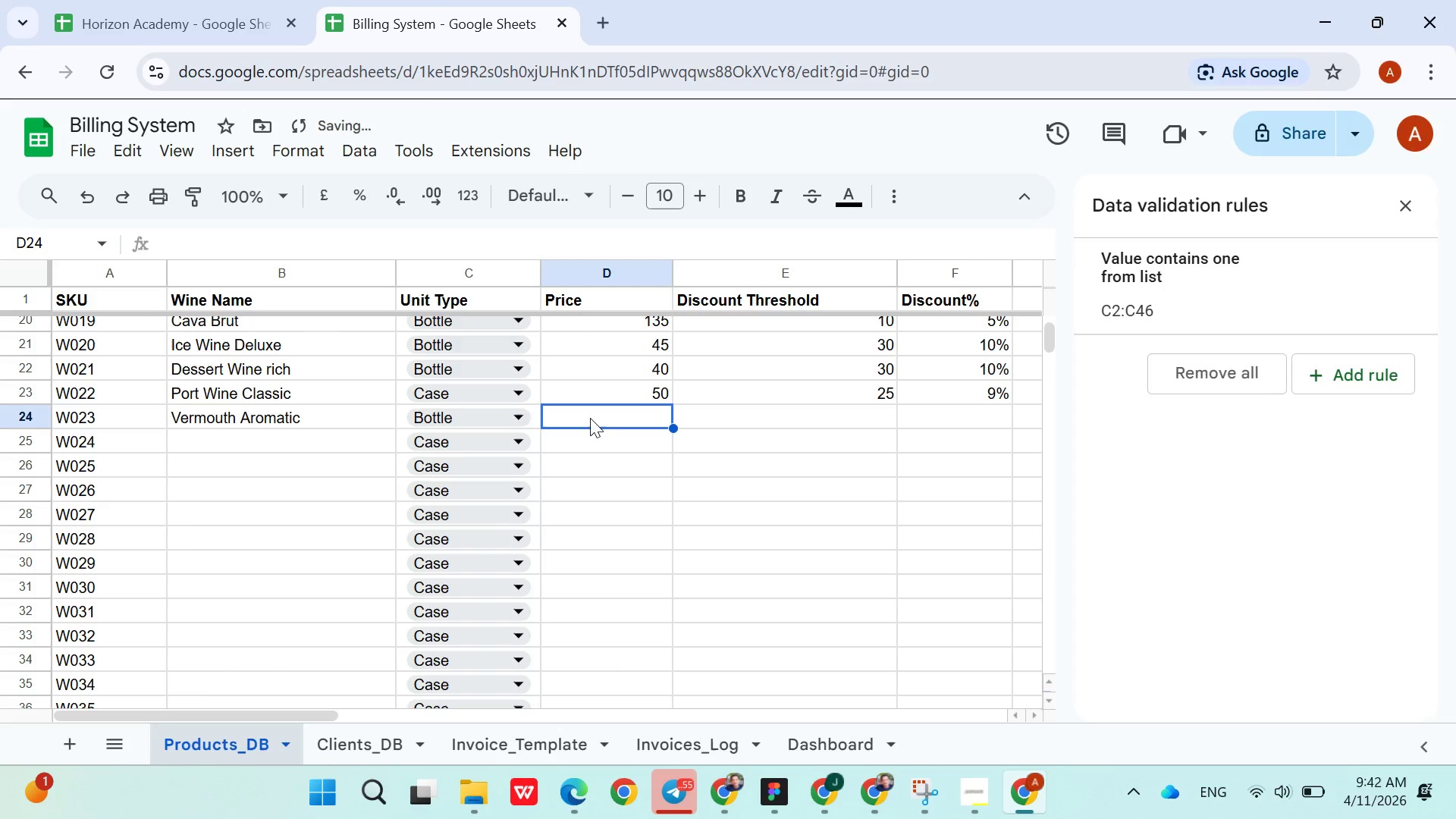 
type(35)
 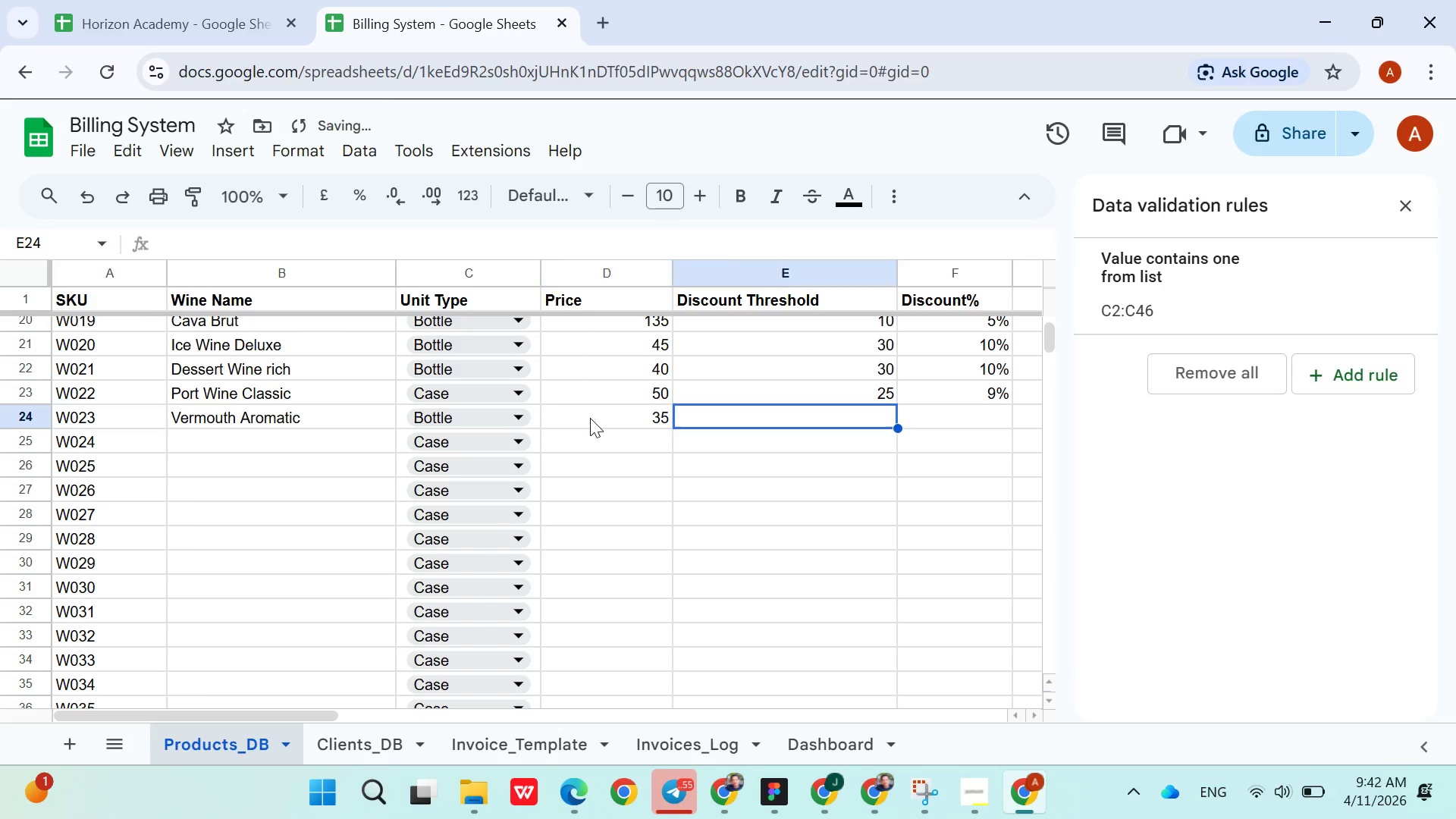 
key(ArrowRight)
 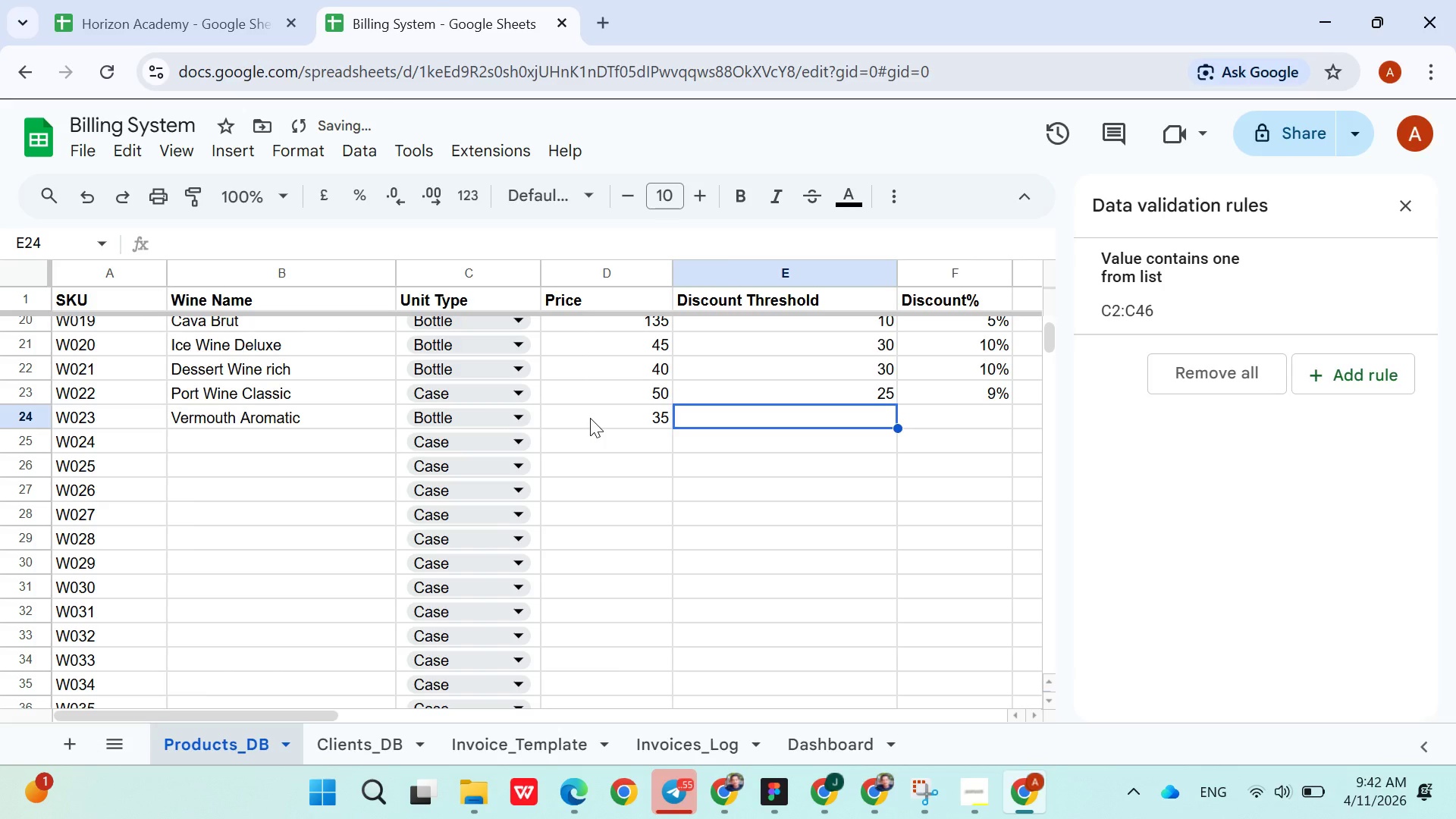 
type(30)
 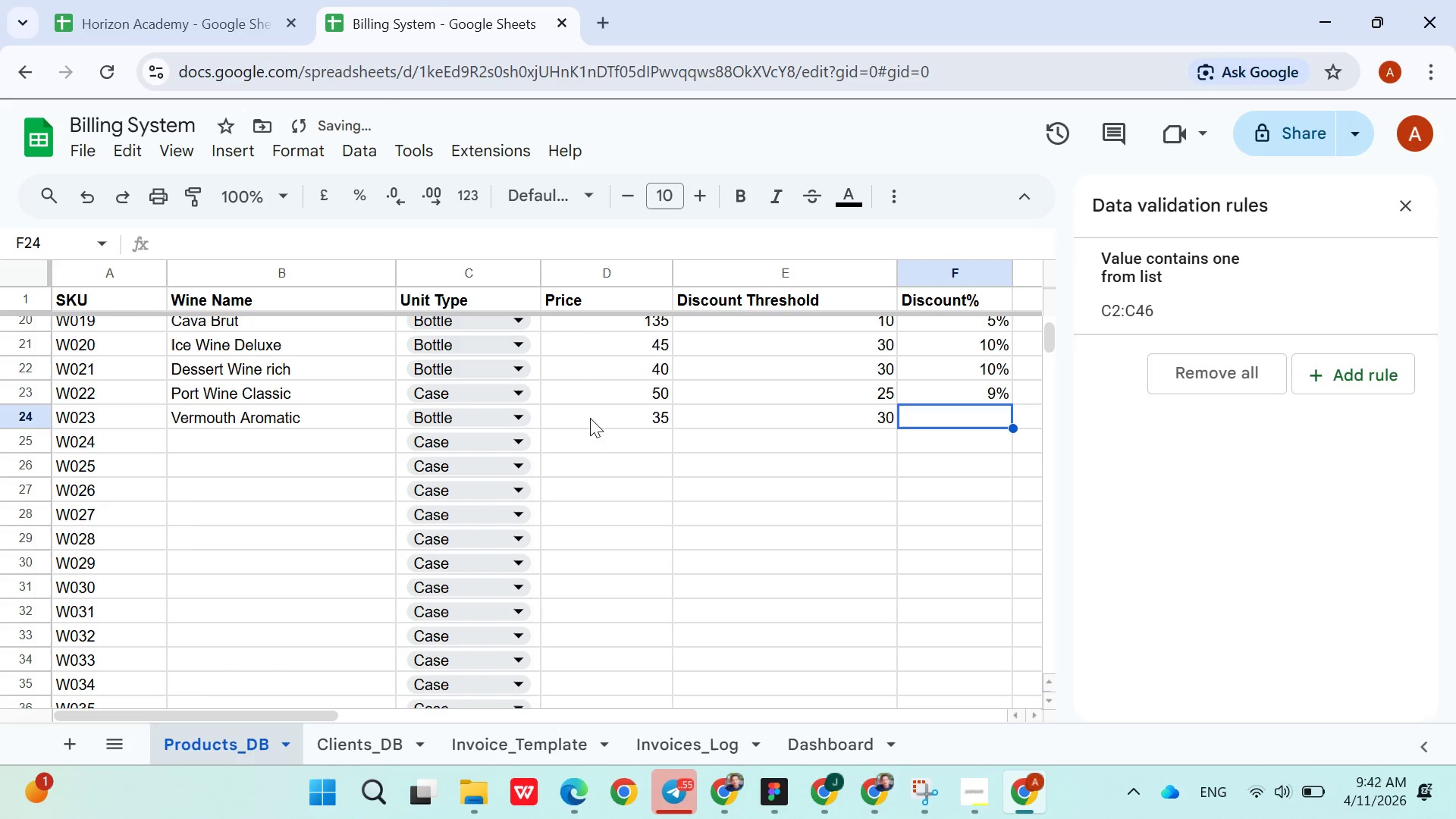 
key(ArrowRight)
 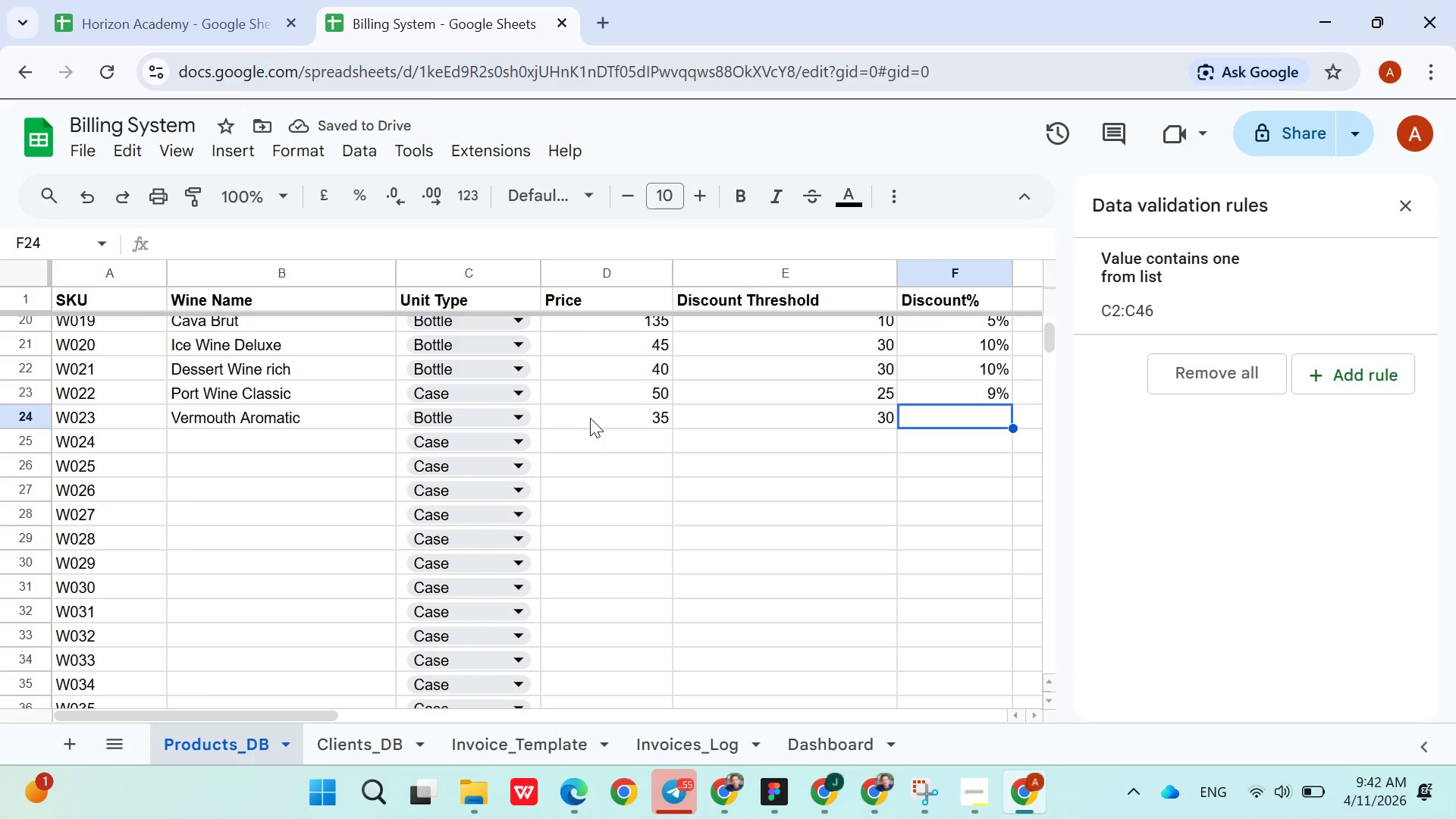 
type(10%)
 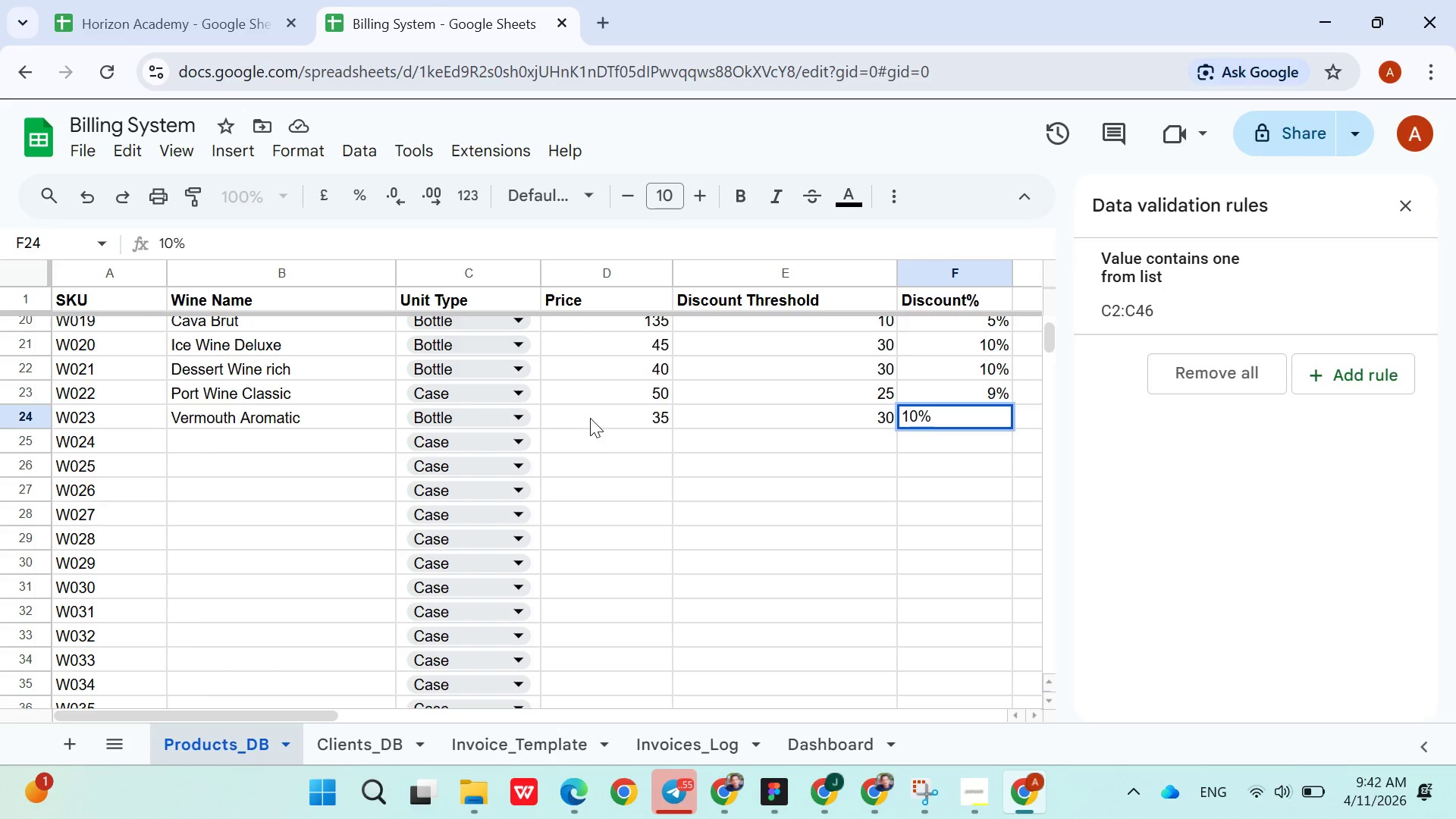 
key(ArrowDown)
 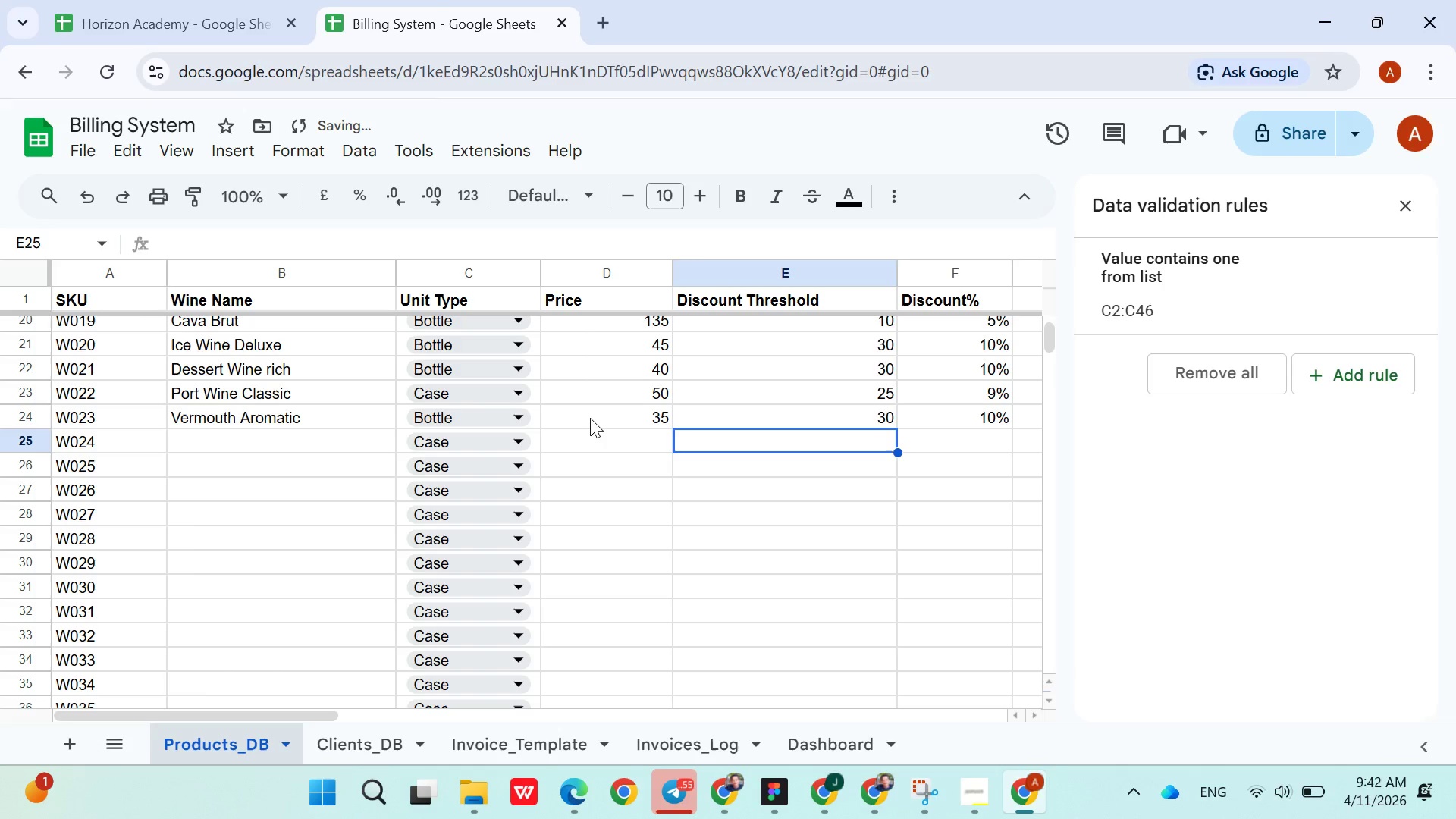 
hold_key(key=ArrowLeft, duration=0.81)
 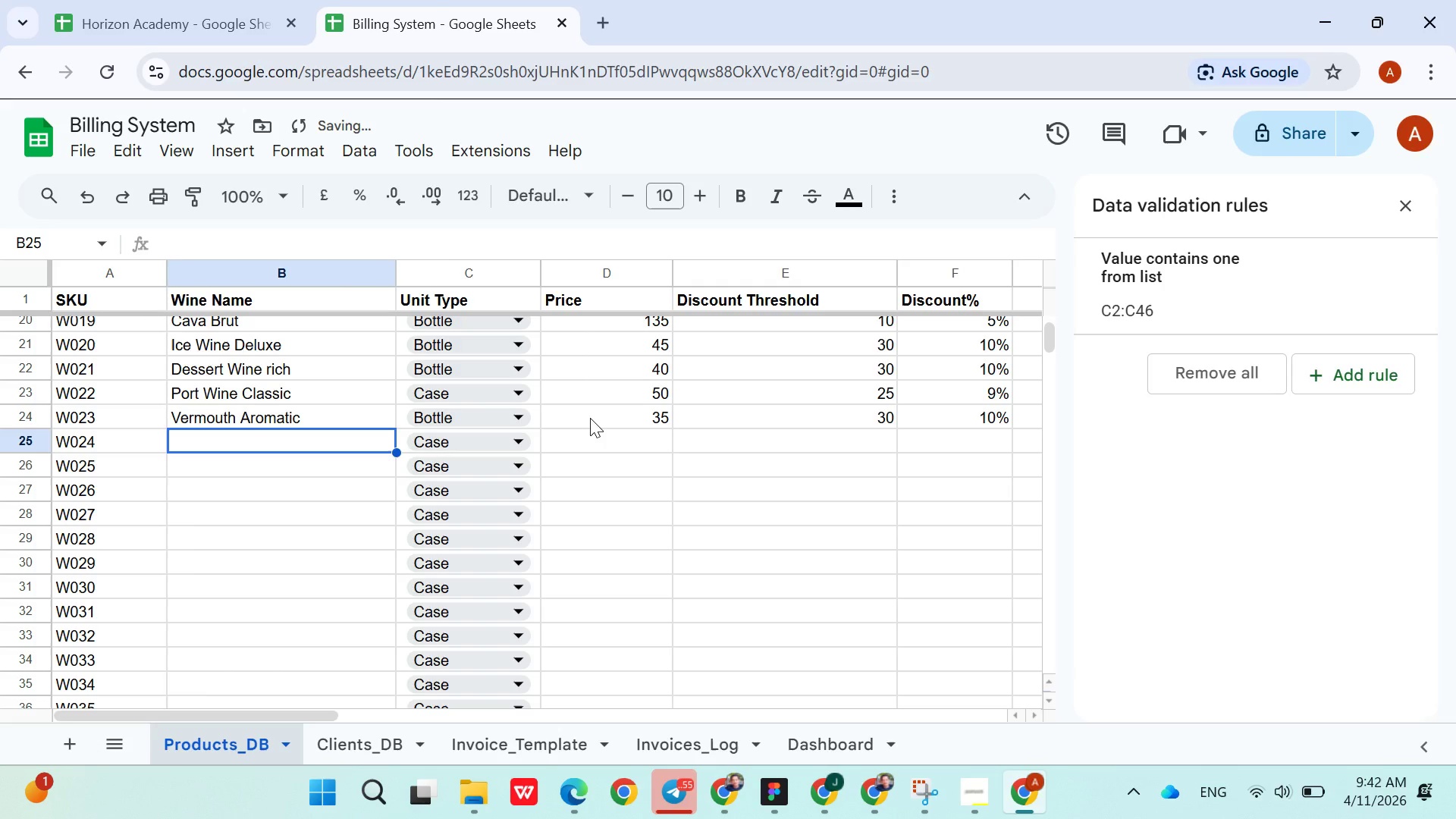 
key(ArrowRight)
 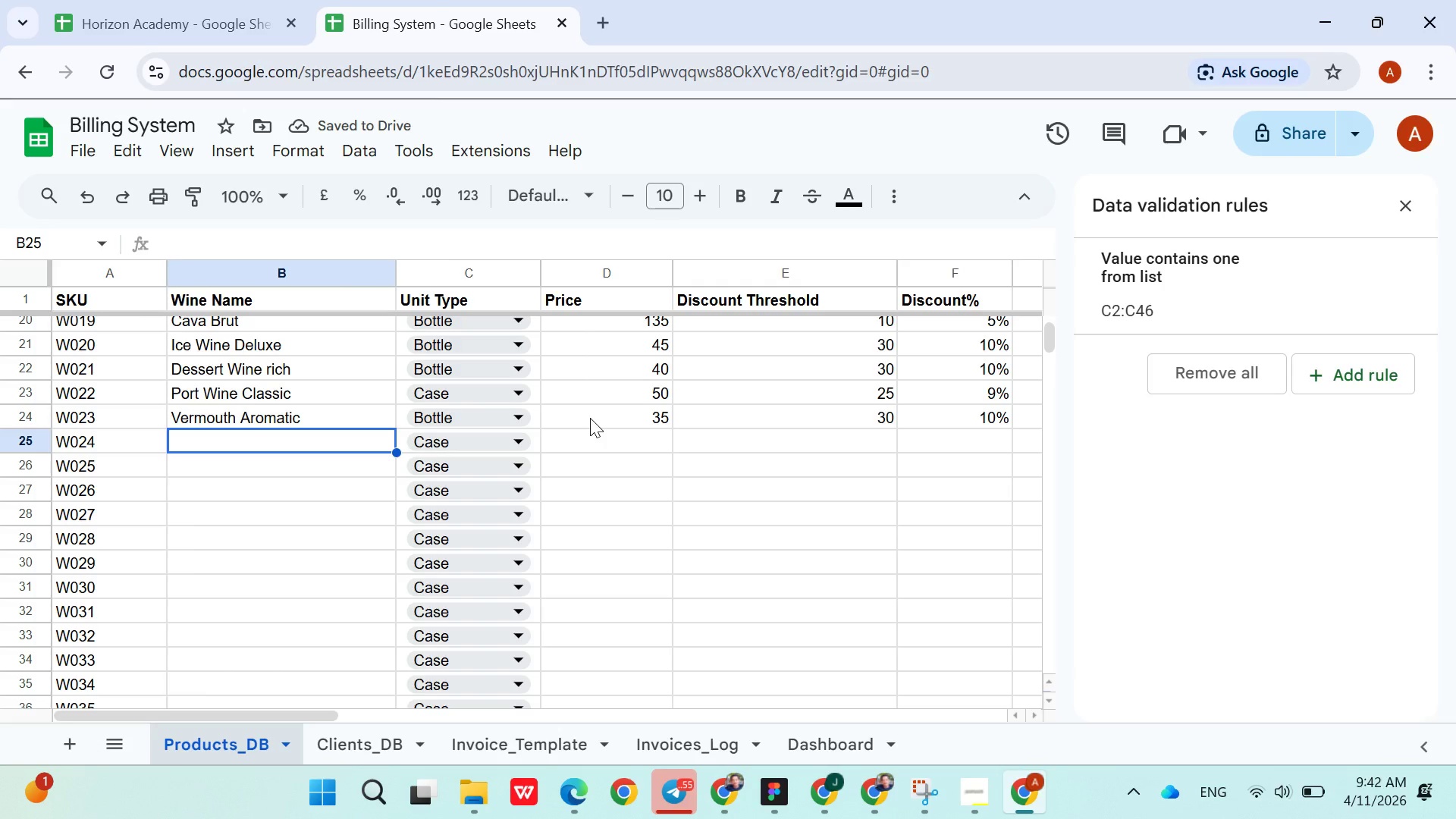 
wait(5.47)
 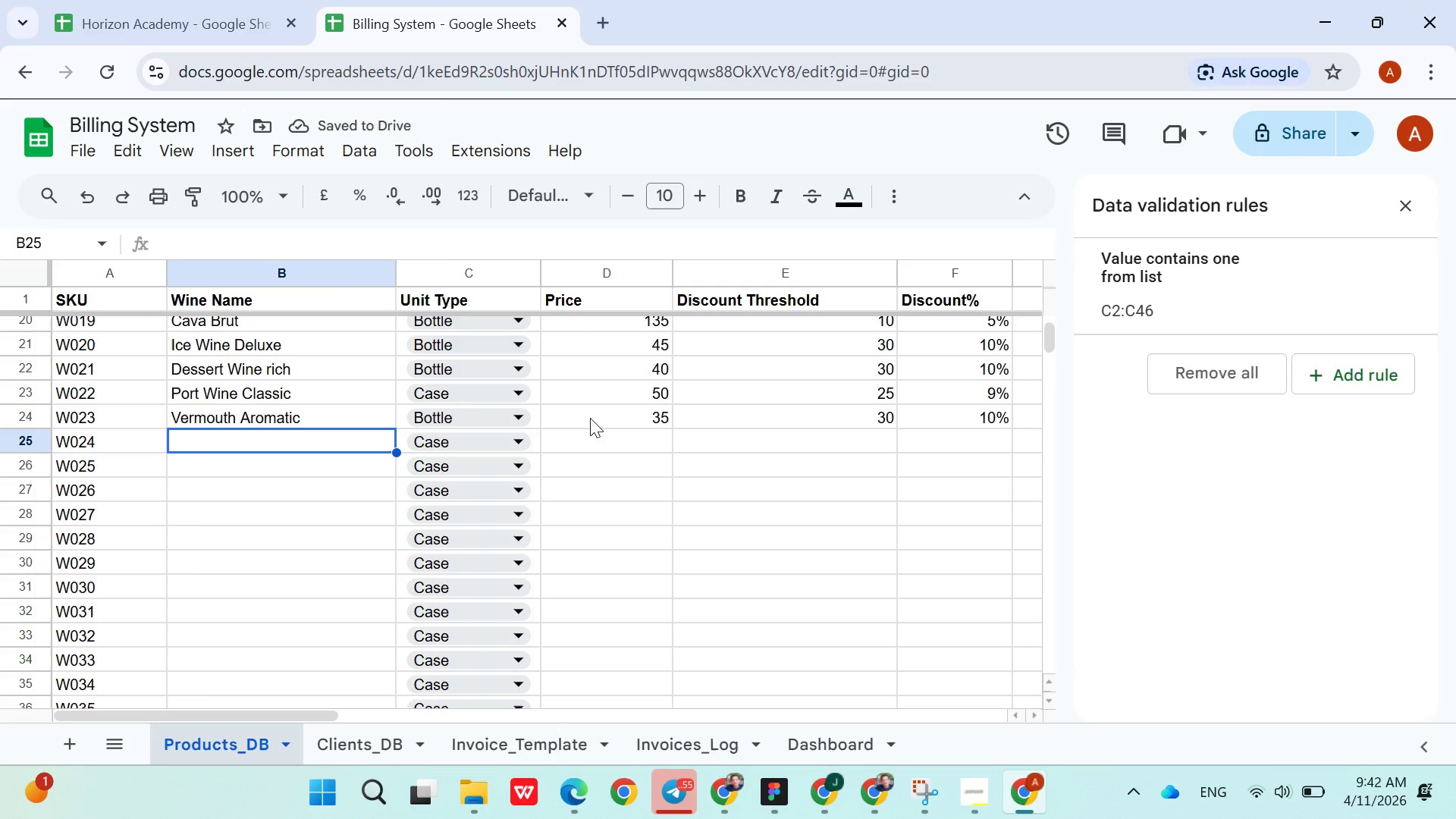 
type(Organic Red Blend)
 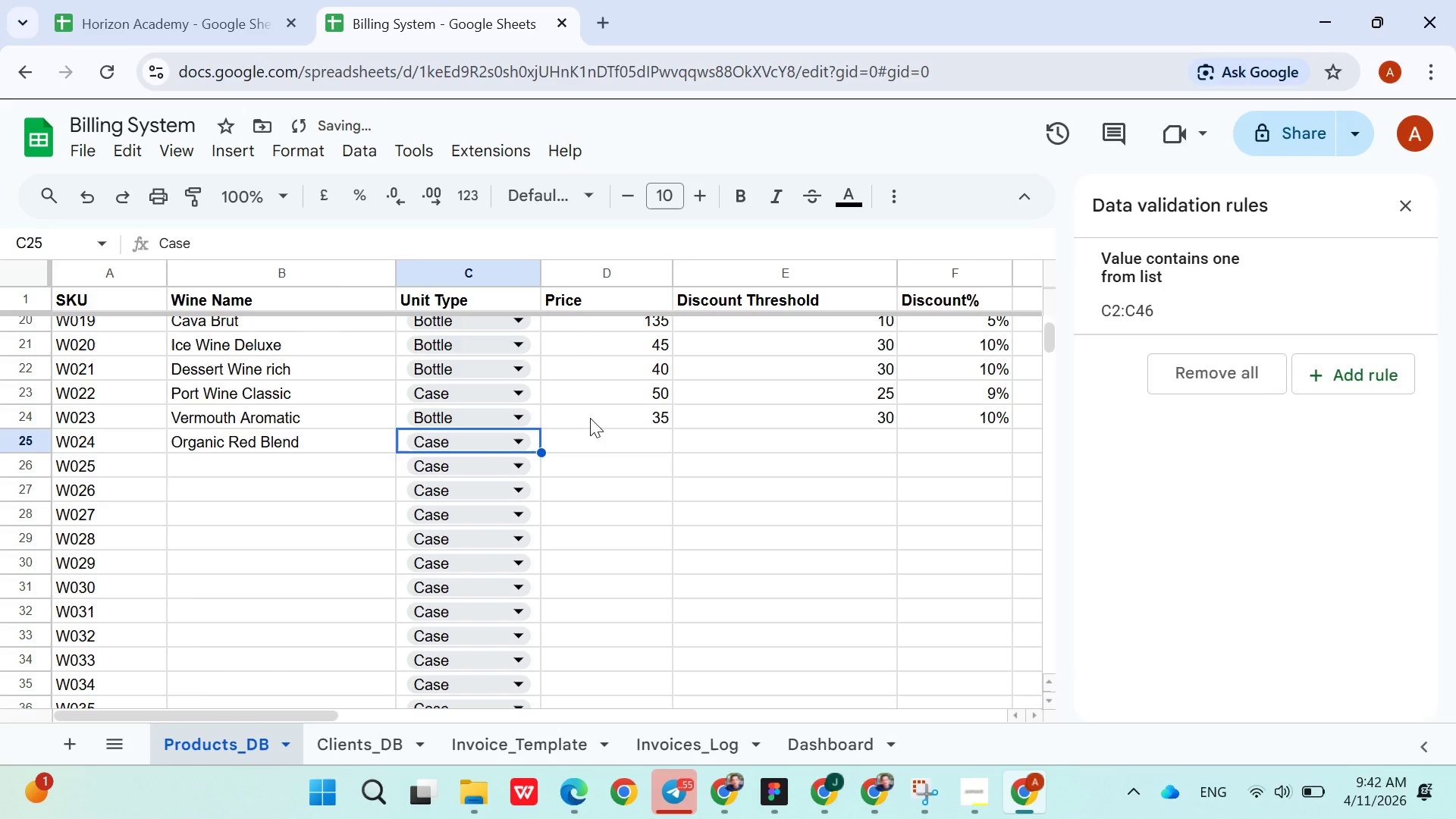 
 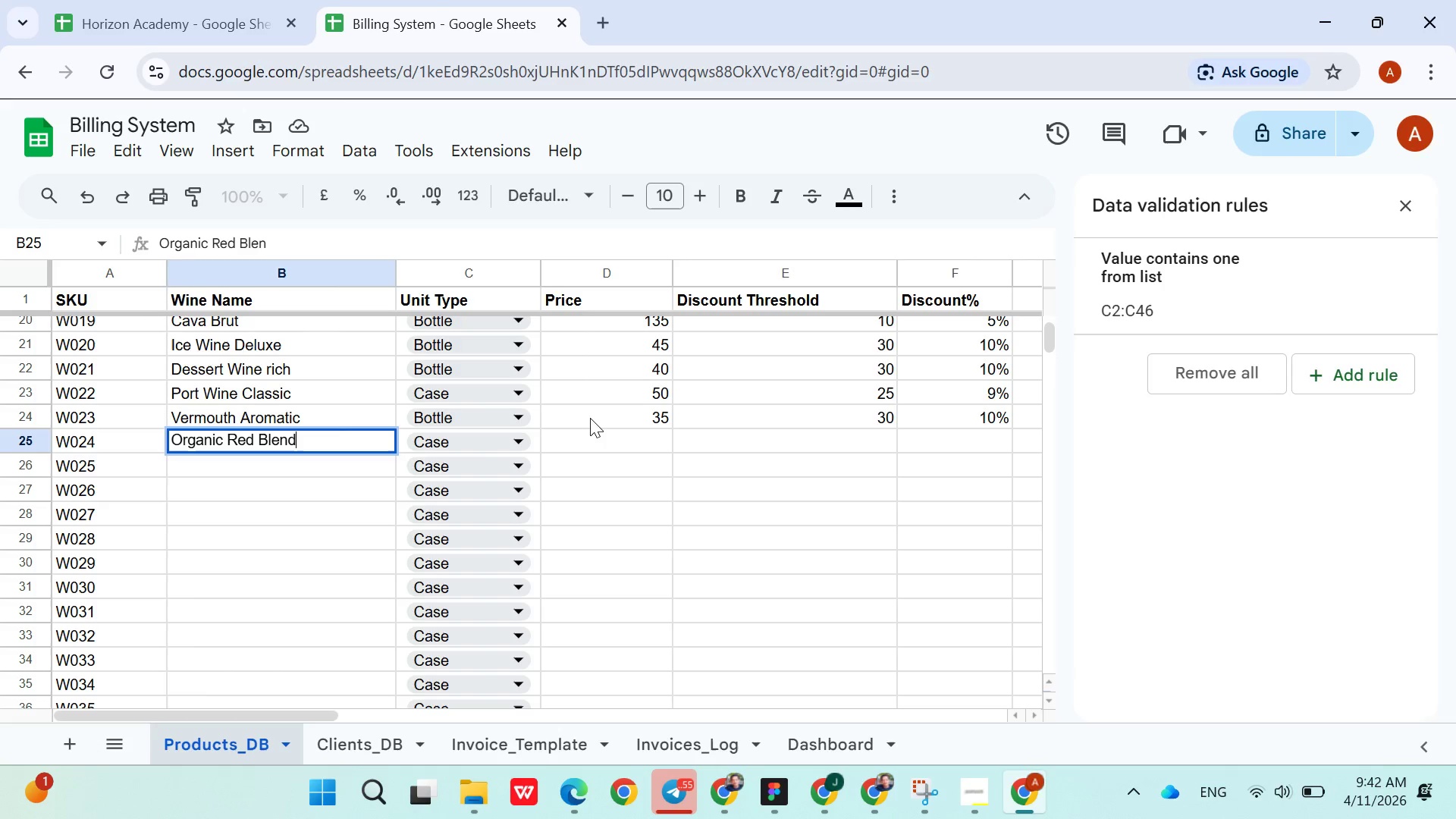 
key(ArrowRight)
 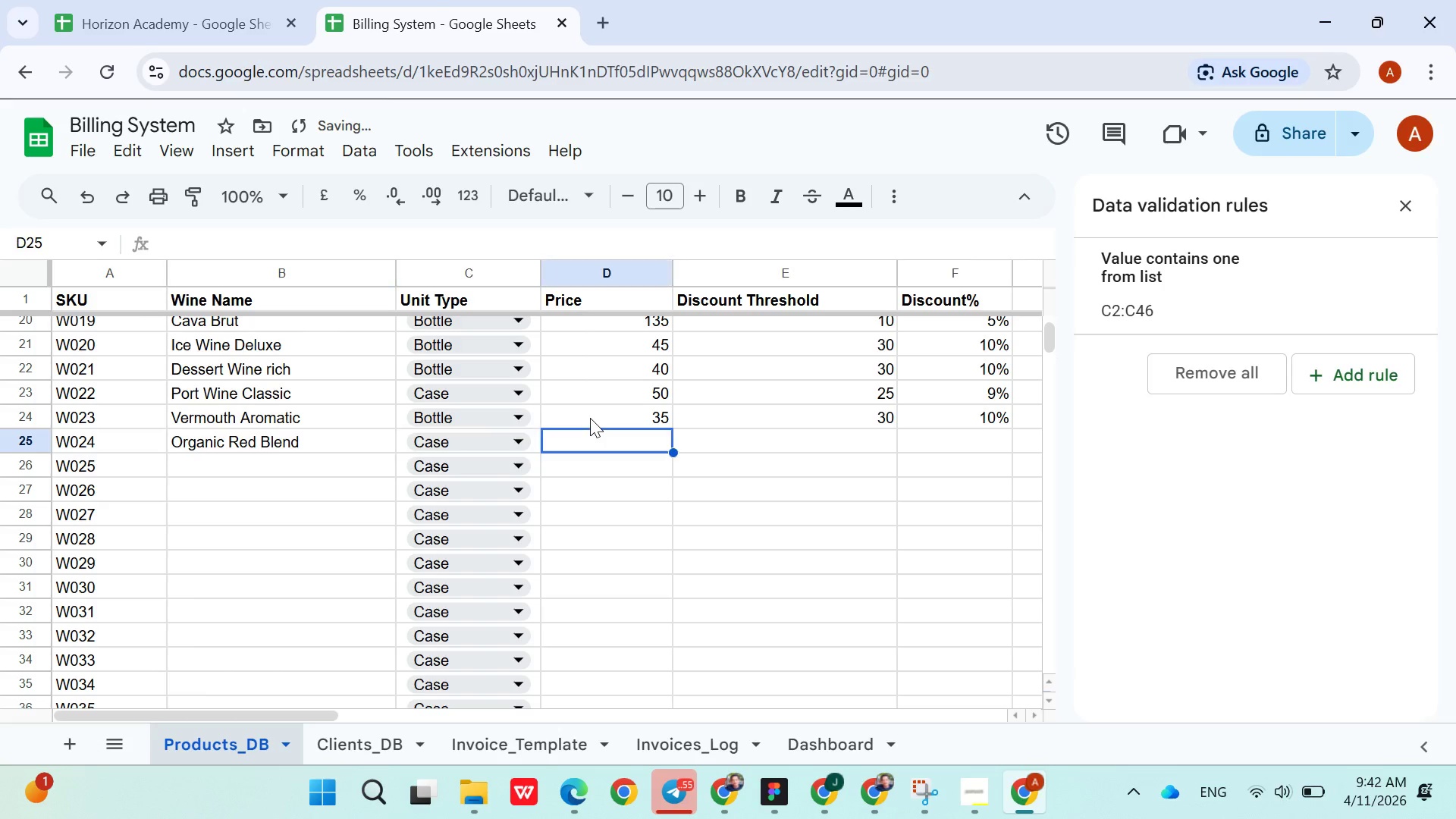 
key(ArrowRight)
 